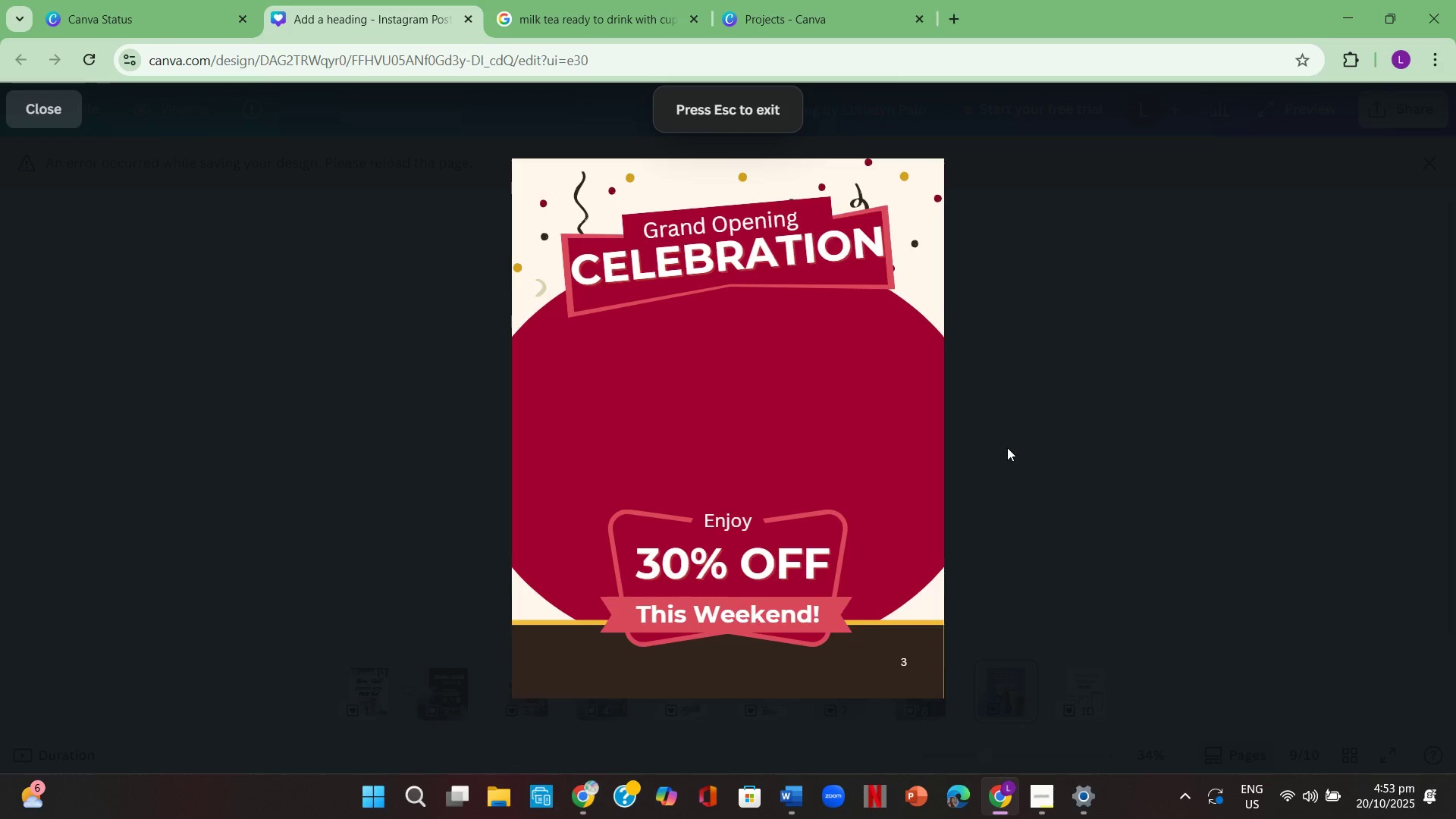 
key(ArrowRight)
 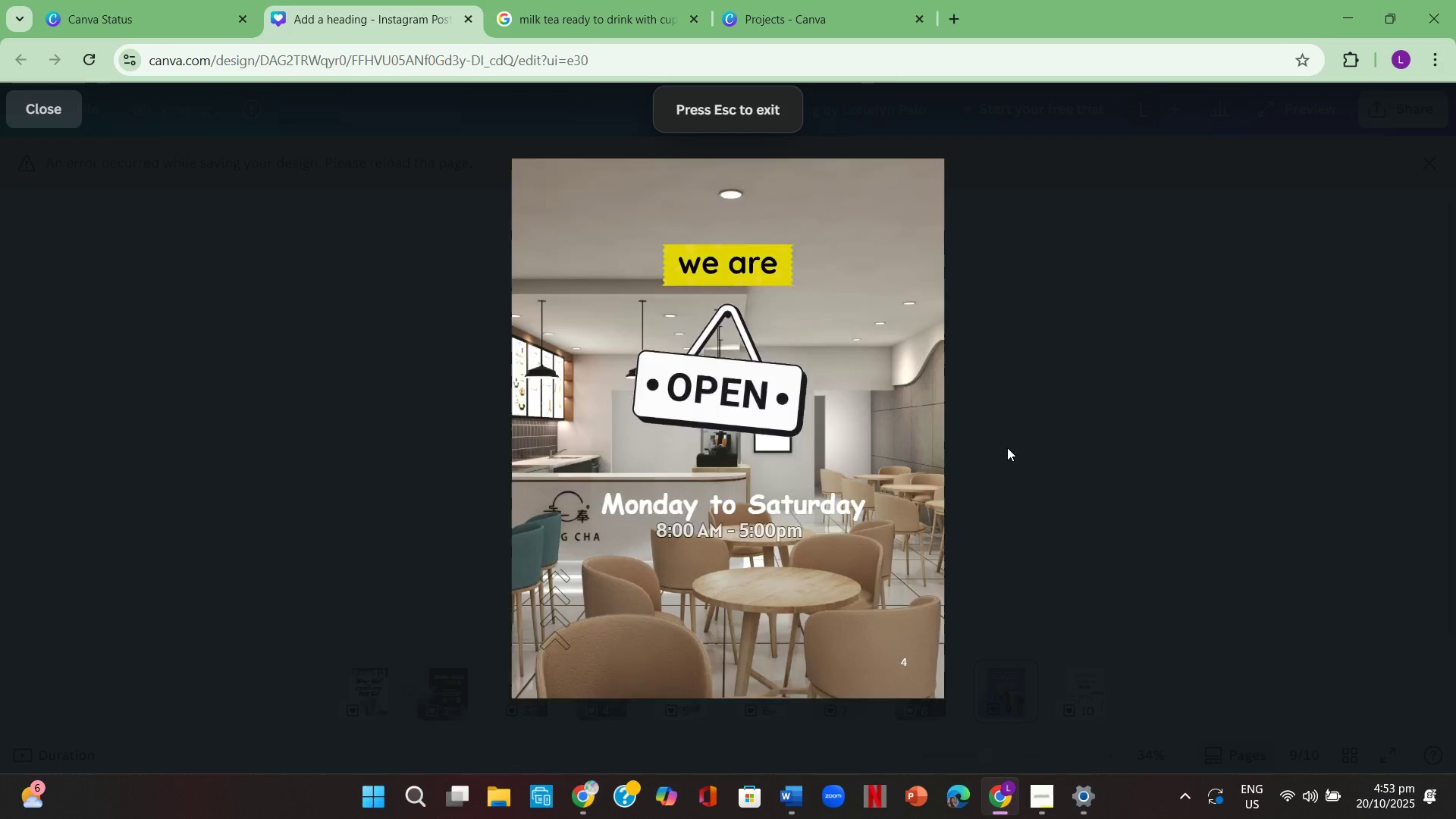 
key(ArrowRight)
 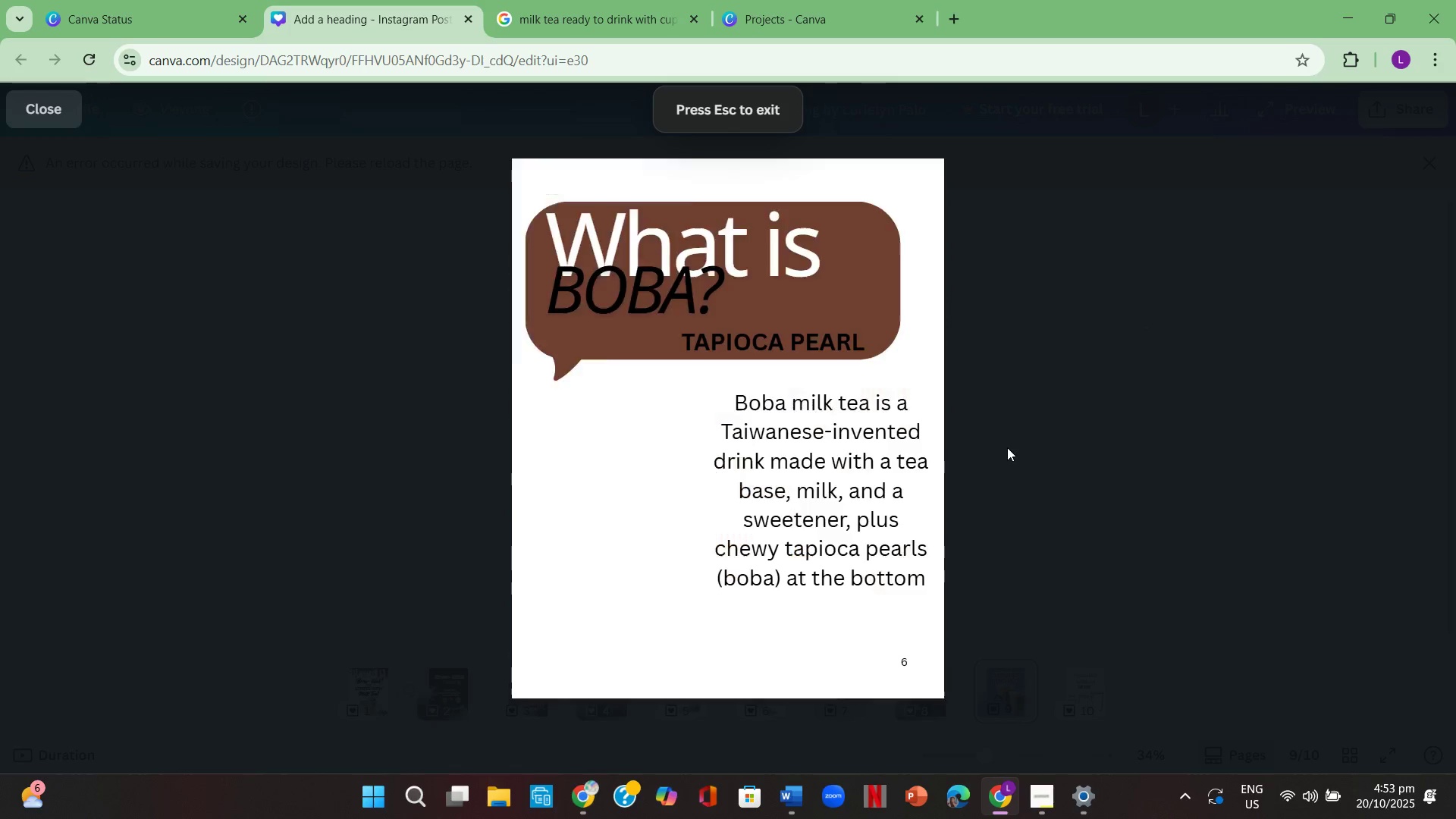 
key(ArrowRight)
 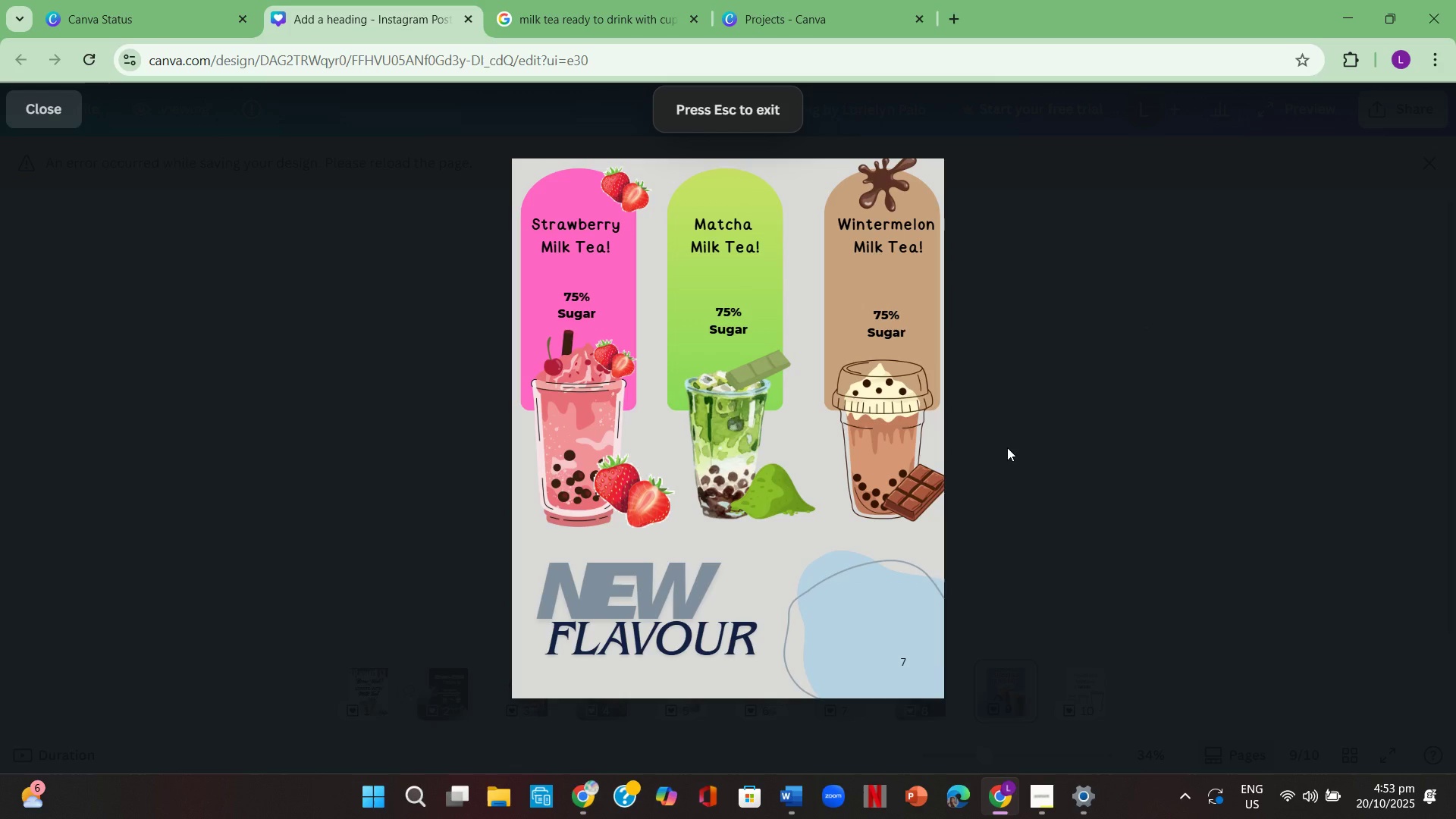 
key(ArrowLeft)
 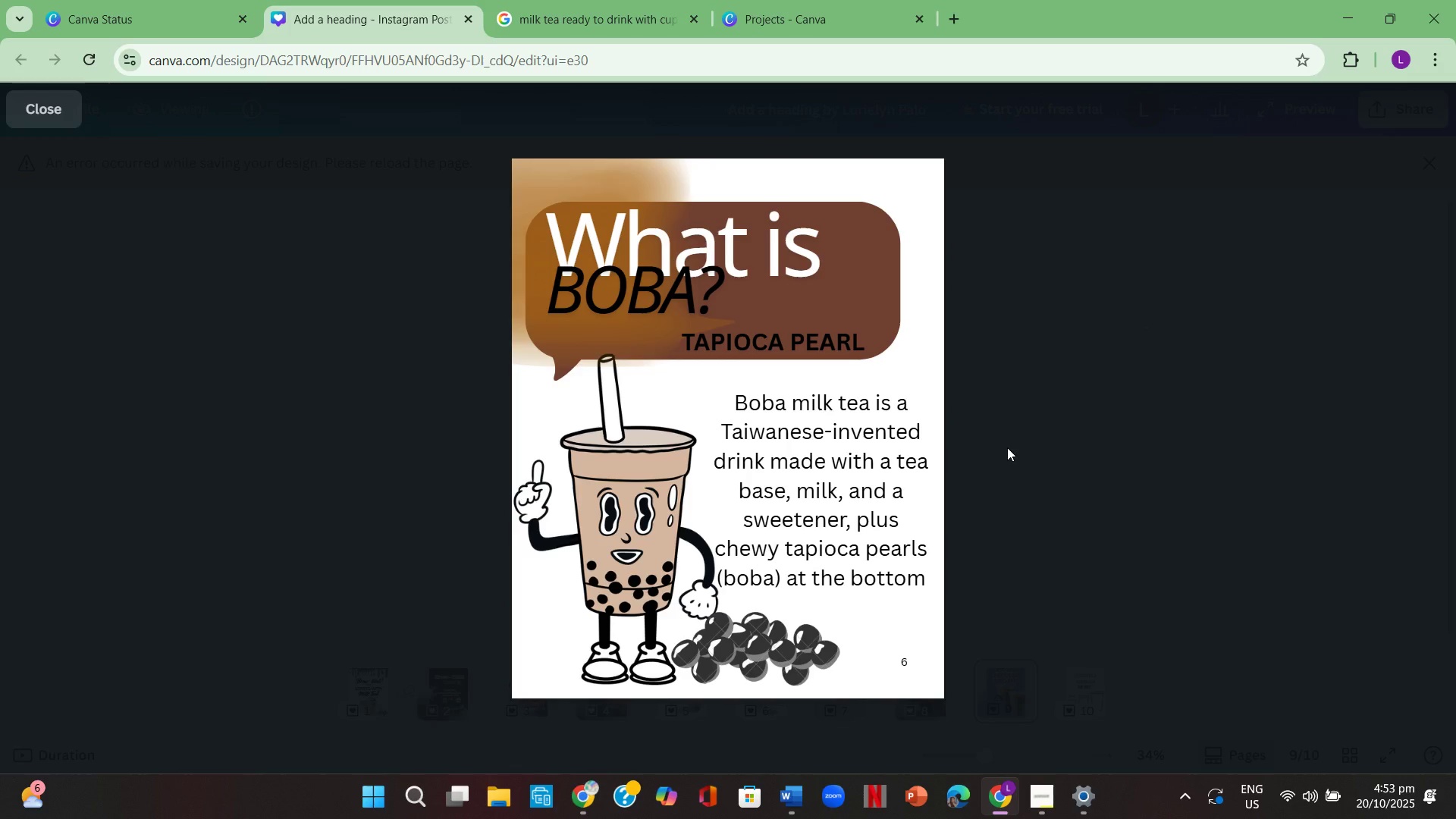 
key(ArrowRight)
 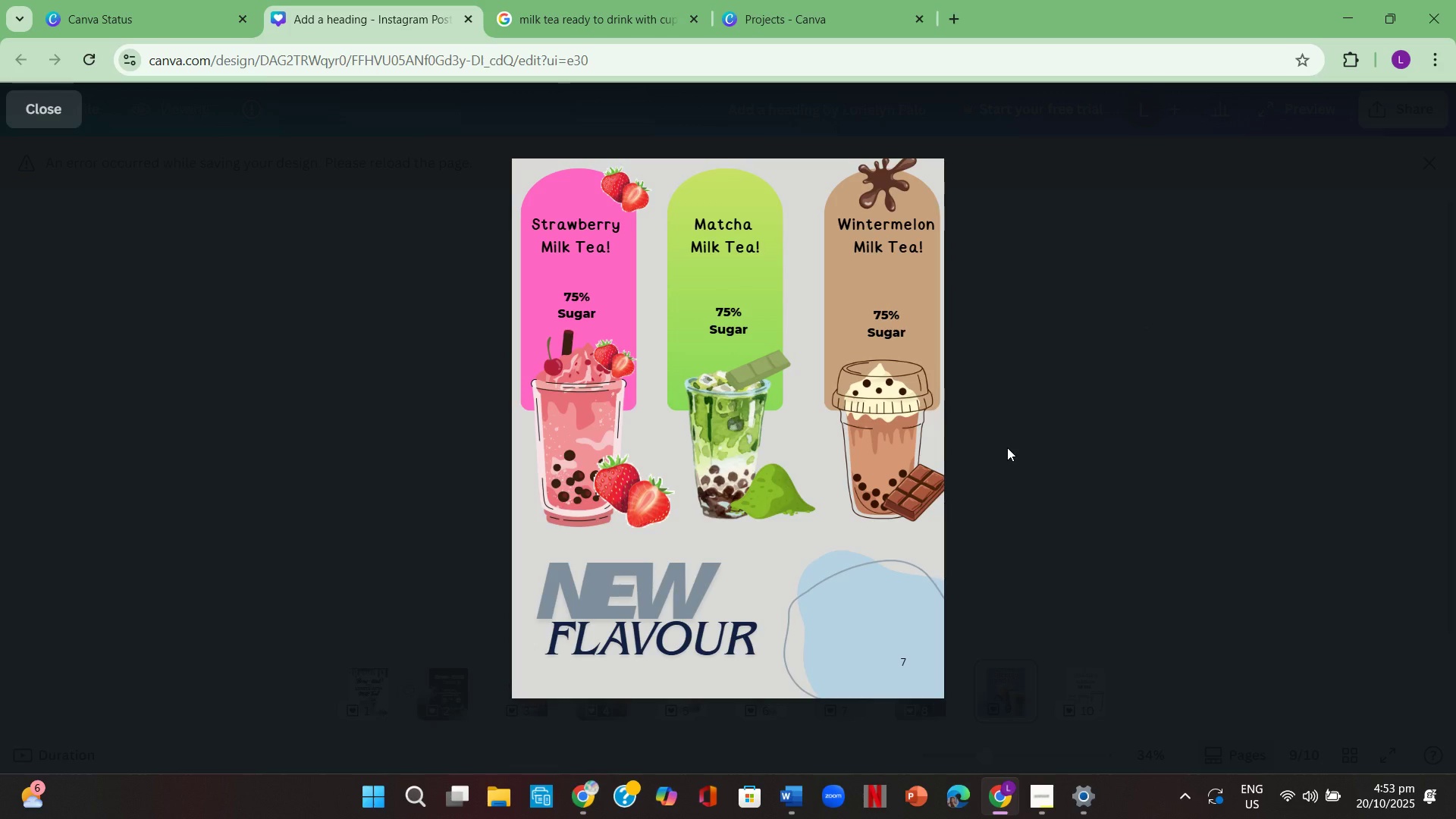 
key(ArrowRight)
 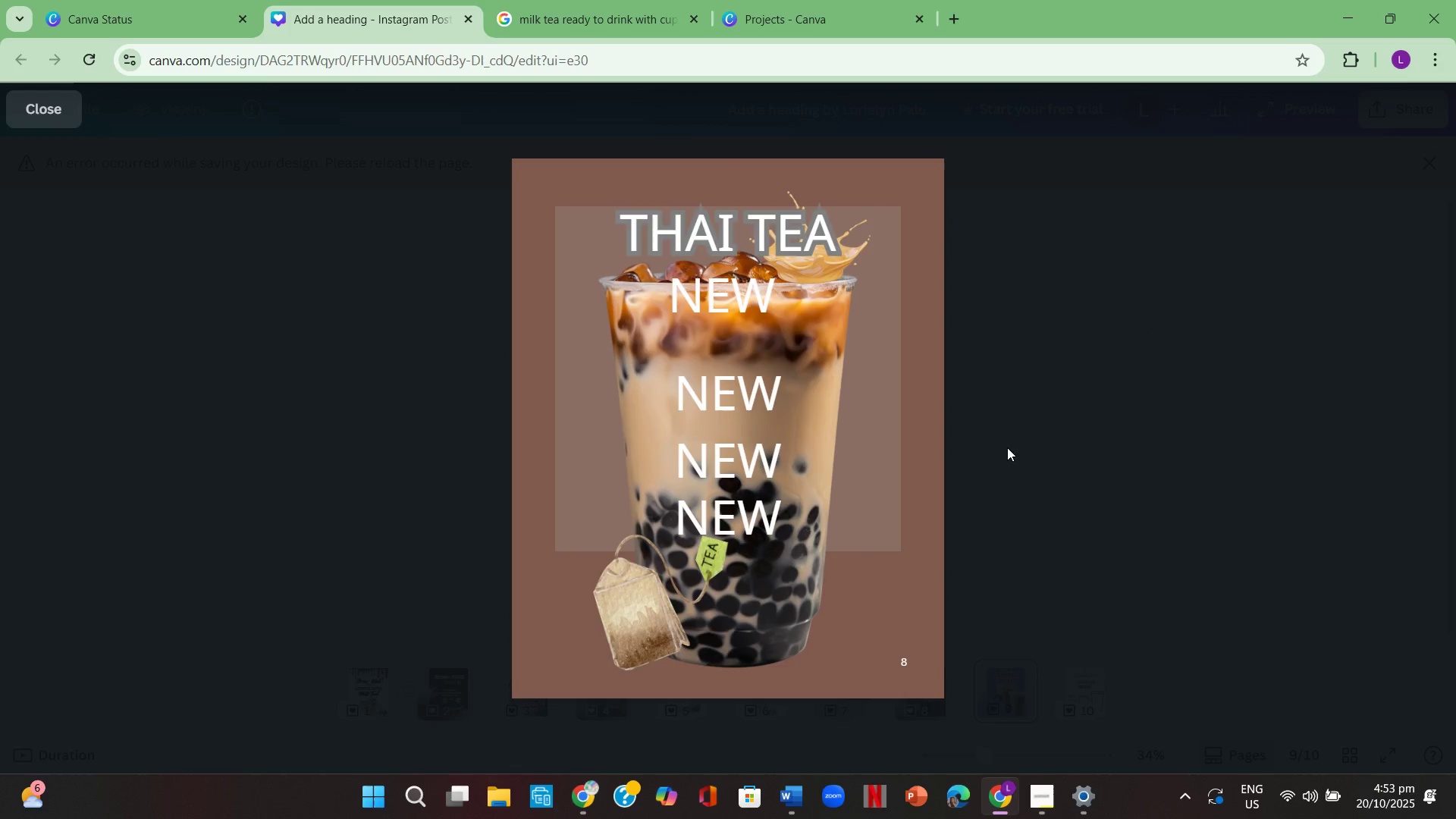 
key(ArrowRight)
 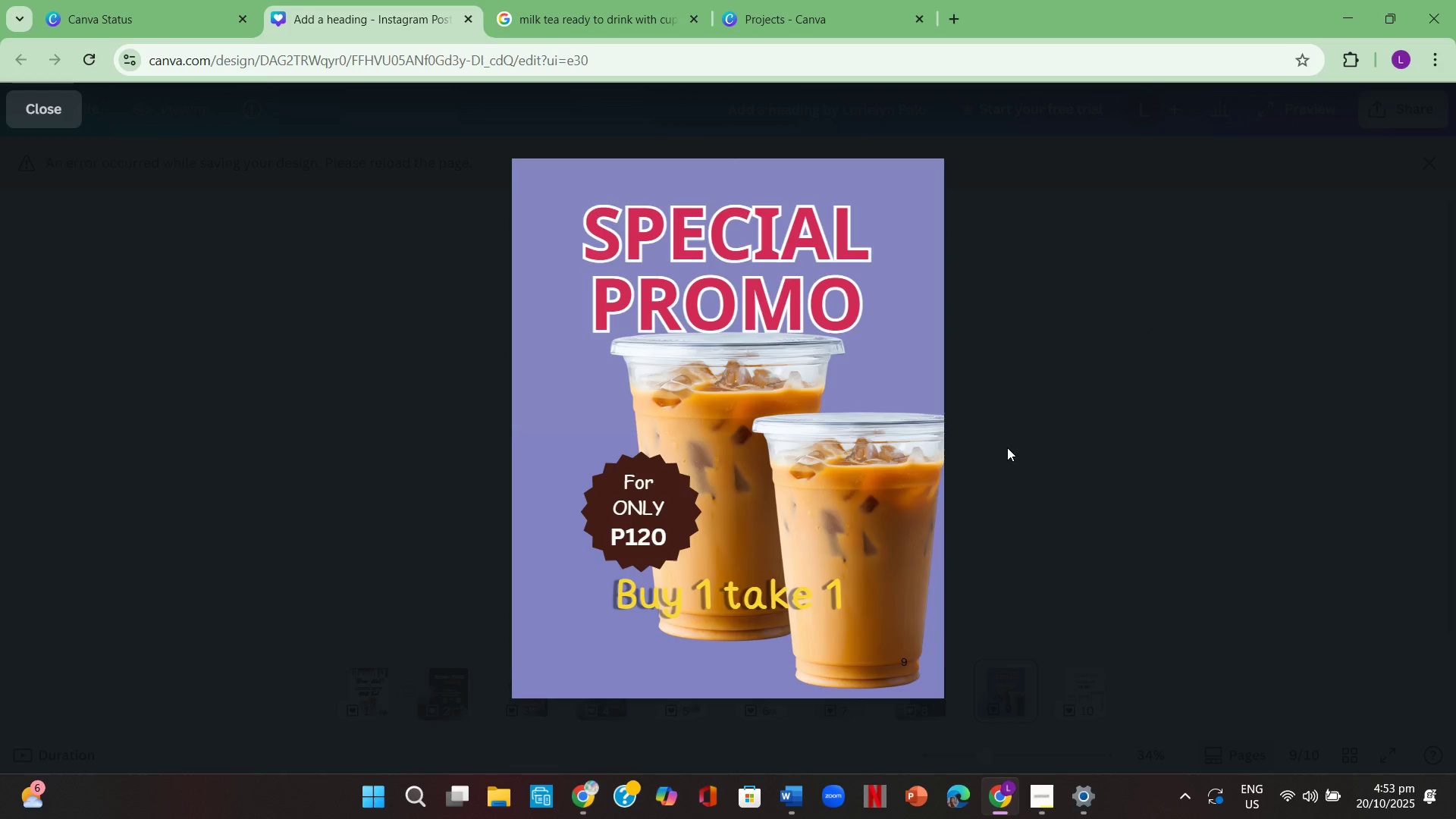 
key(ArrowRight)
 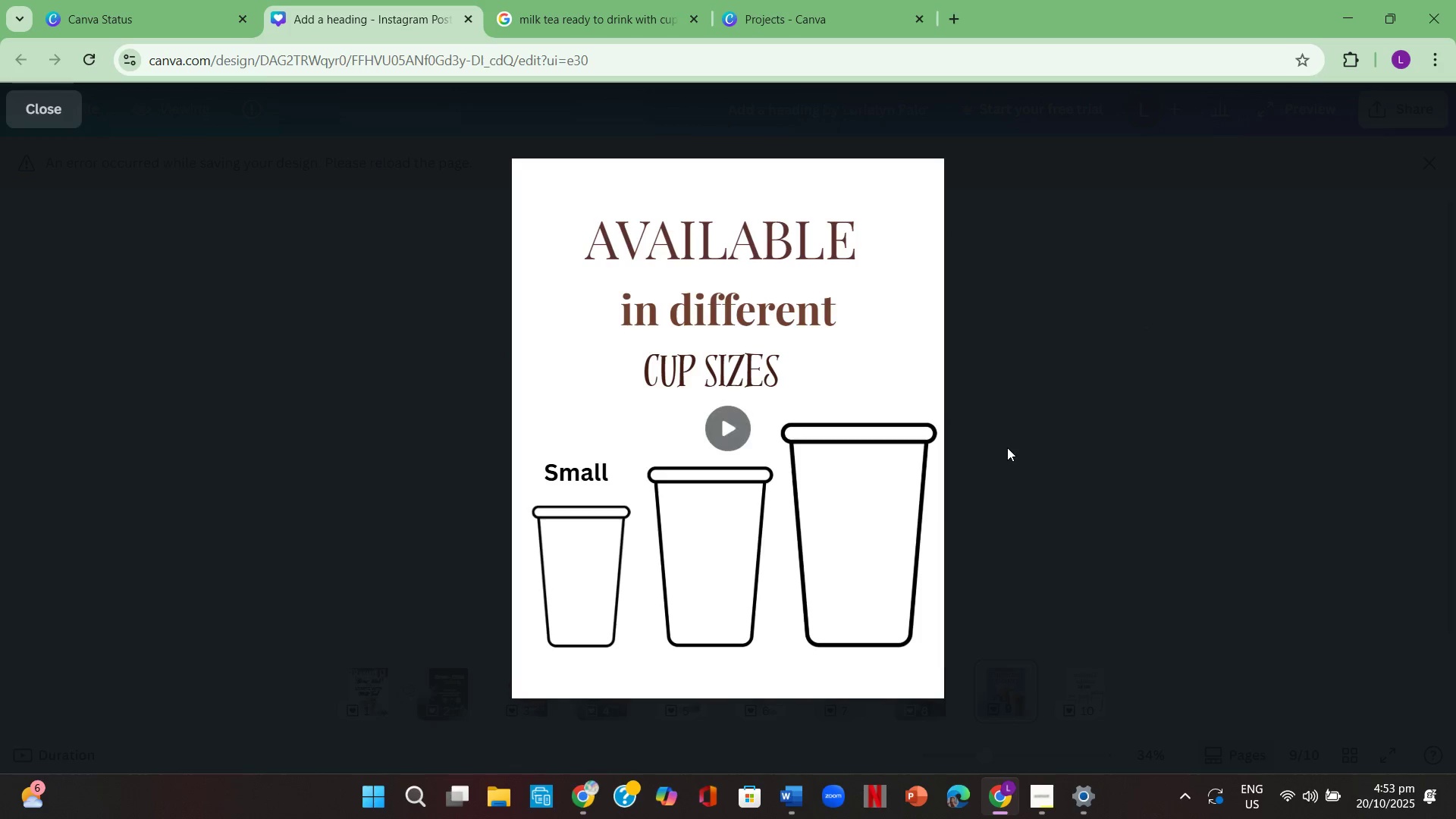 
key(ArrowRight)
 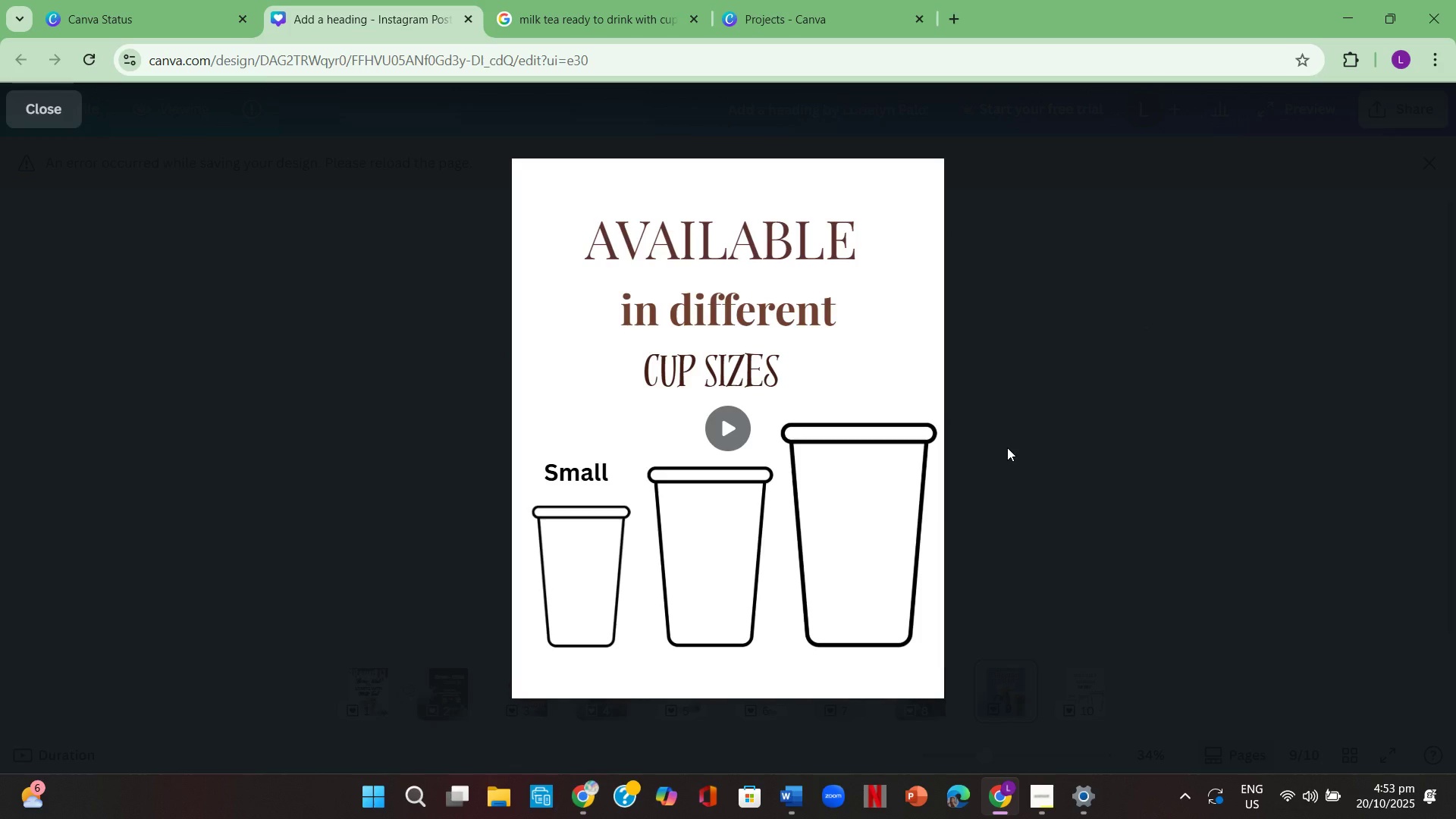 
key(Escape)
 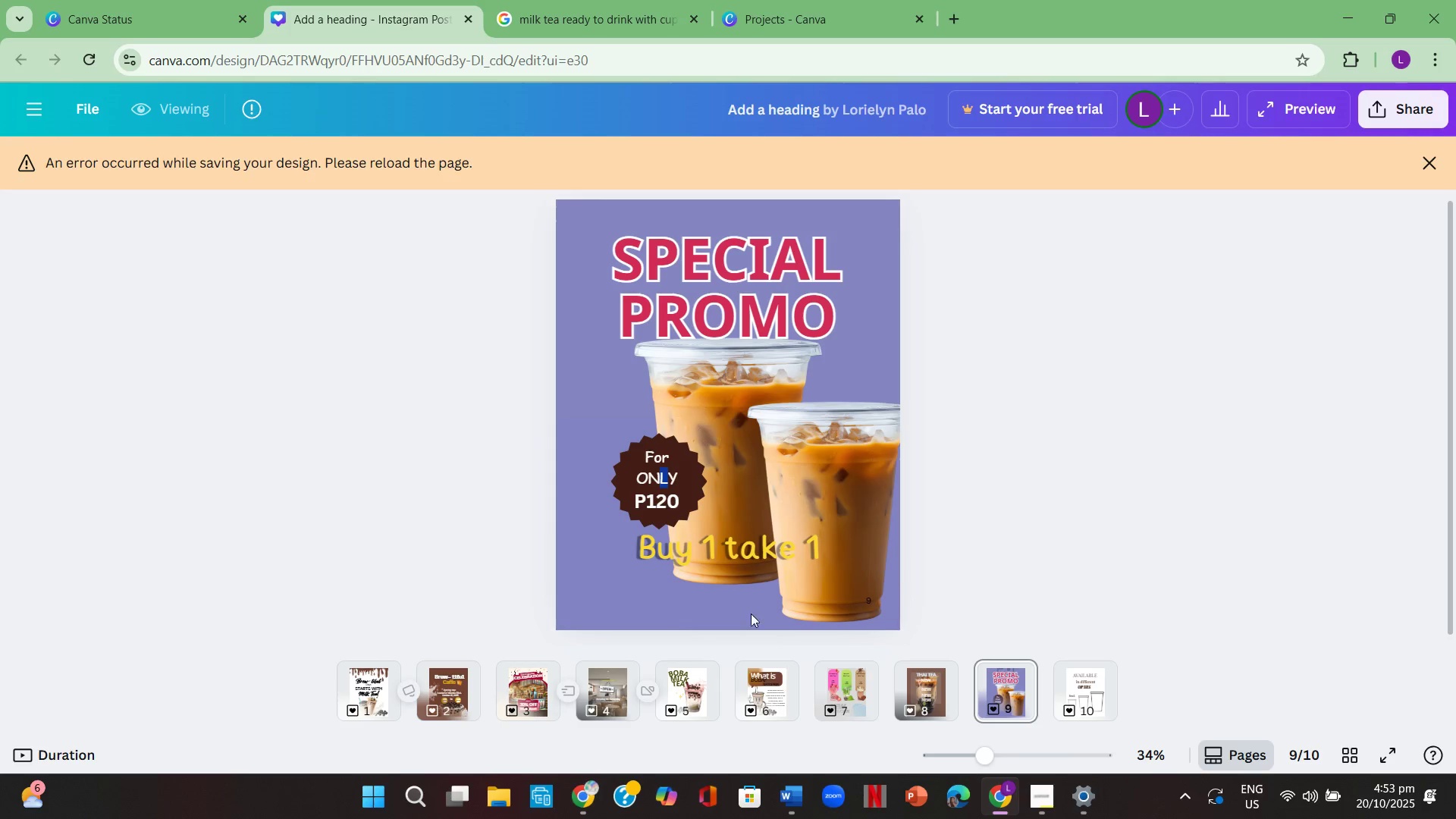 
left_click([646, 462])
 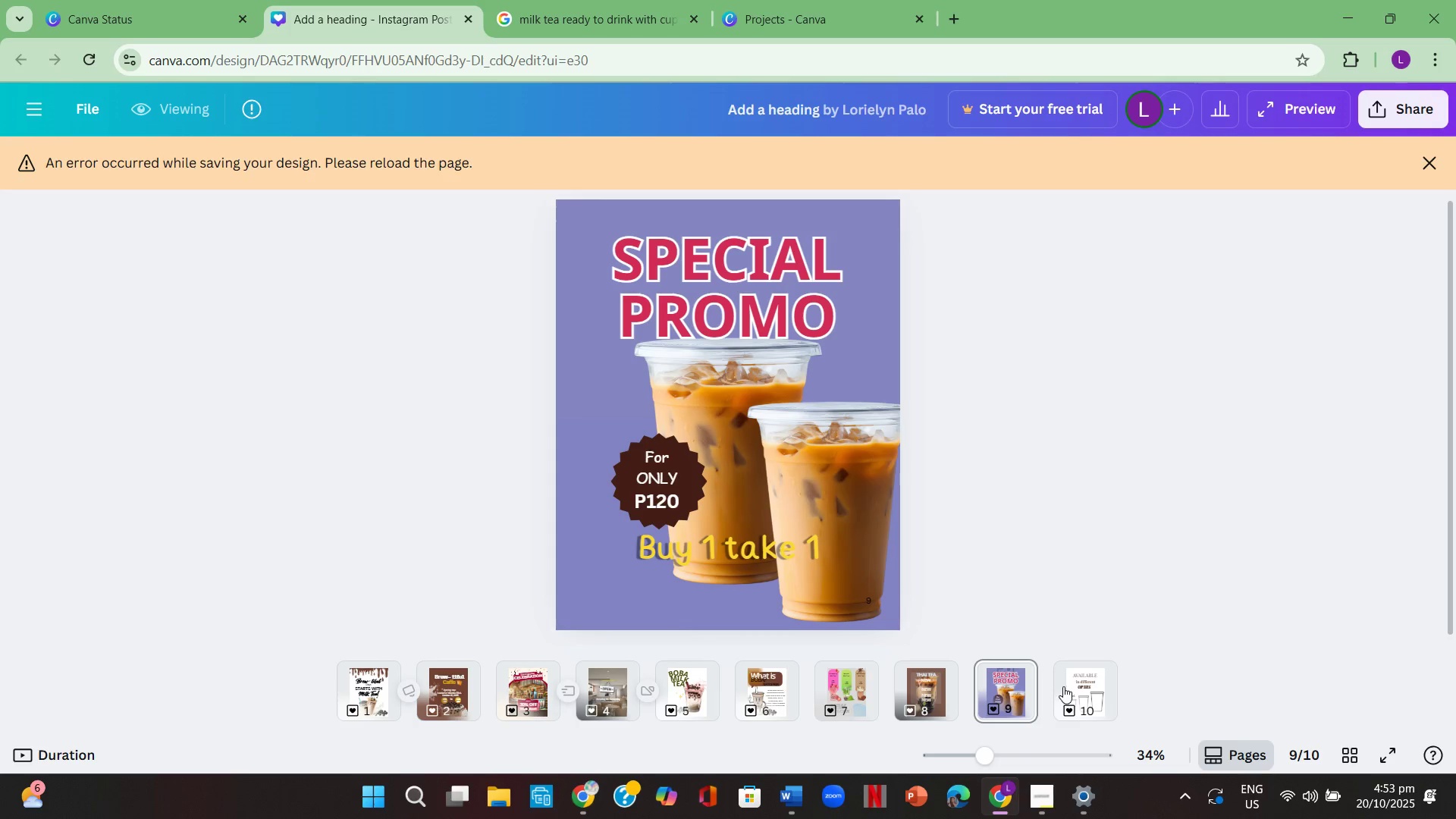 
left_click([1069, 685])
 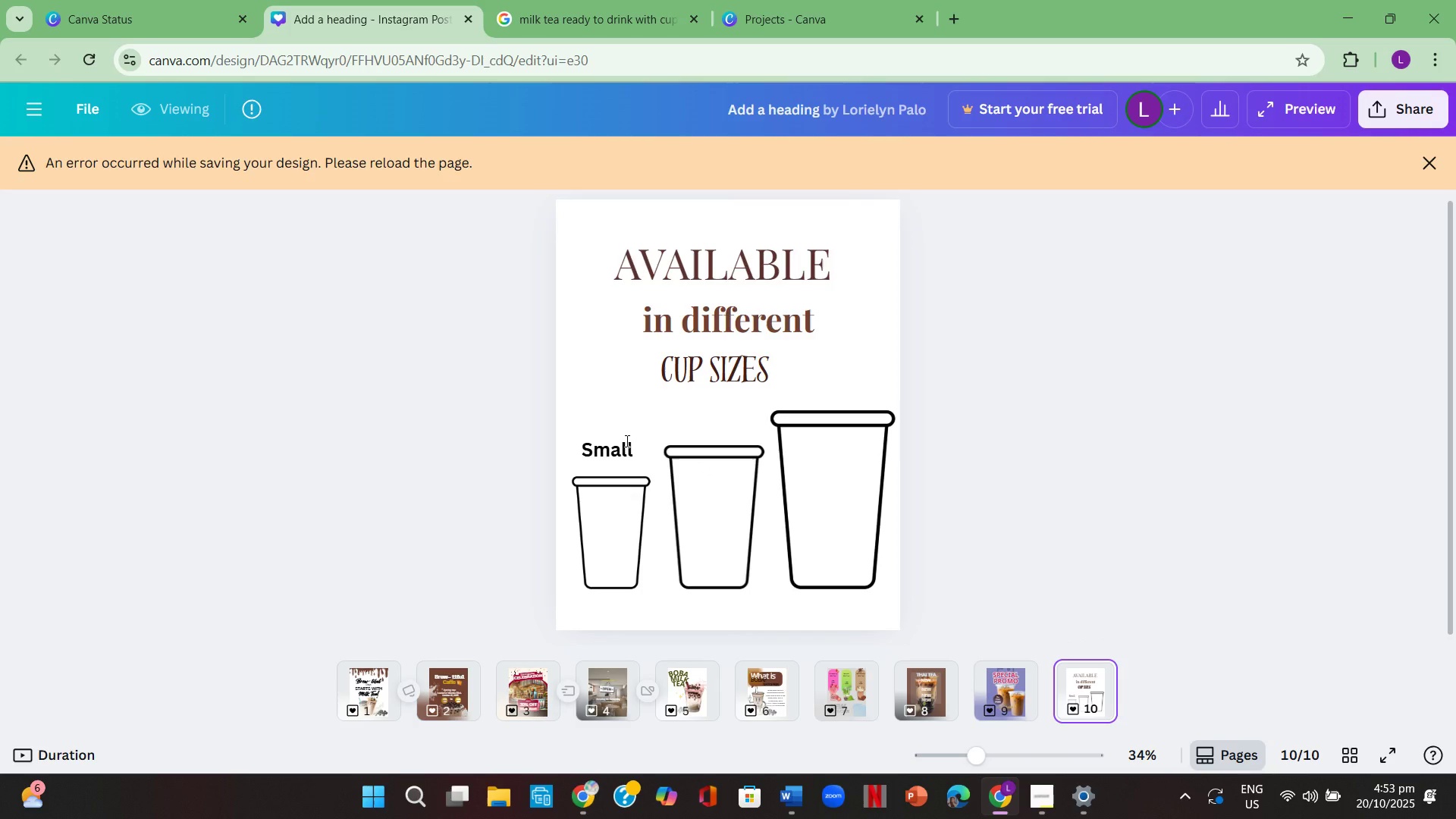 
left_click([626, 441])
 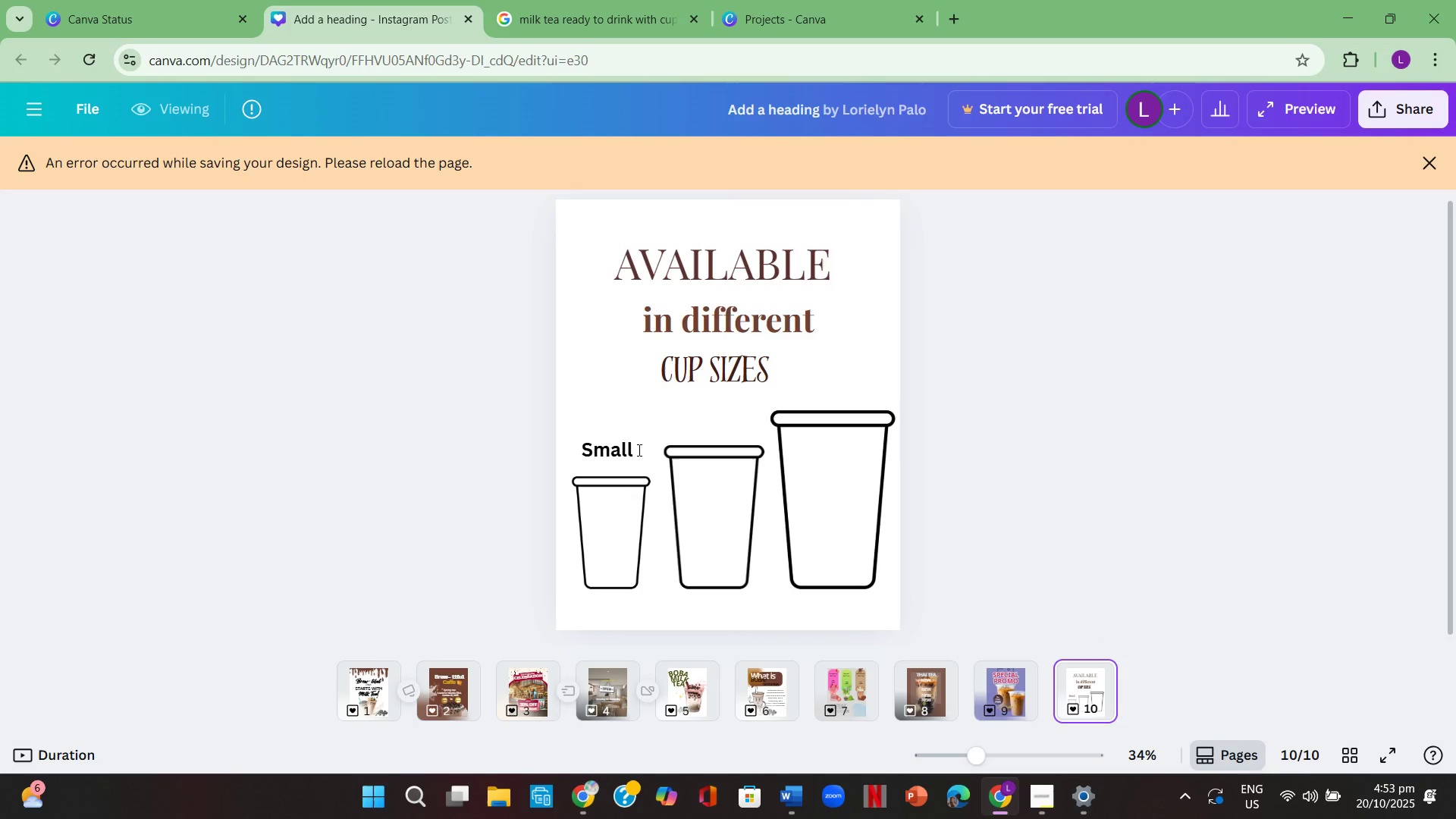 
left_click_drag(start_coordinate=[639, 450], to_coordinate=[578, 442])
 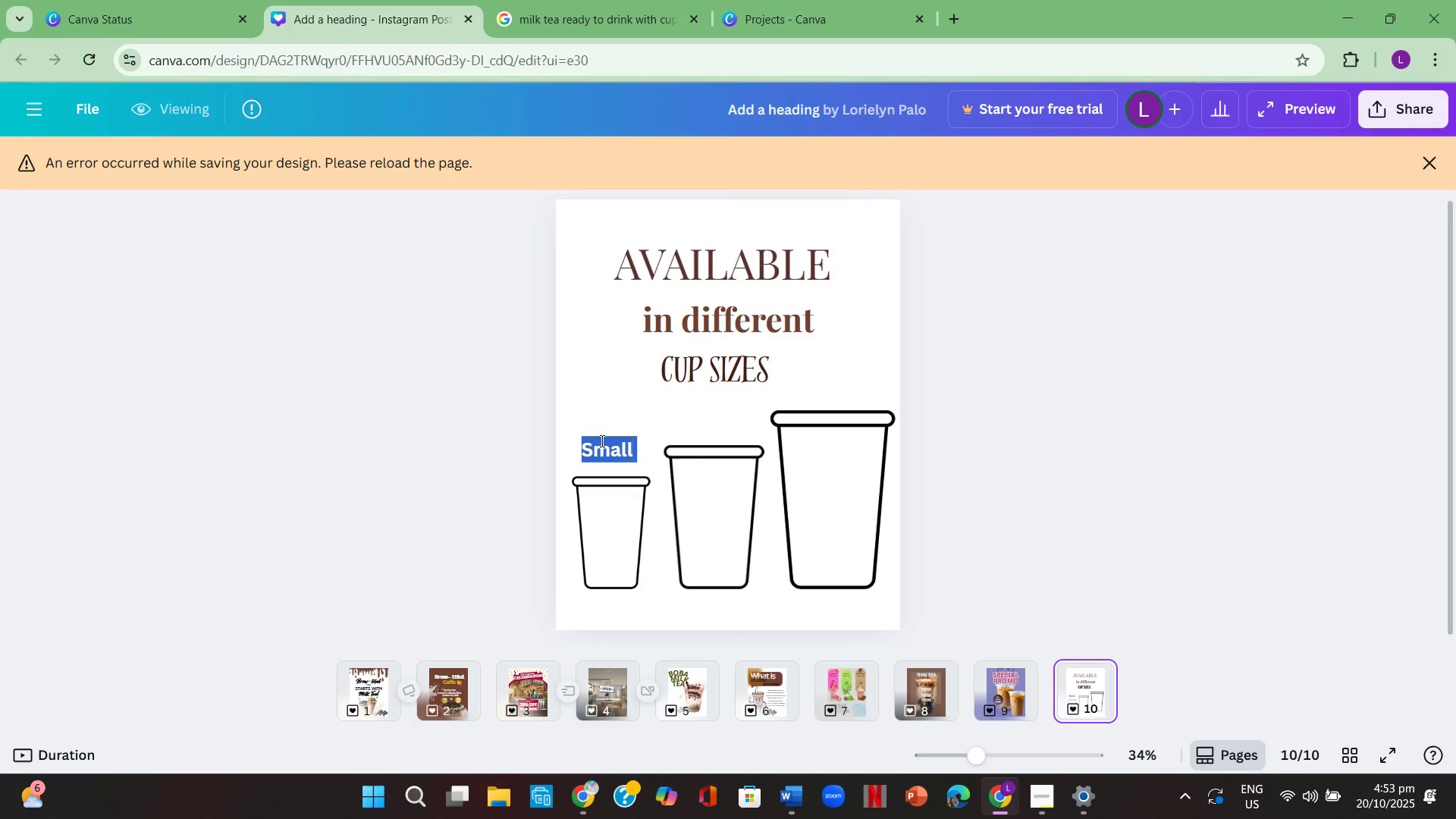 
double_click([601, 441])
 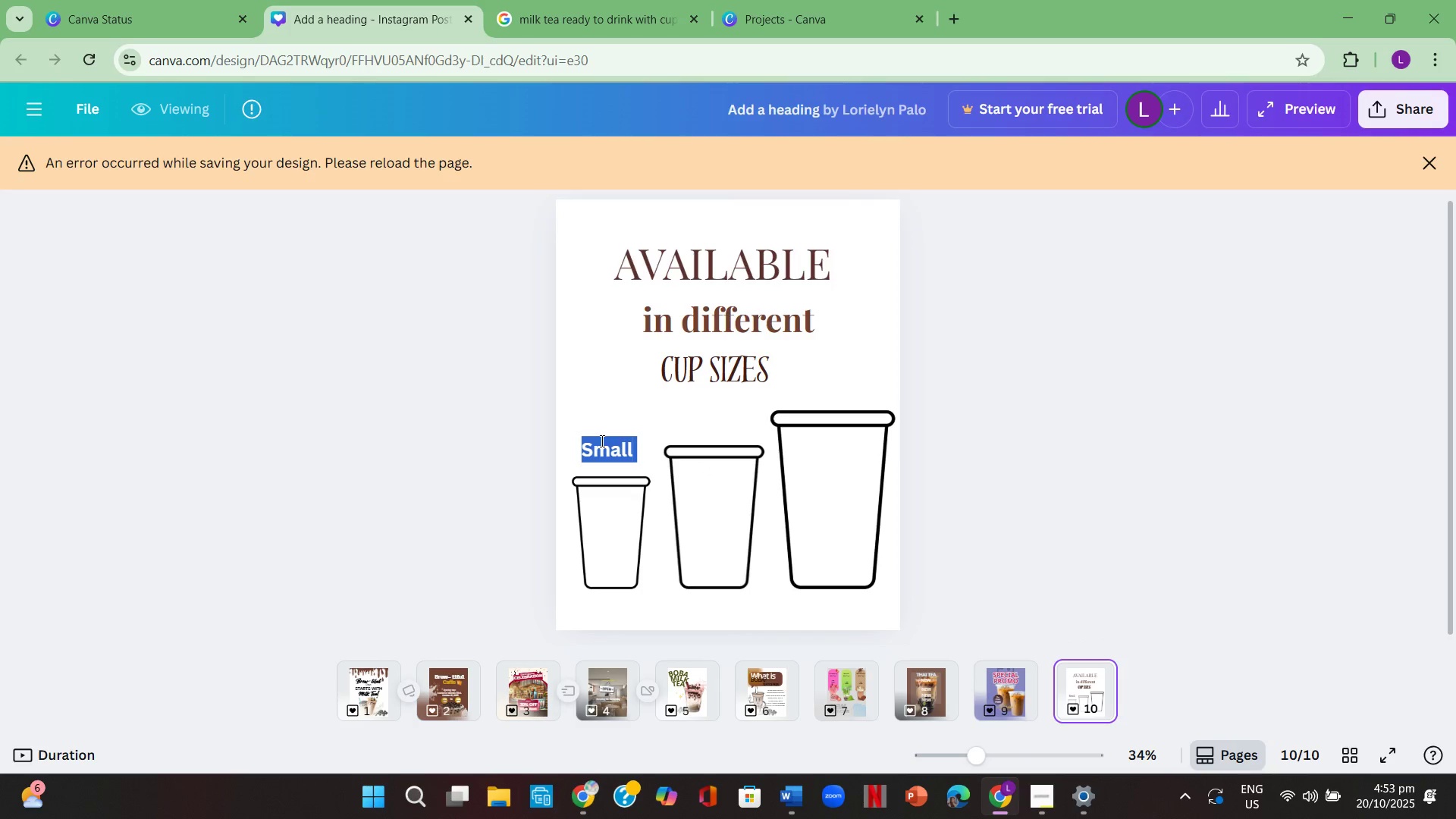 
triple_click([601, 441])
 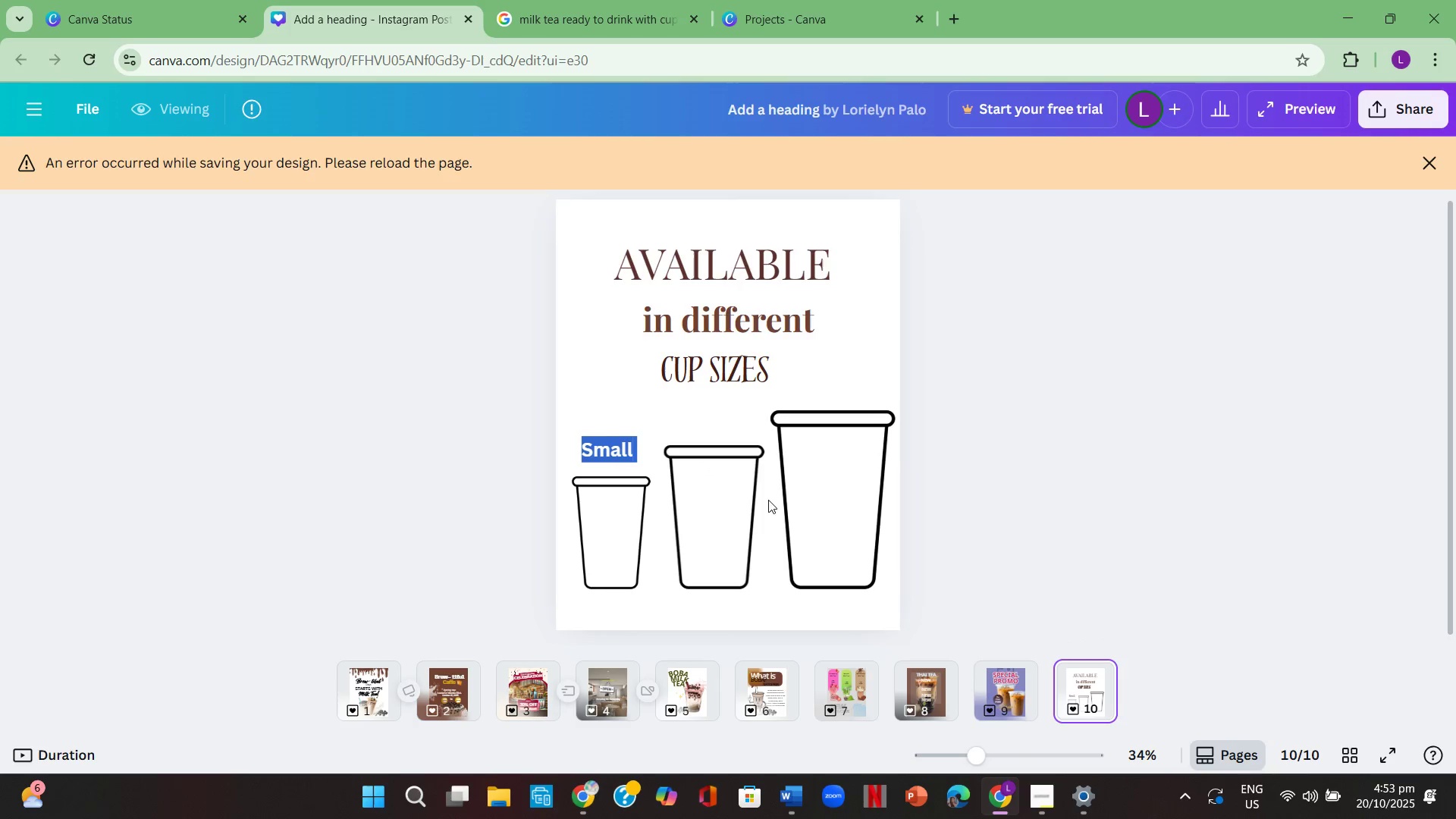 
scroll: coordinate [770, 500], scroll_direction: up, amount: 3.0
 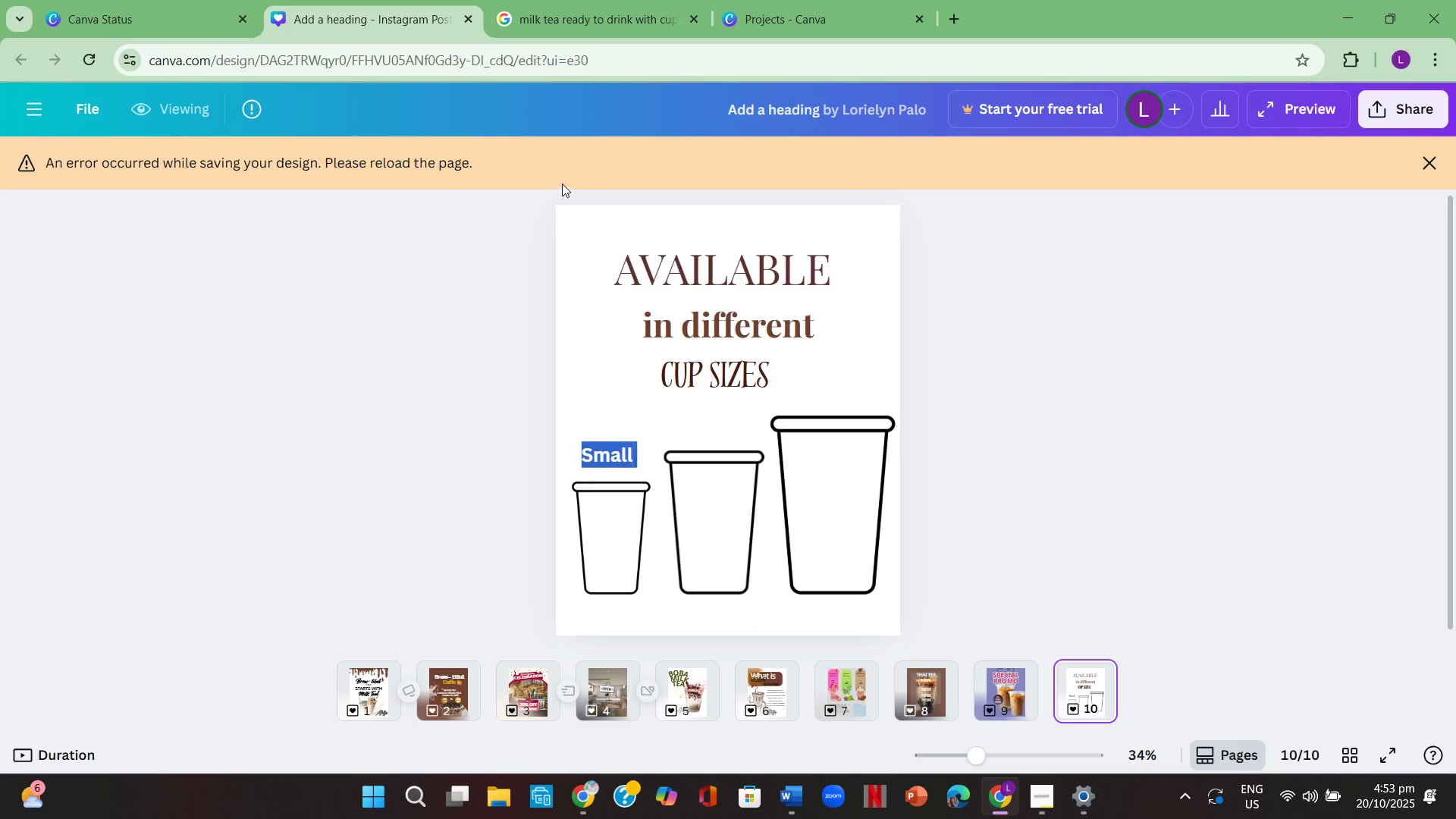 
left_click([559, 173])
 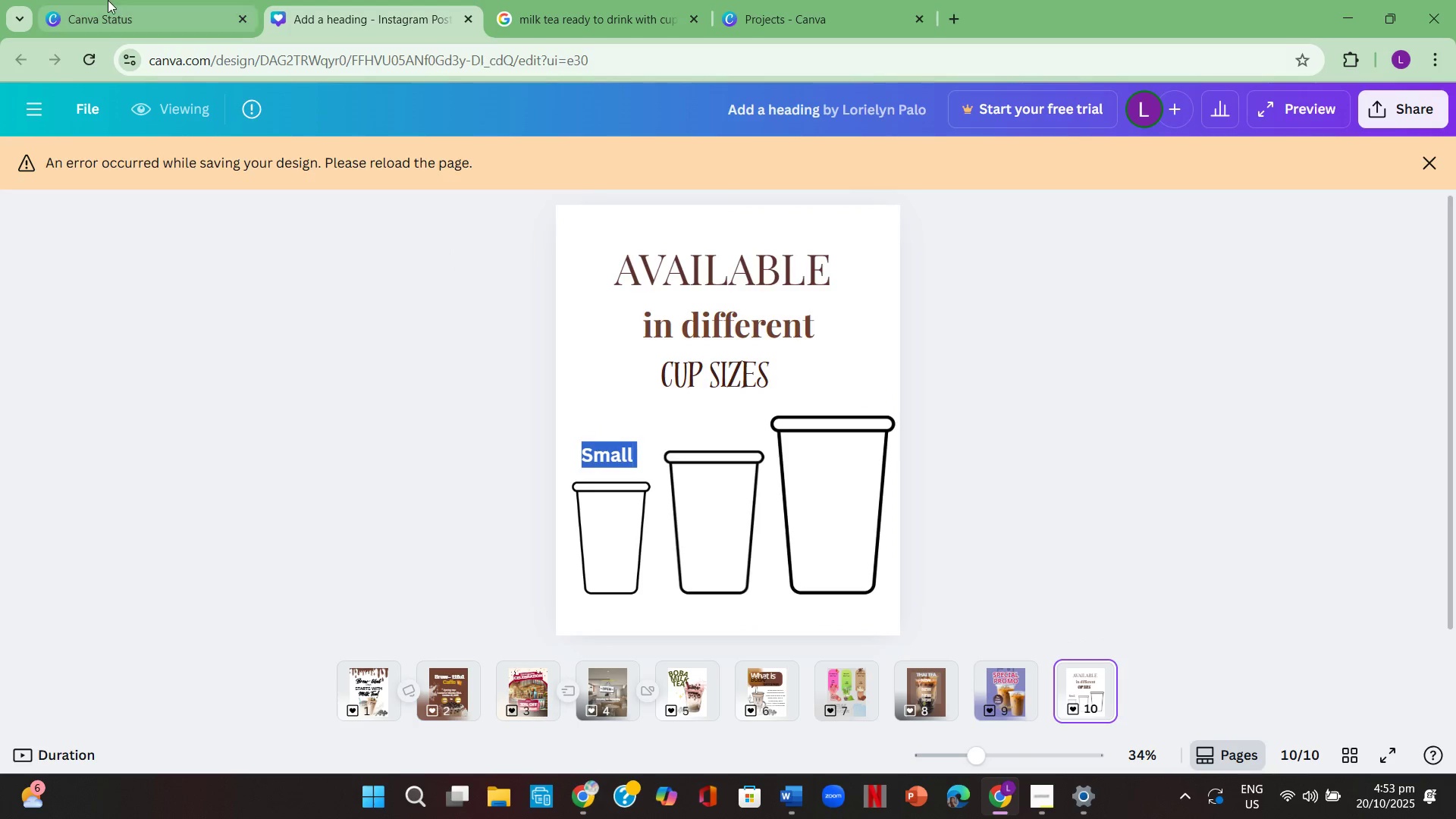 
left_click([108, 0])
 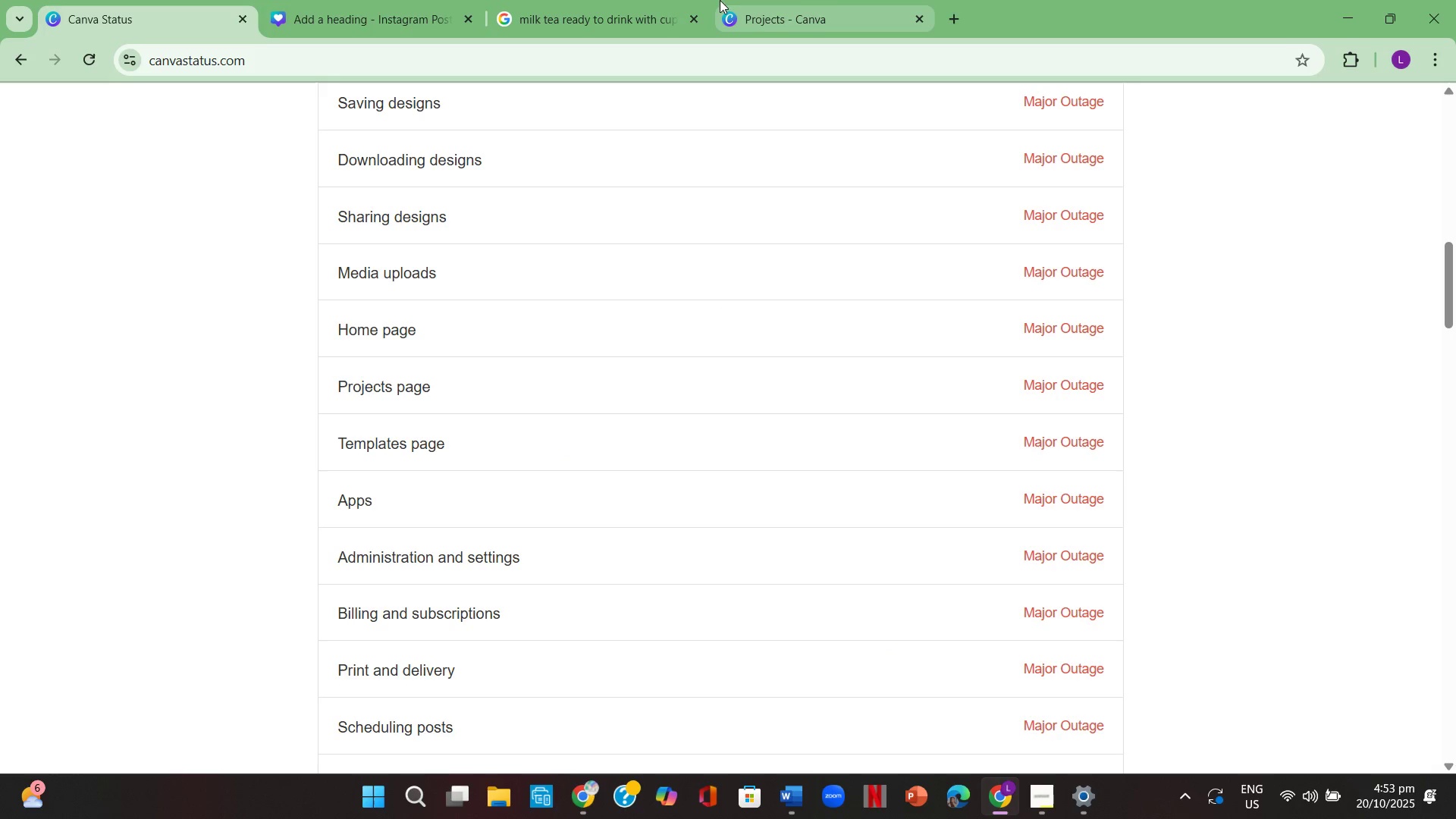 
left_click([828, 1])
 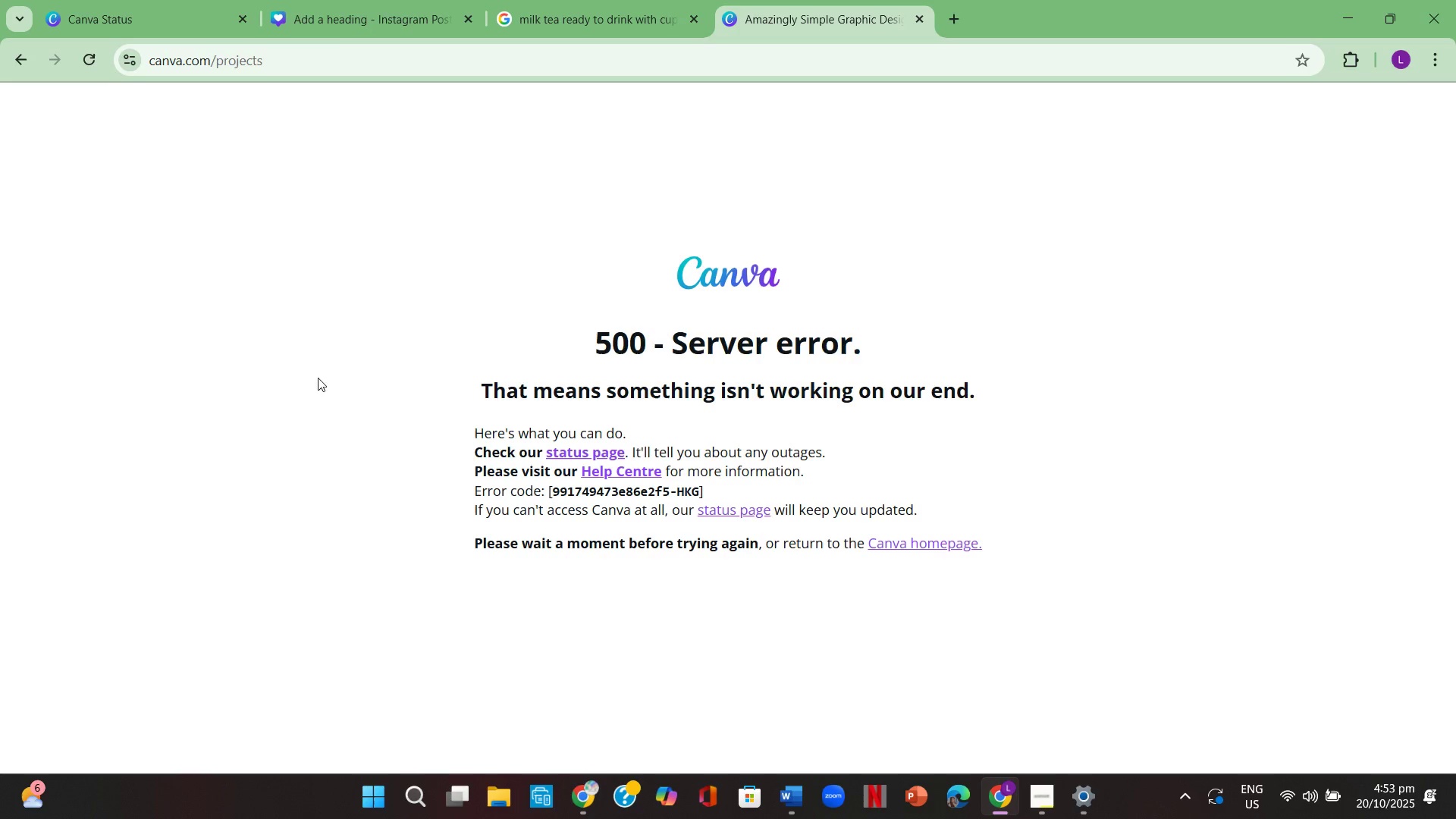 
left_click([603, 0])
 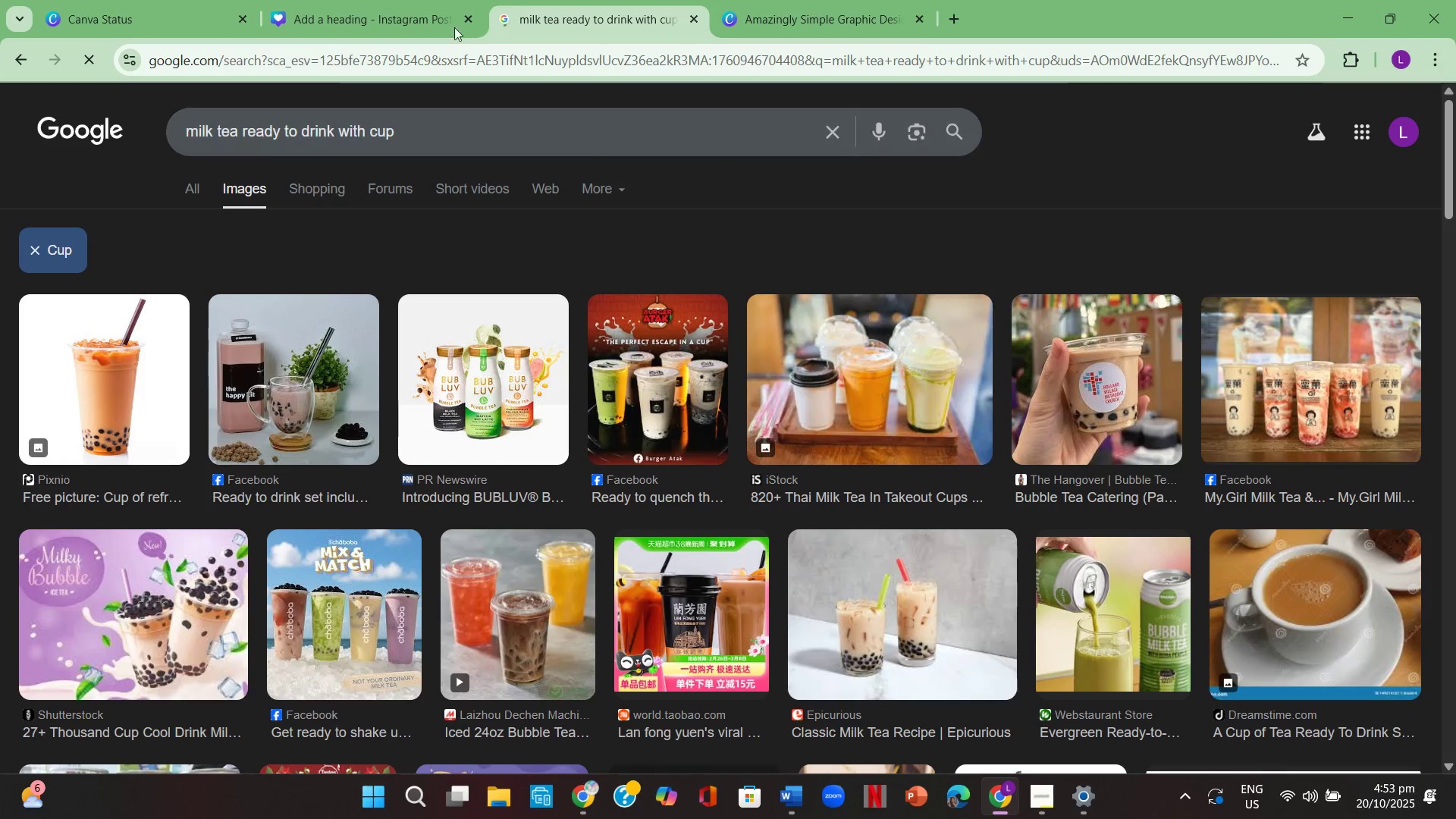 
left_click([389, 0])
 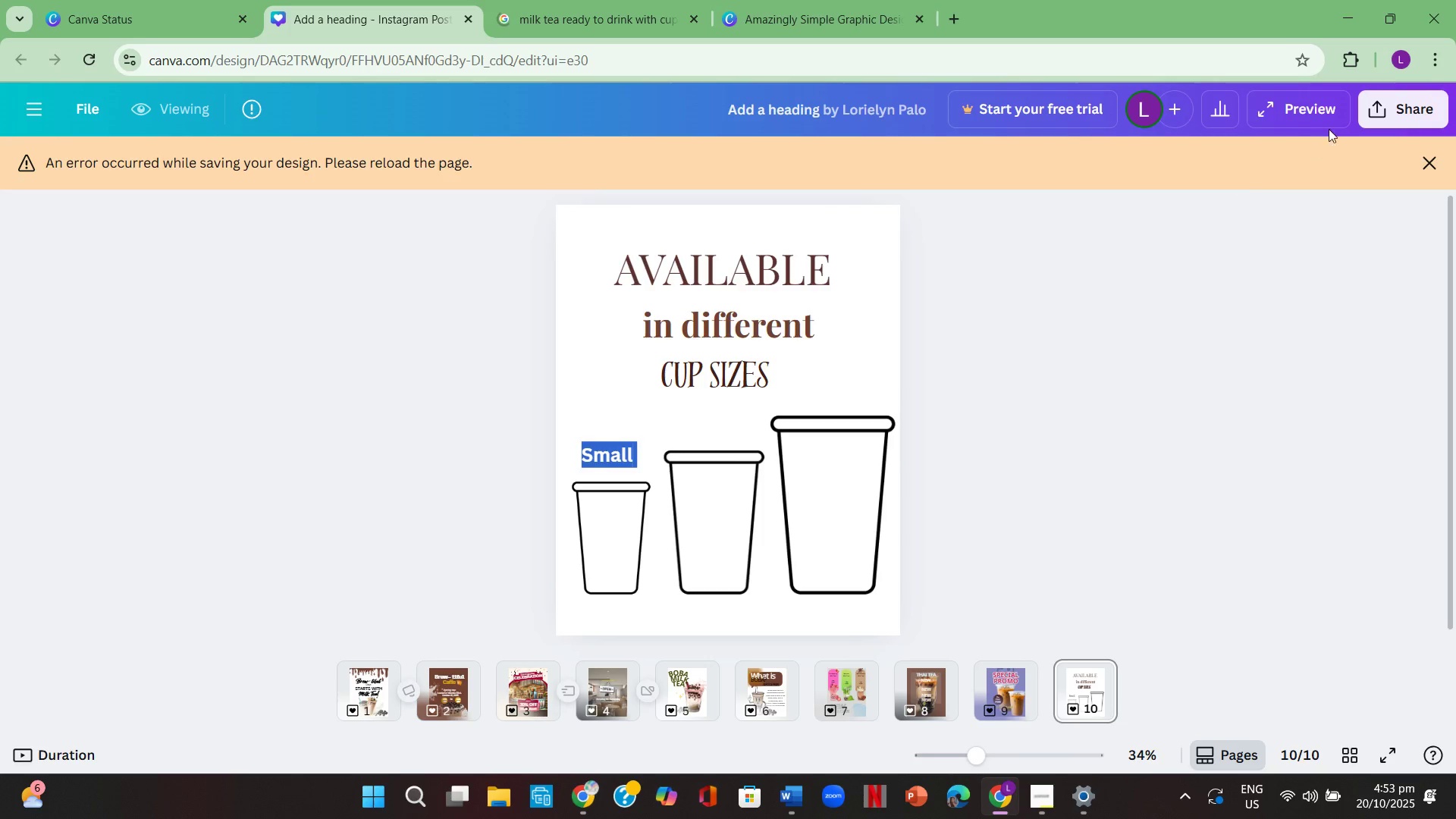 
mouse_move([1403, 130])
 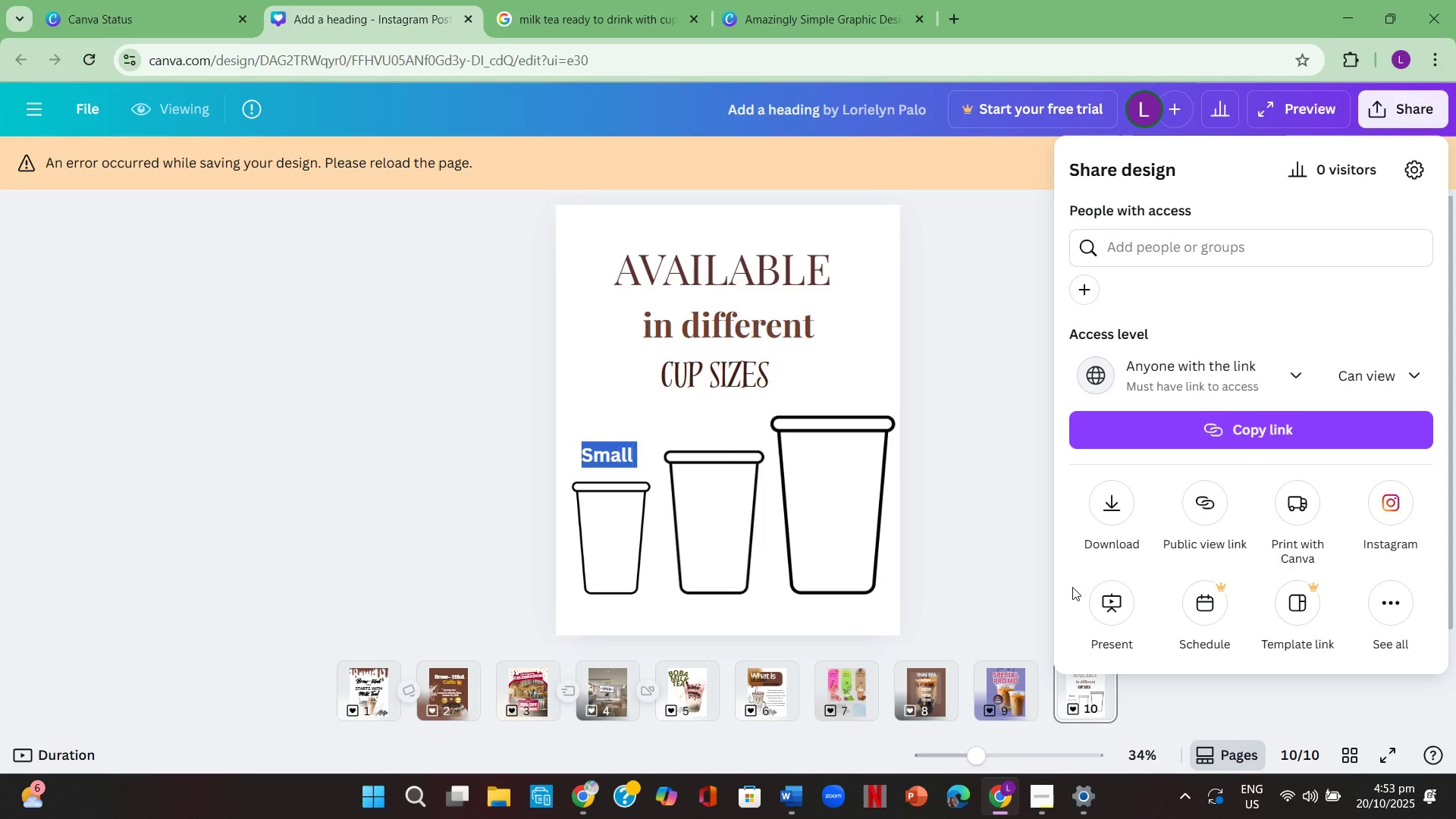 
left_click([997, 521])
 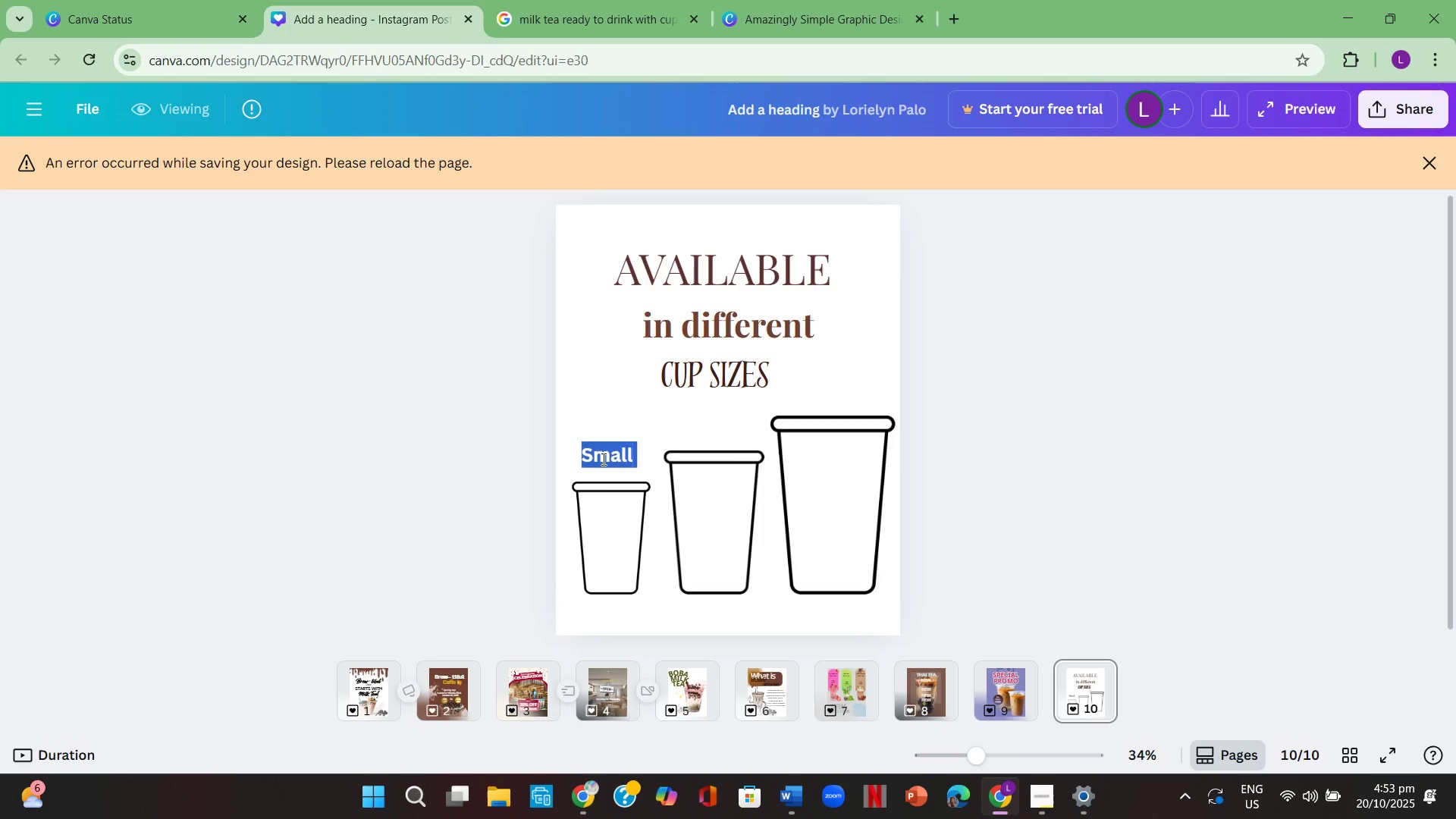 
left_click([602, 459])
 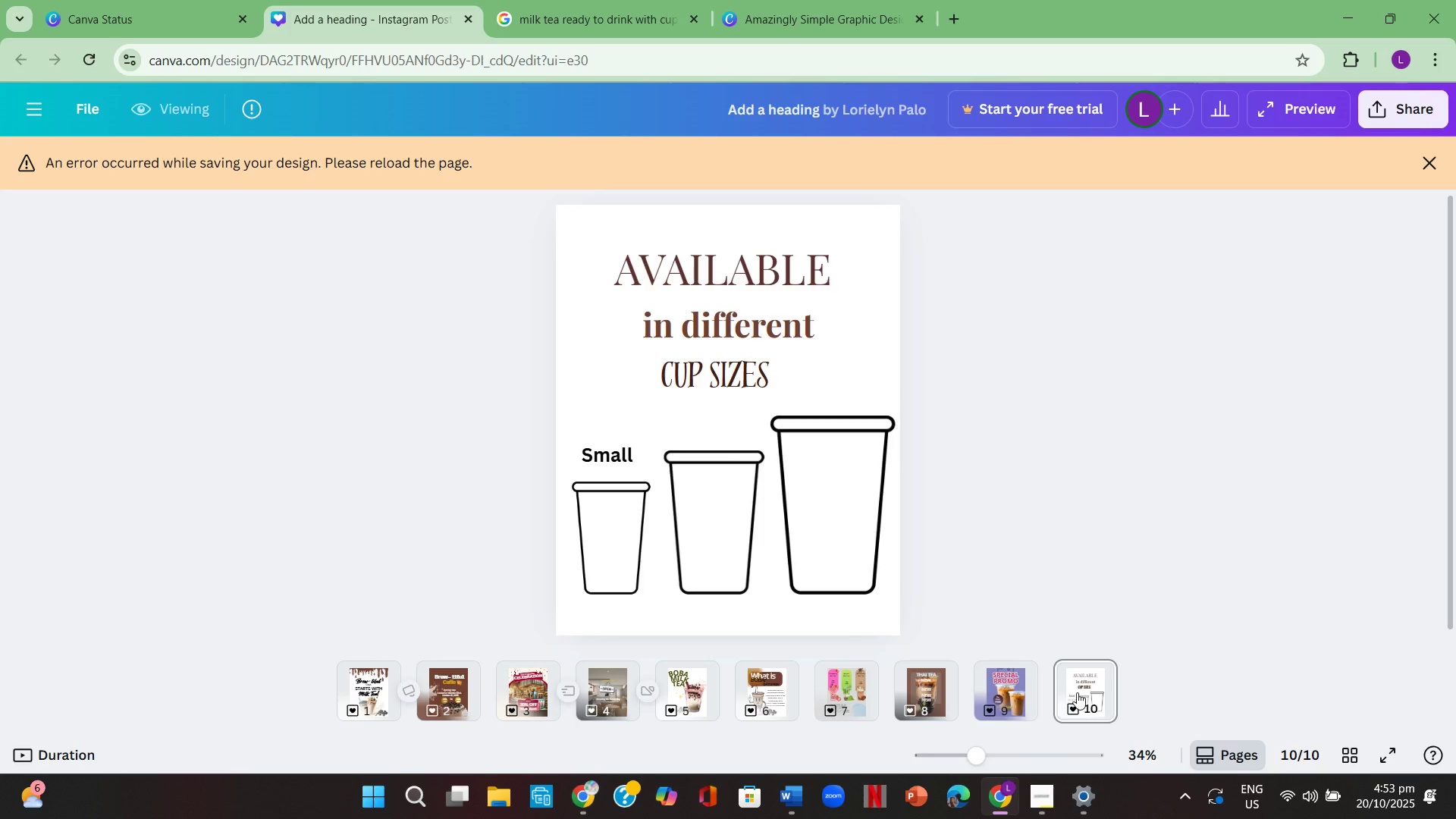 
left_click([1077, 692])
 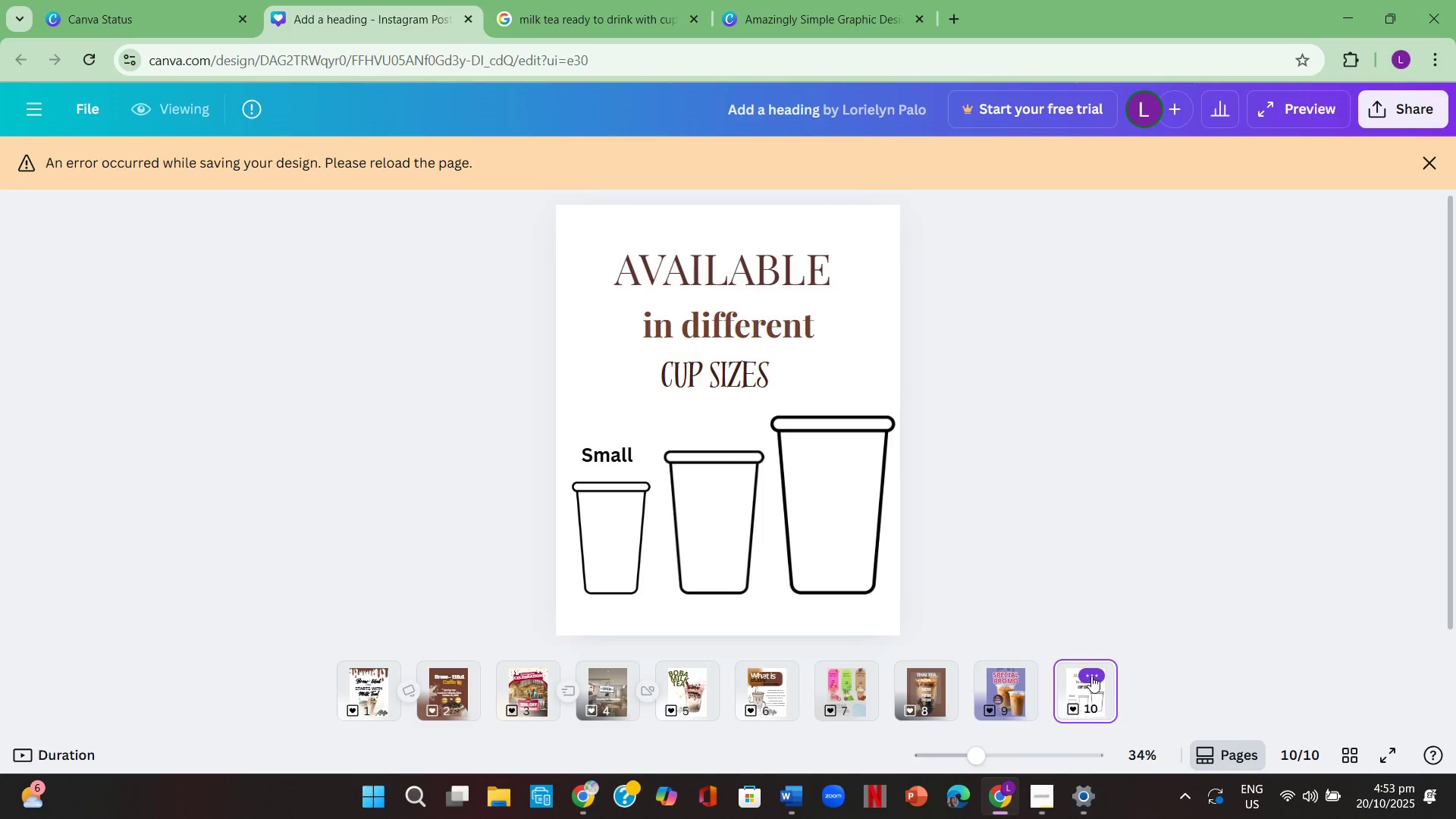 
left_click([1091, 676])
 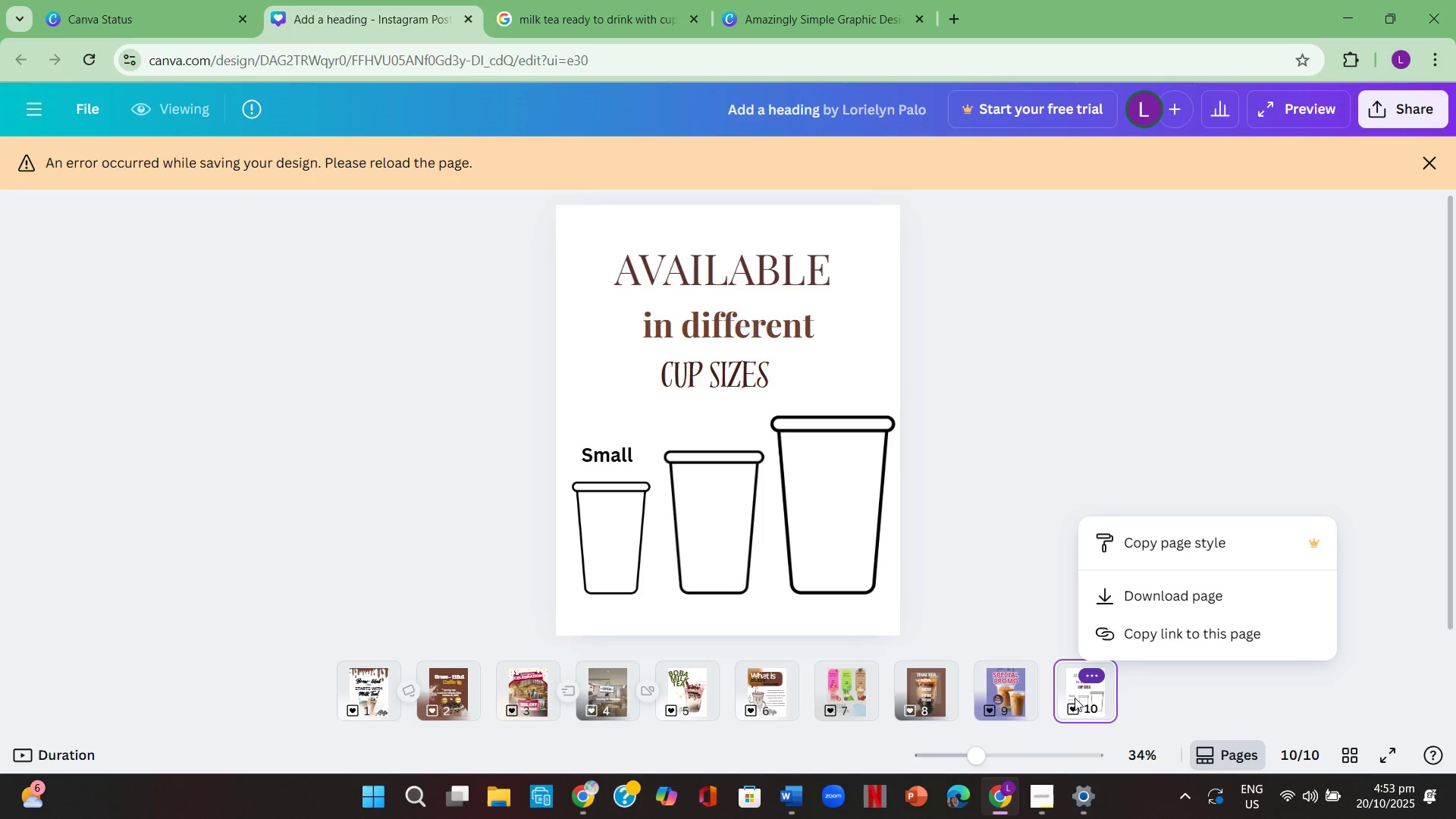 
left_click([1072, 693])
 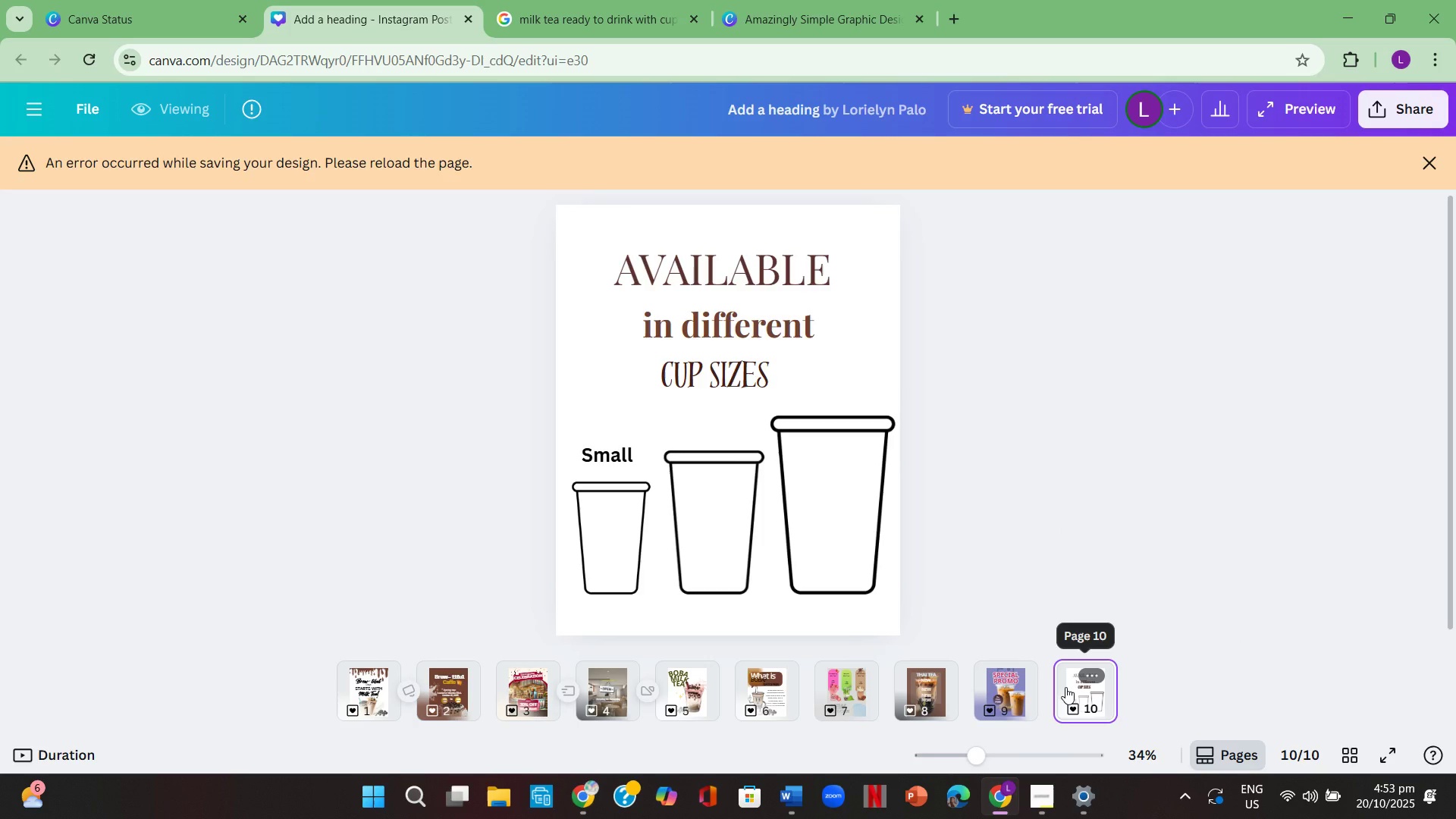 
key(Backspace)
 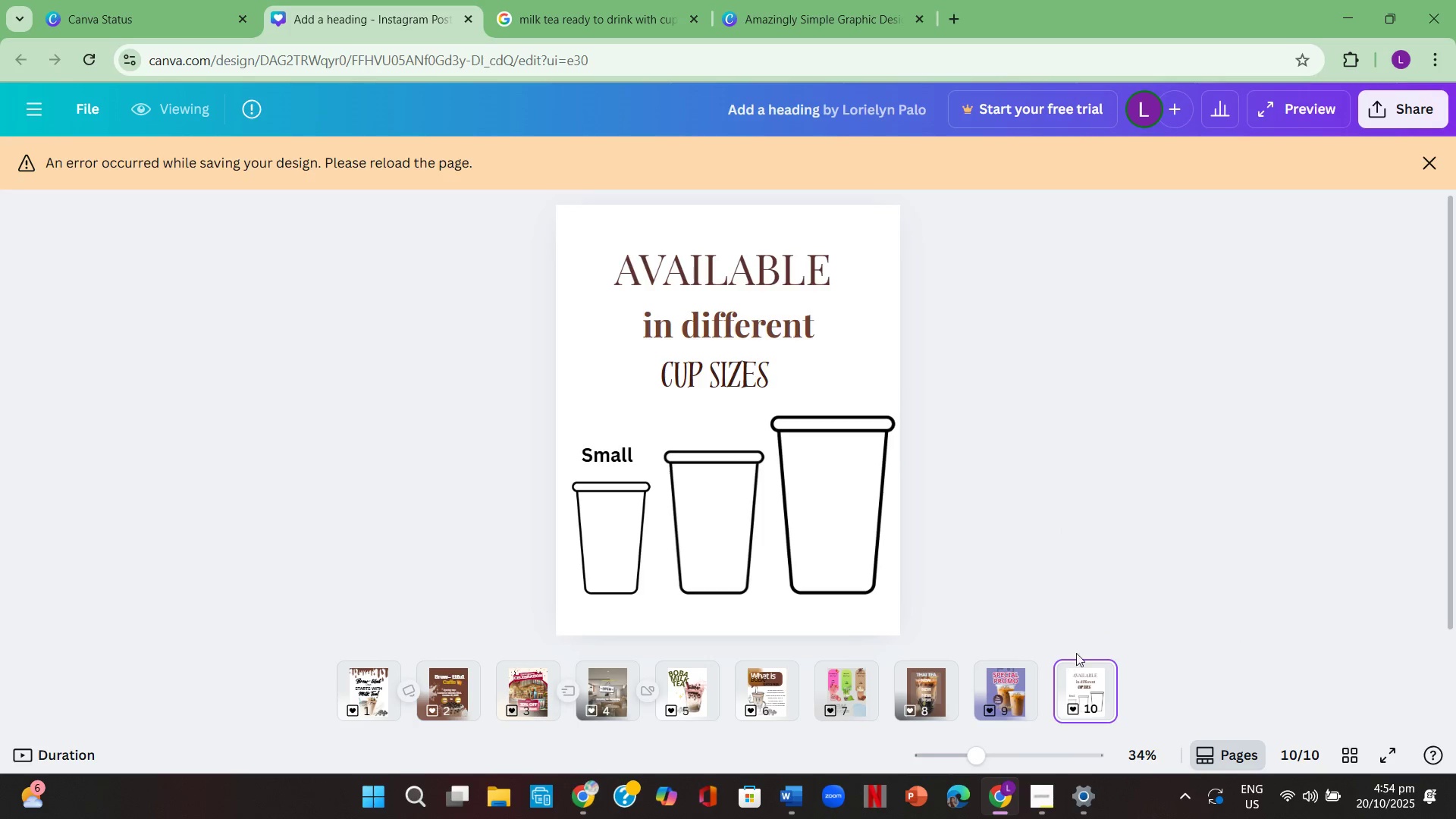 
left_click([1122, 622])
 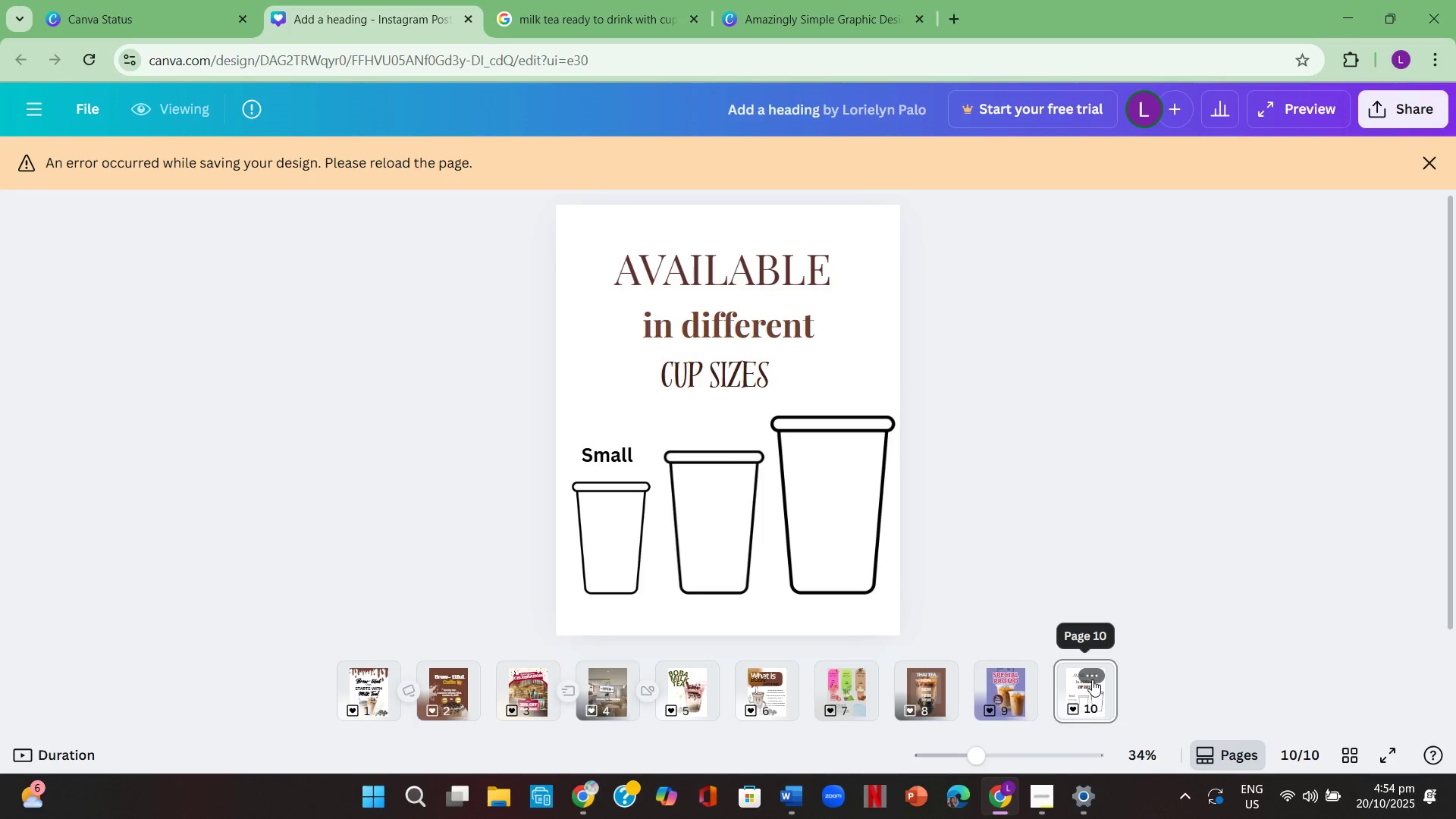 
left_click([1094, 675])
 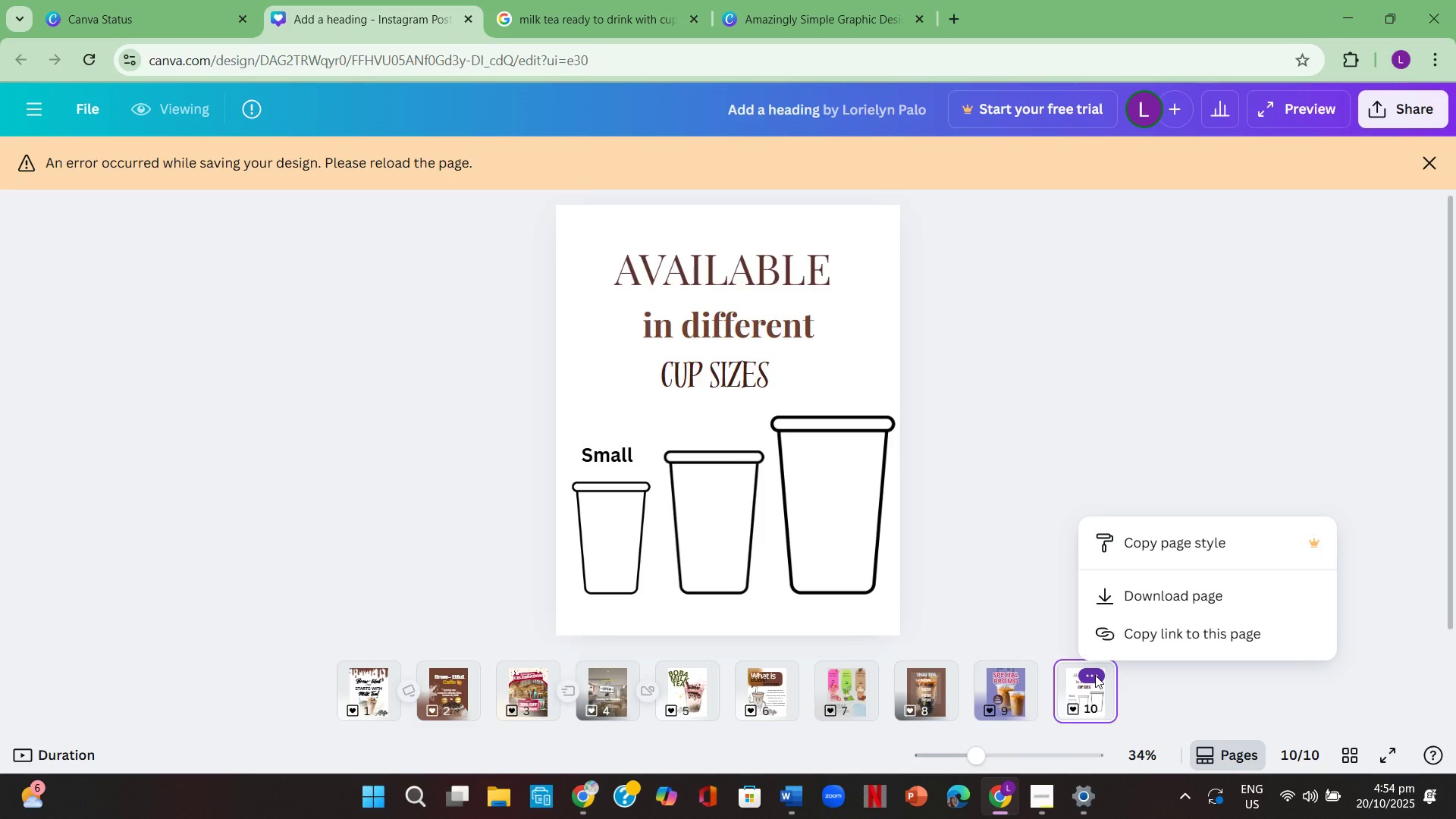 
left_click([1085, 692])
 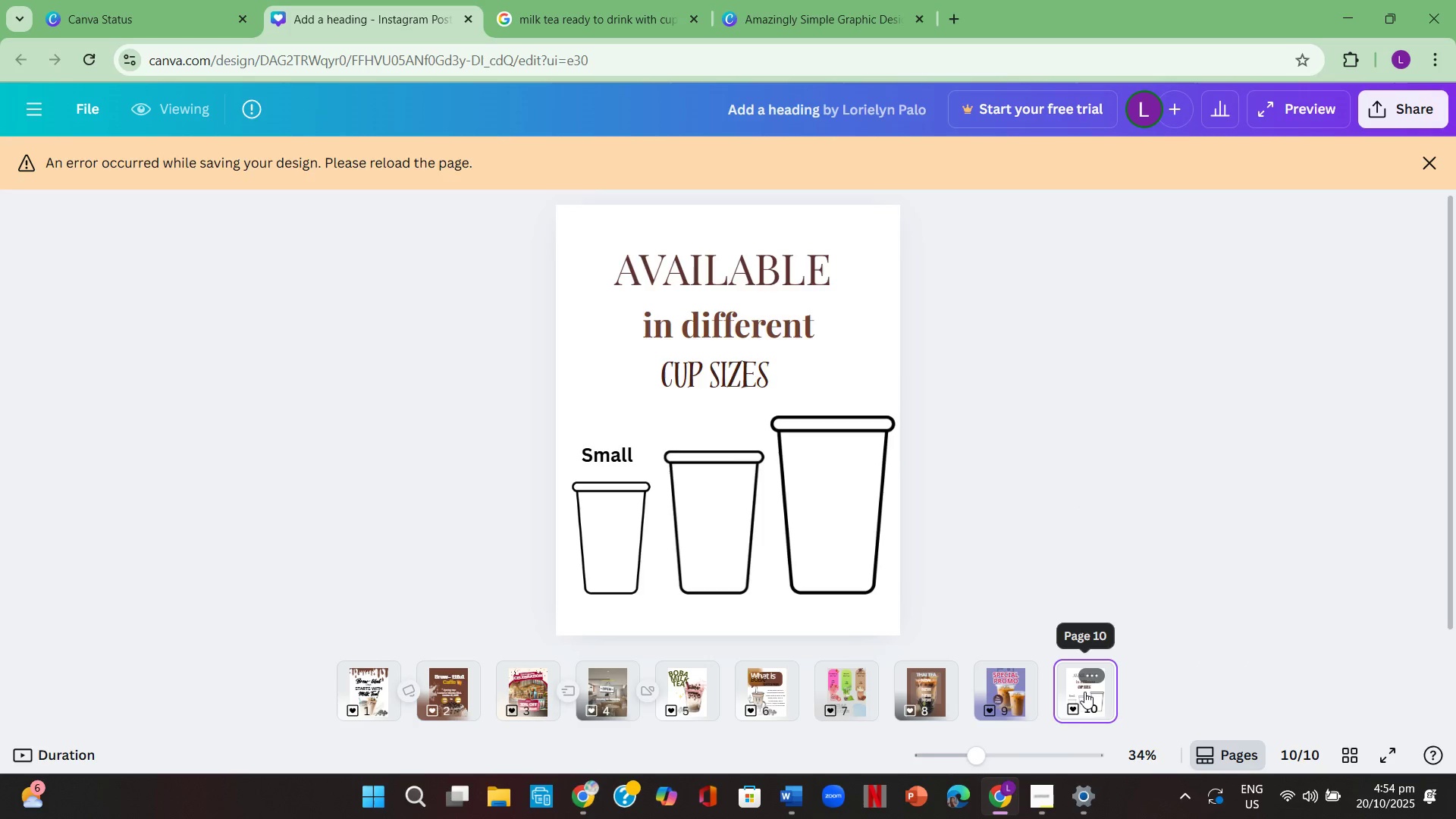 
left_click([1084, 690])
 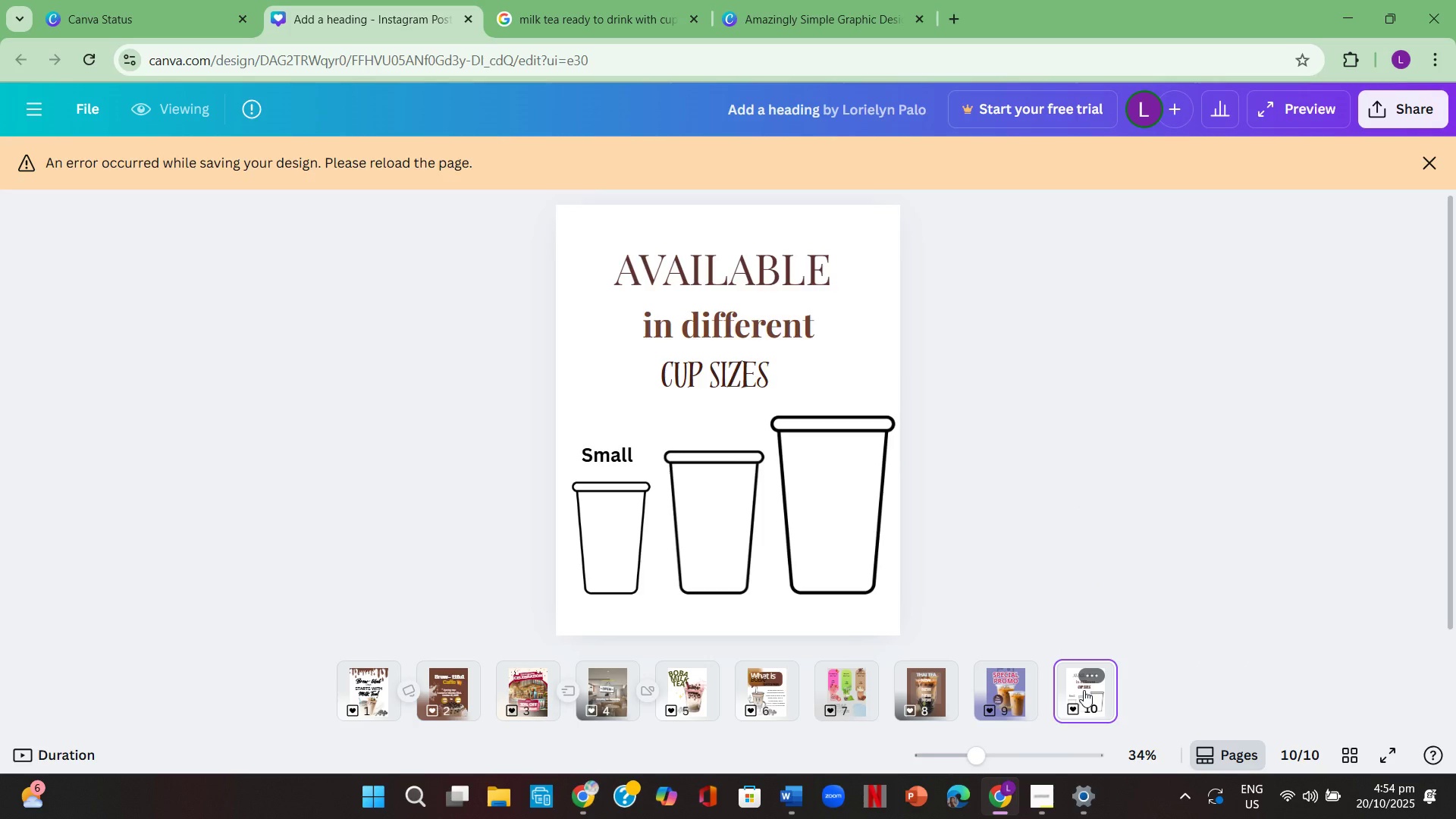 
key(Backspace)
 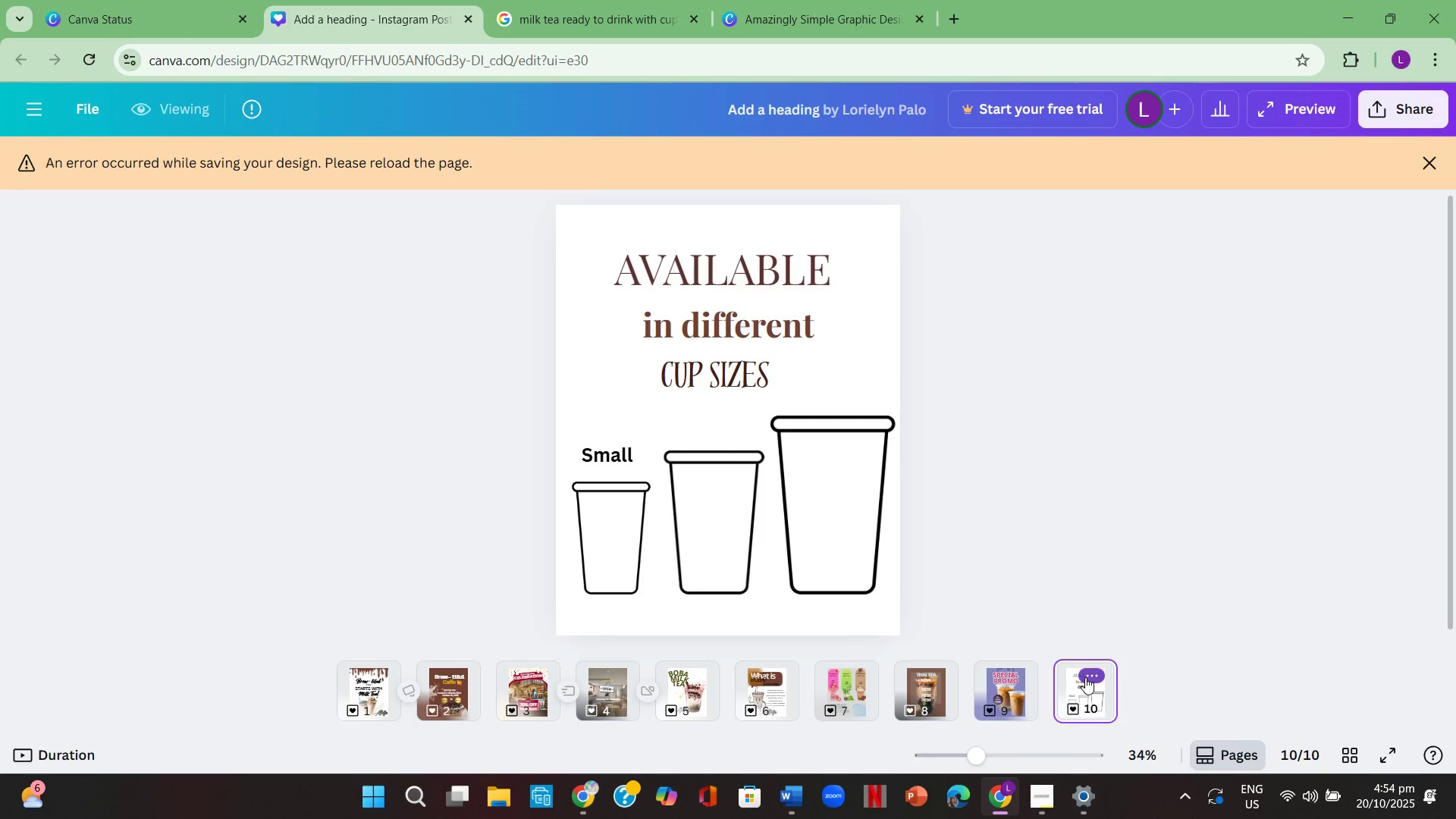 
left_click([1087, 673])
 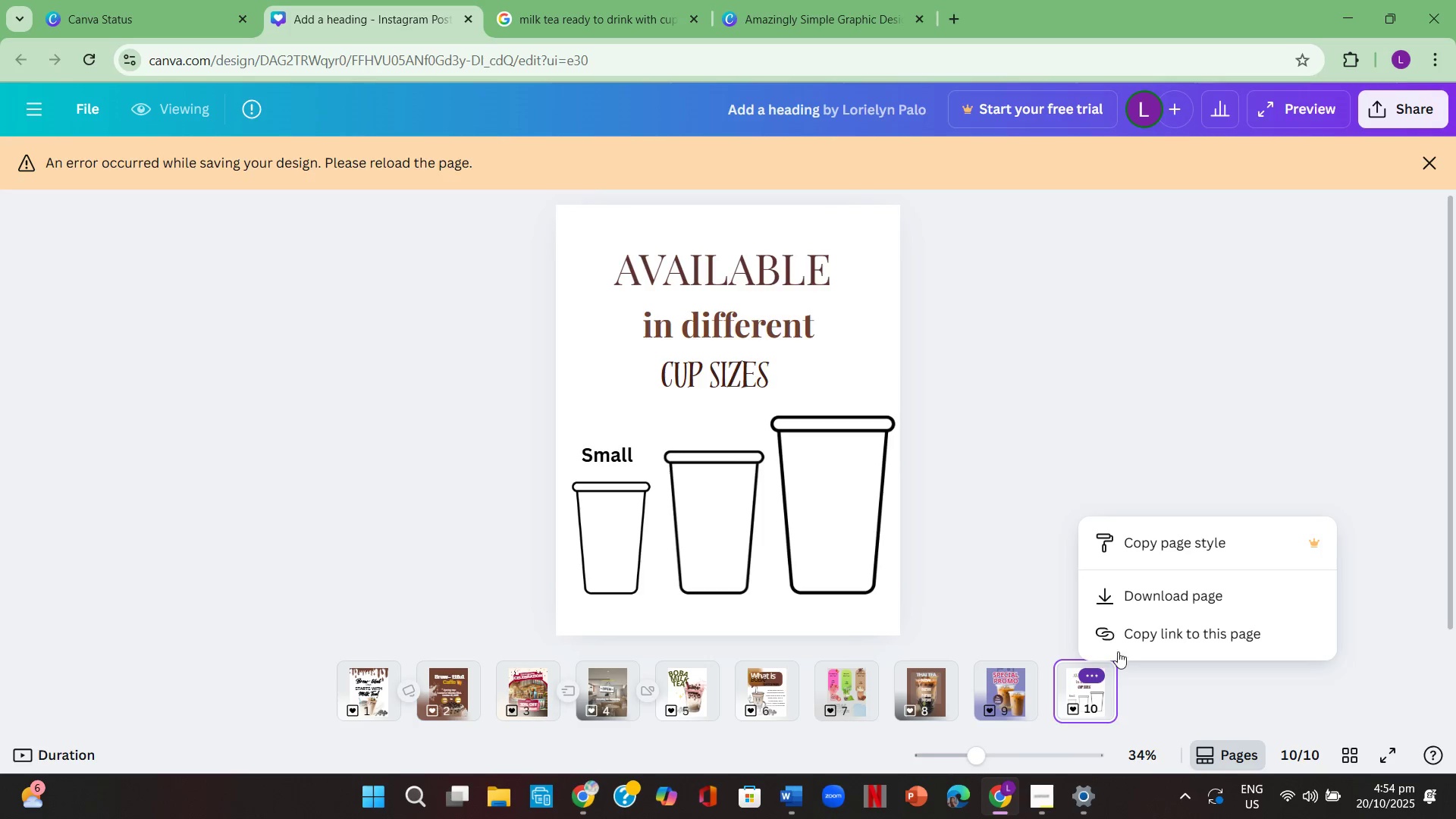 
scroll: coordinate [1175, 588], scroll_direction: down, amount: 4.0
 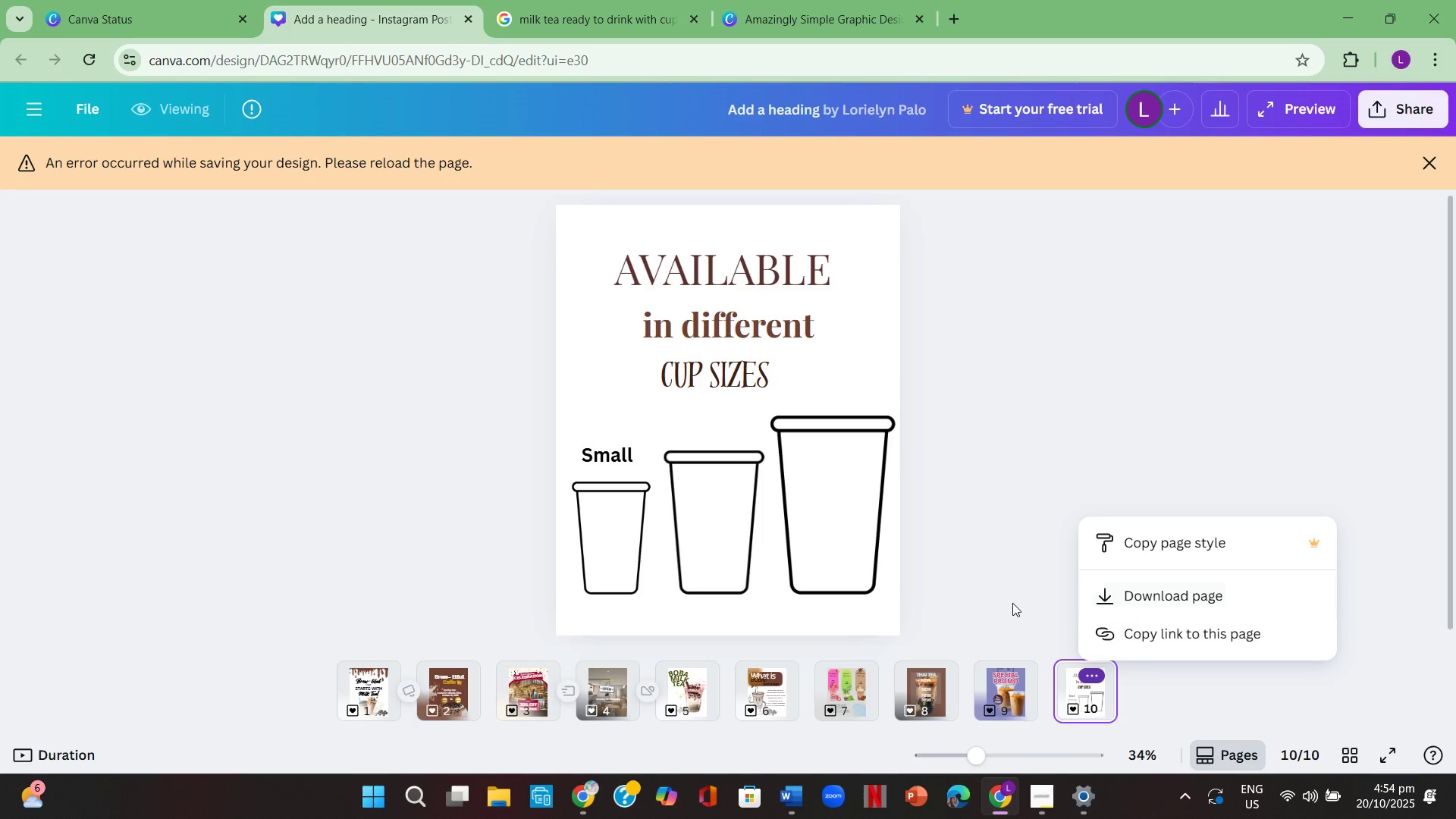 
left_click([1012, 603])
 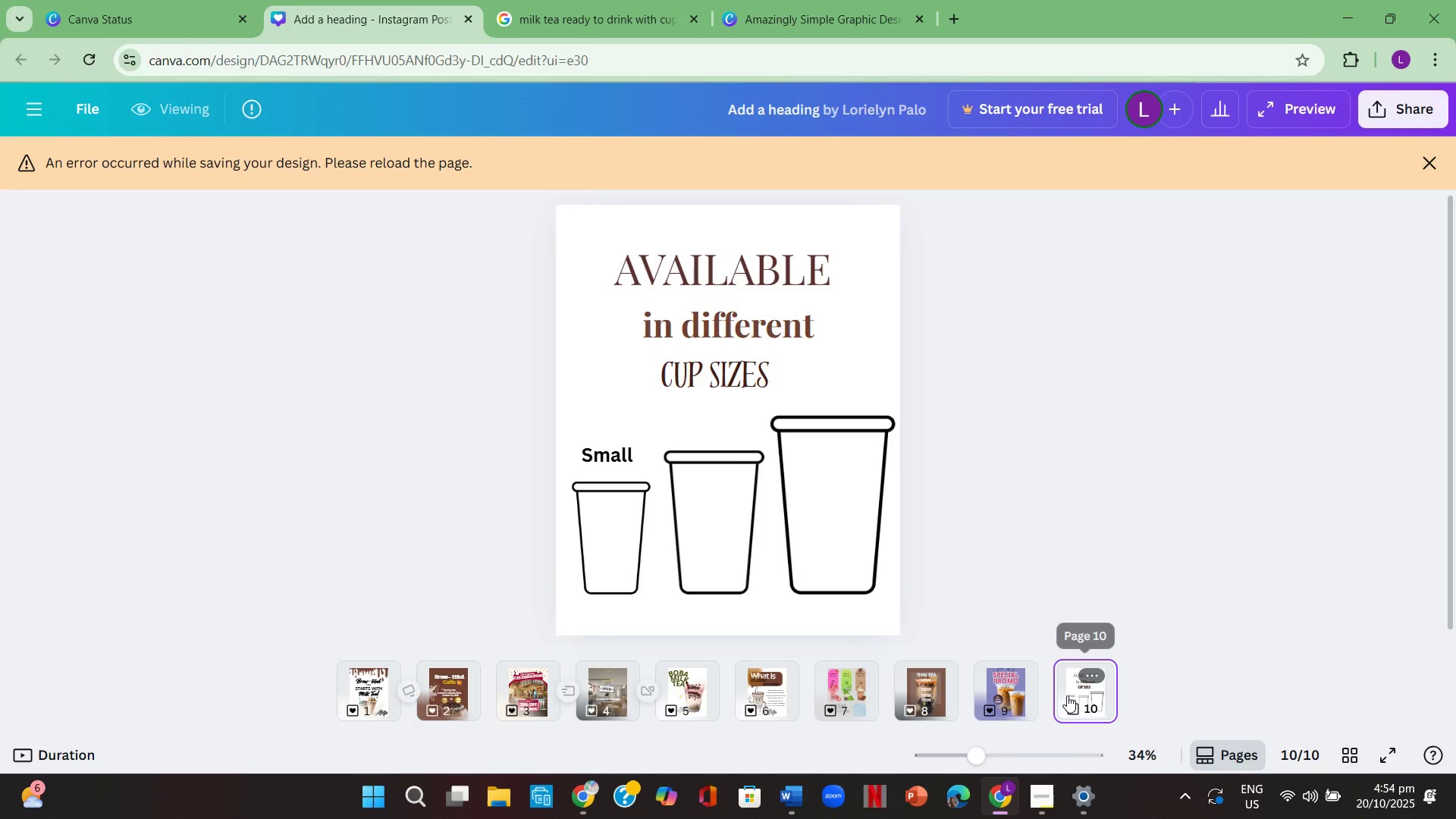 
left_click([1067, 695])
 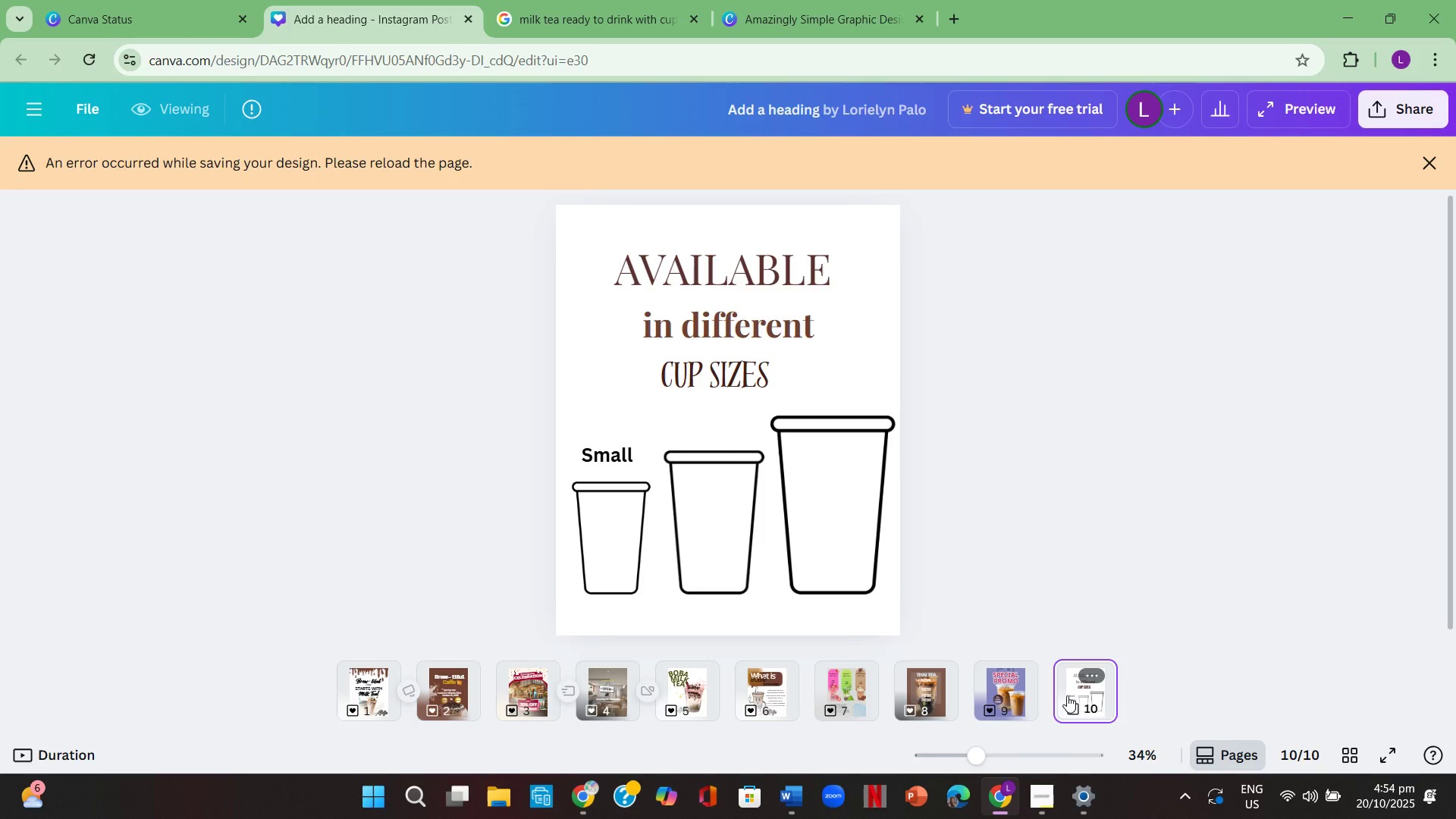 
key(Backspace)
 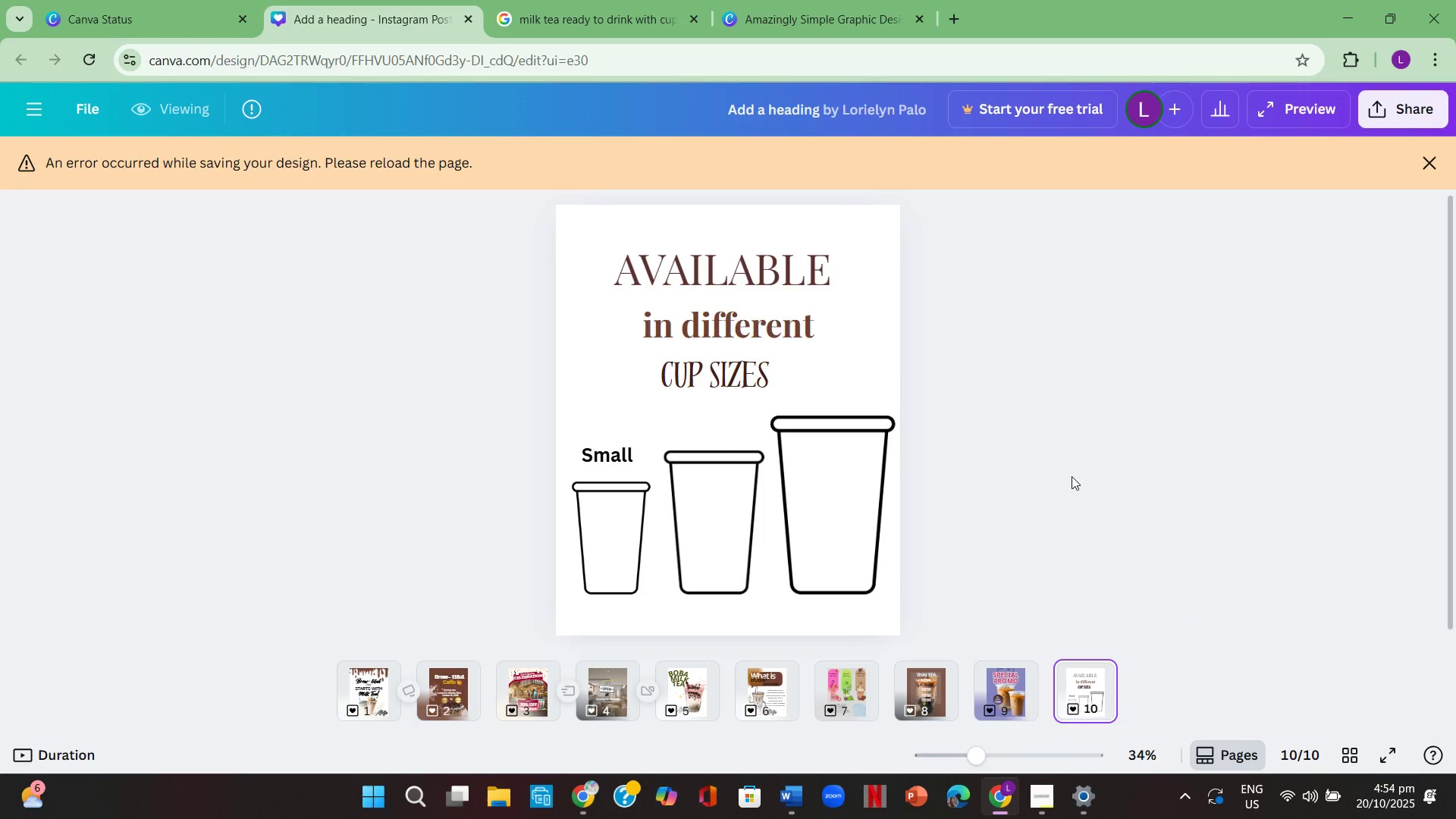 
left_click([1072, 476])
 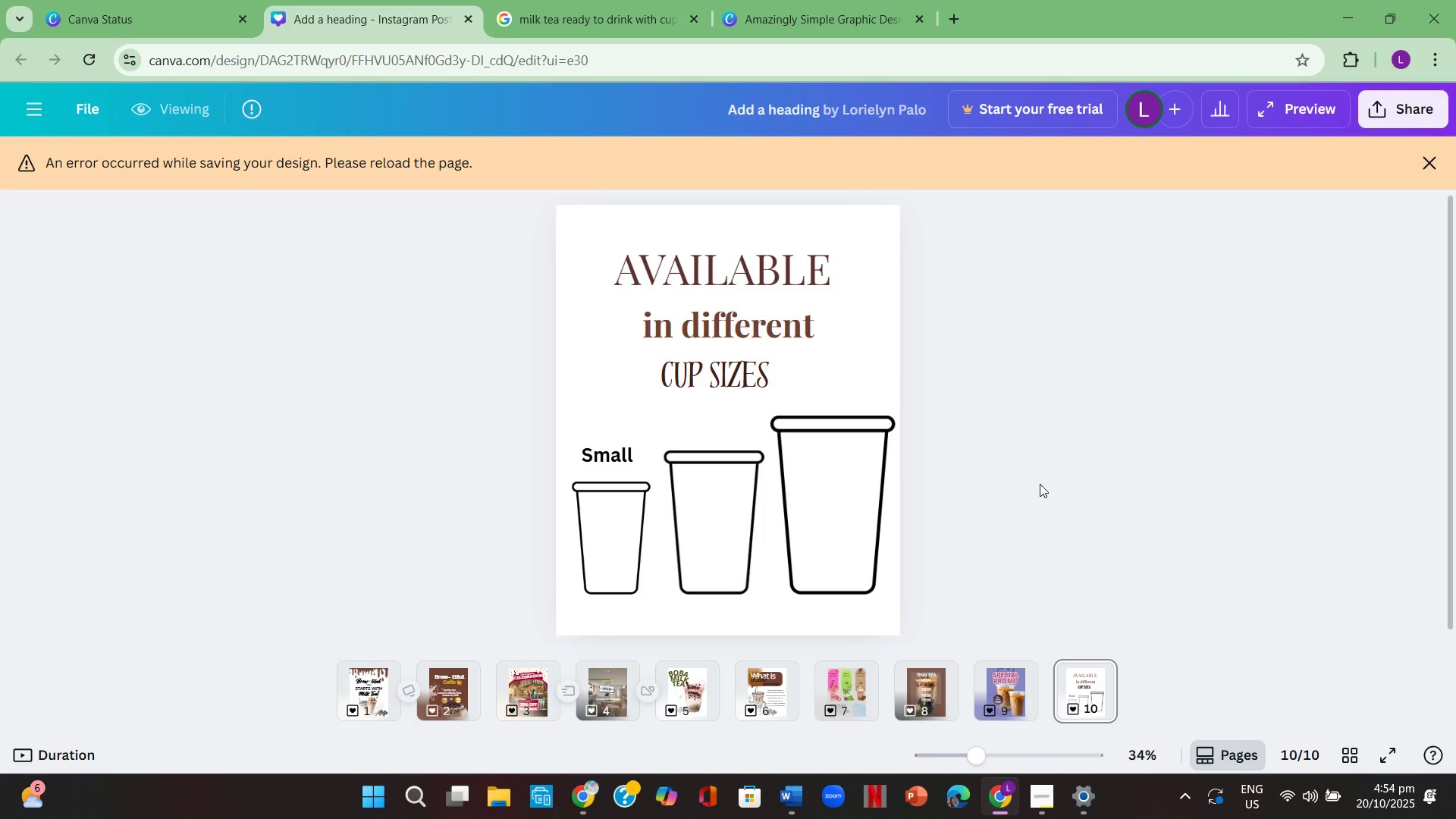 
scroll: coordinate [1040, 490], scroll_direction: up, amount: 1.0
 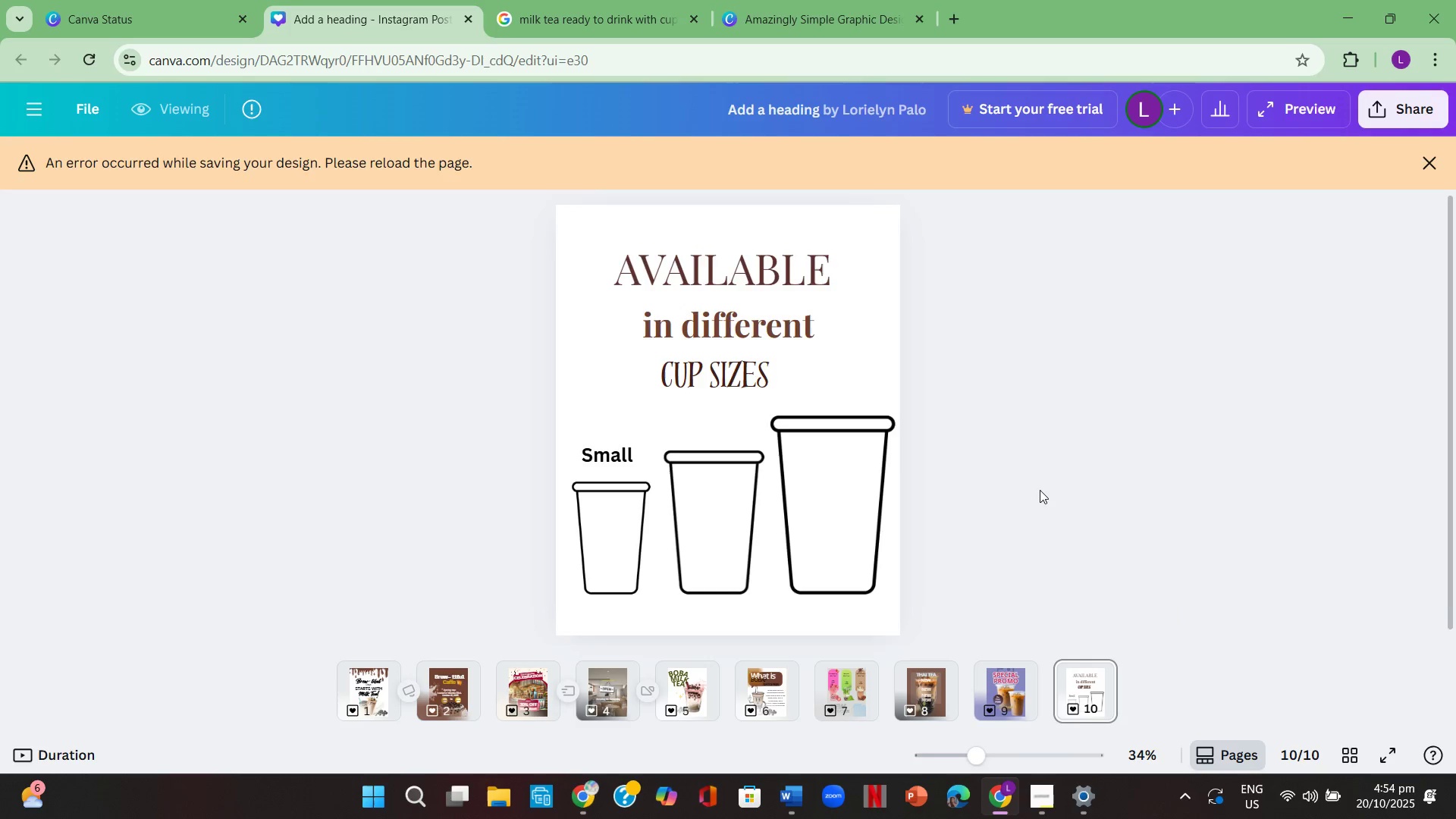 
scroll: coordinate [1040, 490], scroll_direction: down, amount: 1.0
 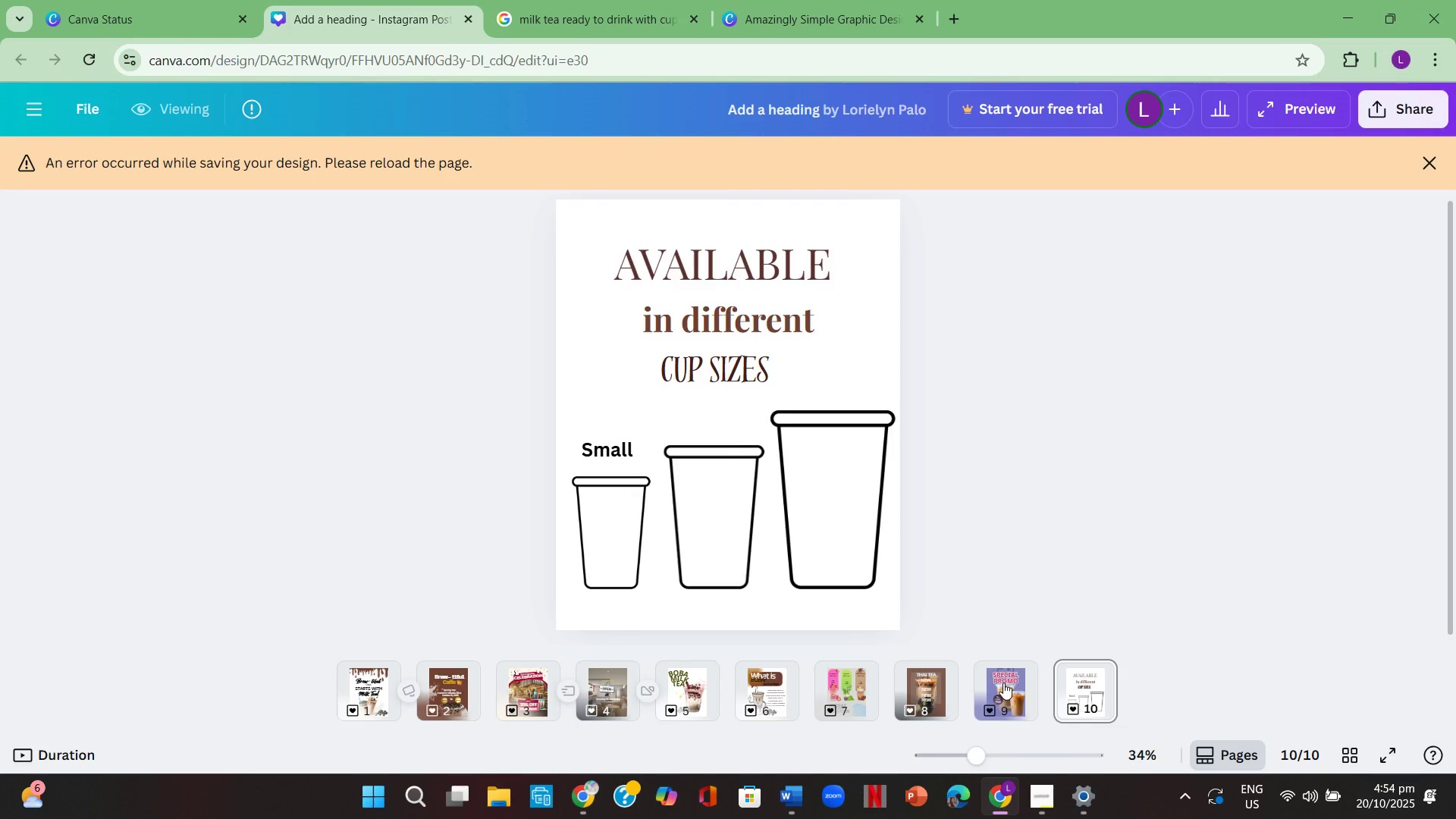 
left_click([1003, 682])
 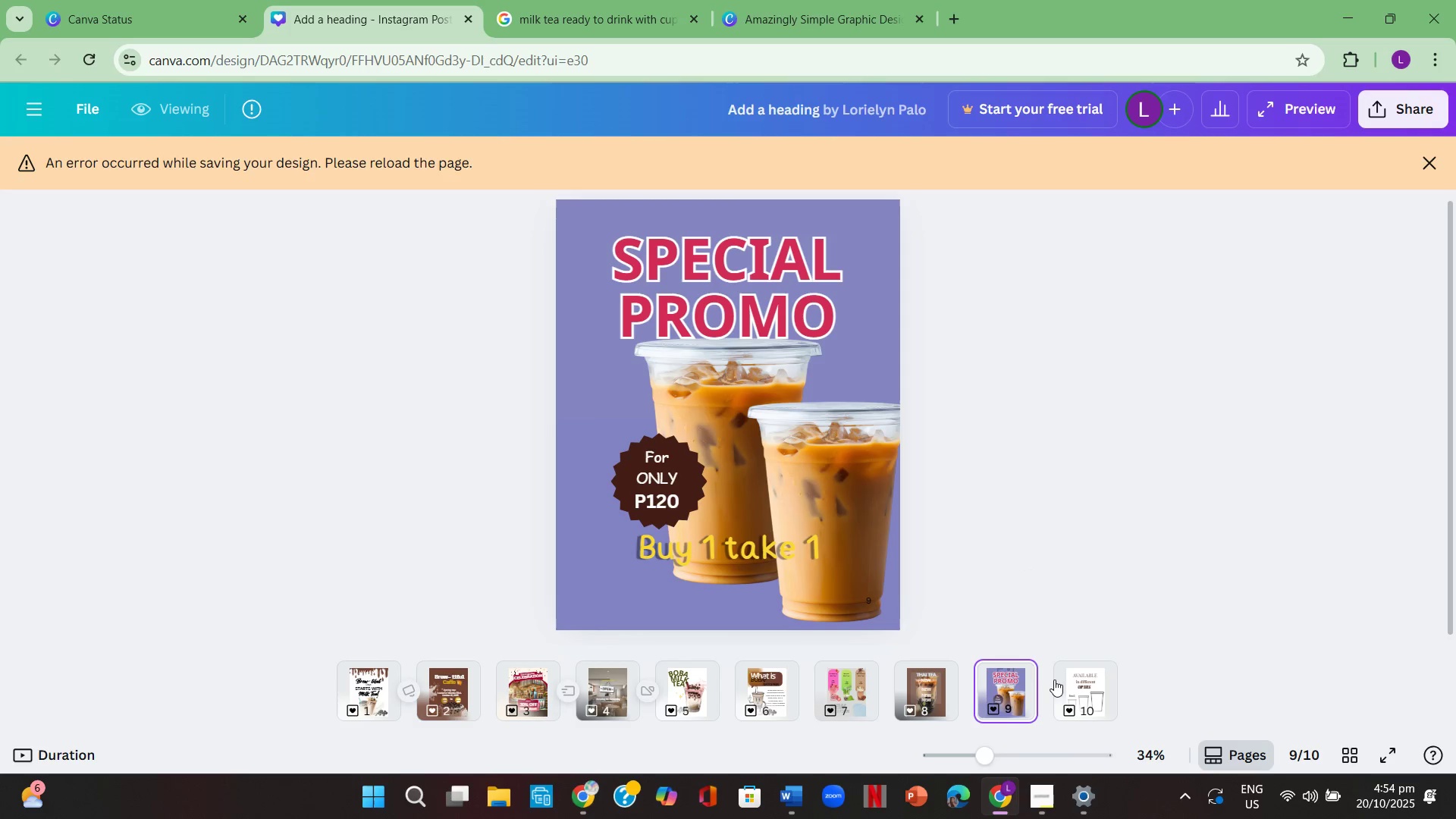 
left_click([1067, 679])
 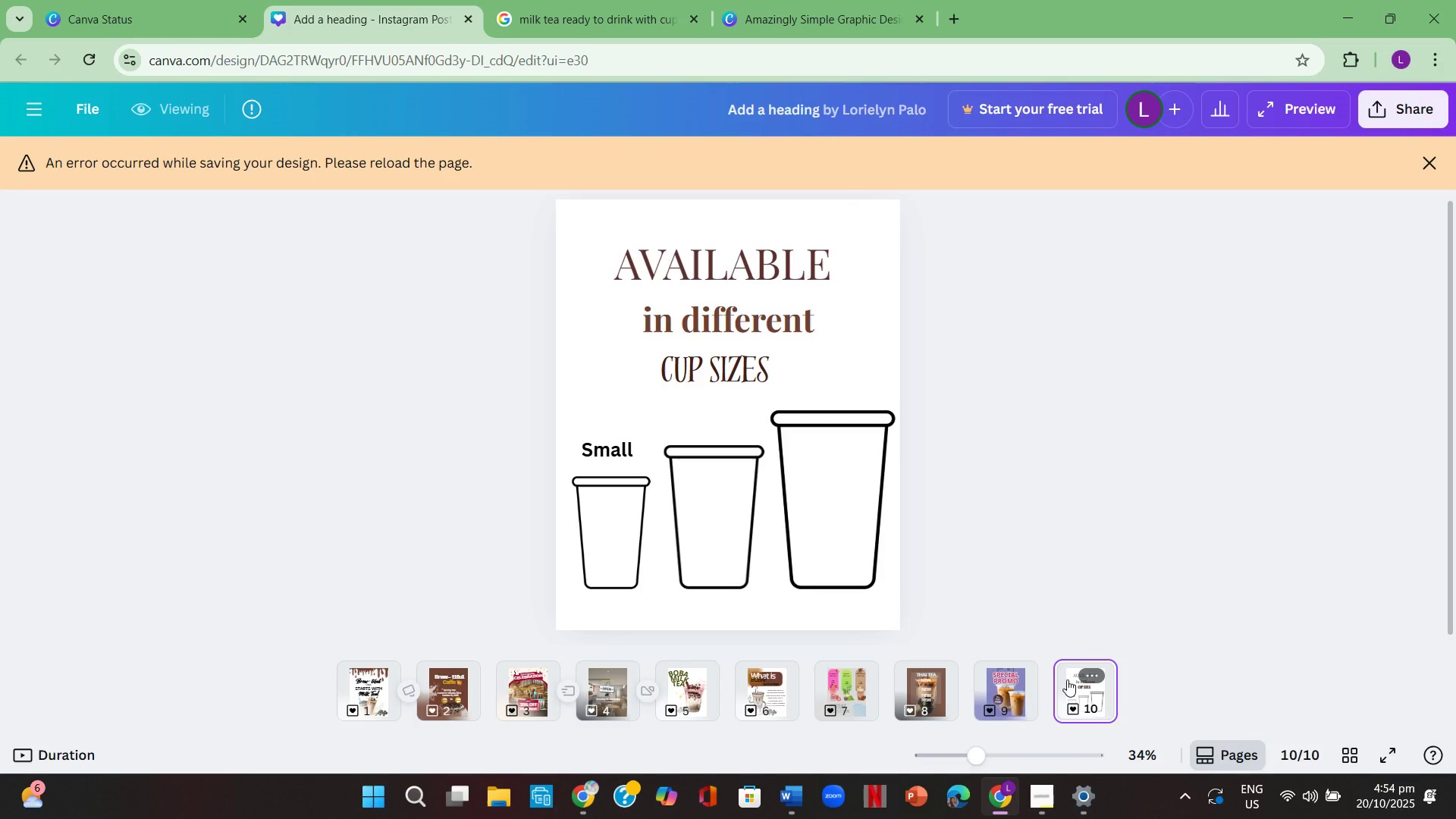 
left_click([1067, 679])
 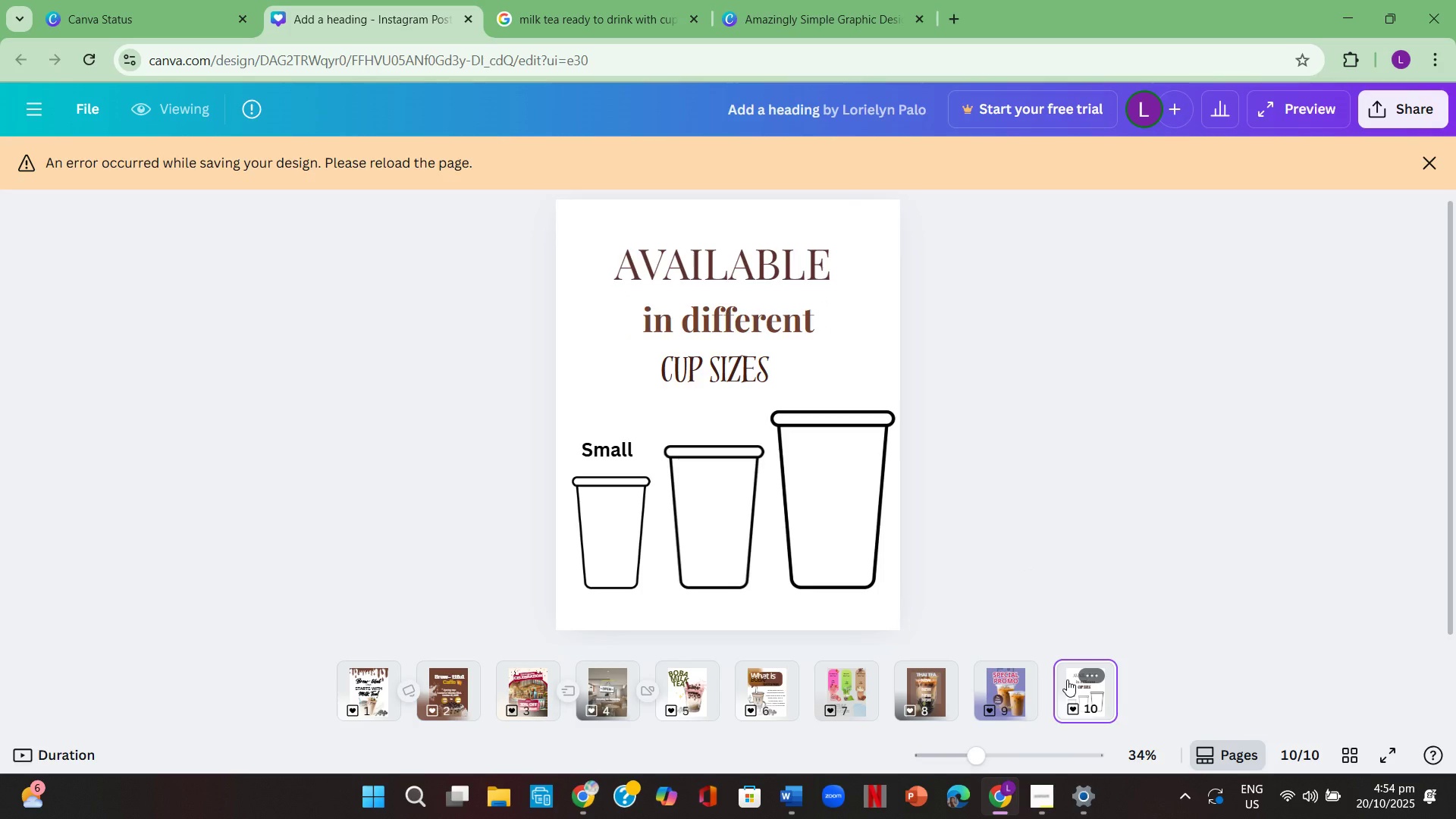 
right_click([1067, 679])
 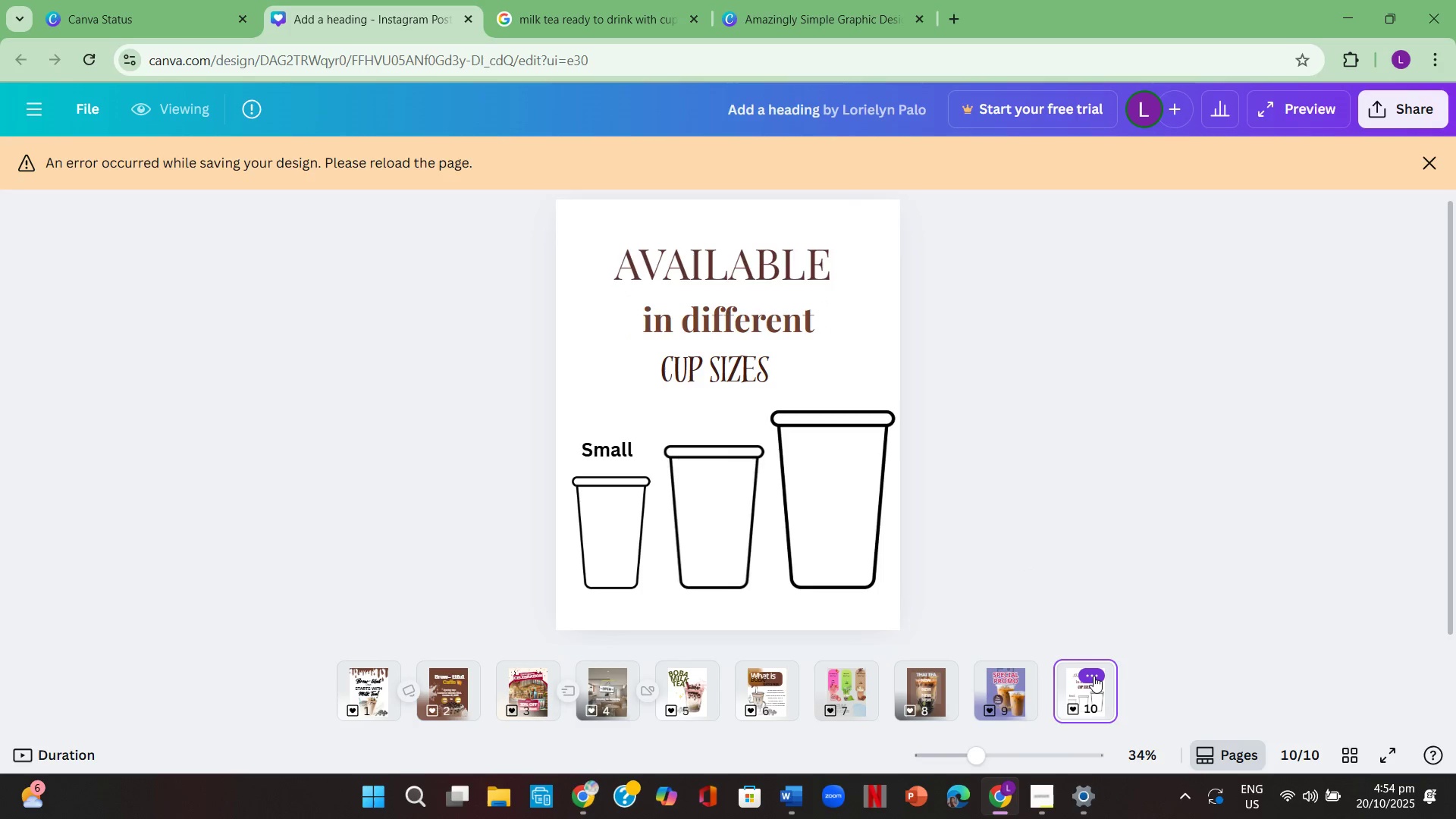 
right_click([1094, 676])
 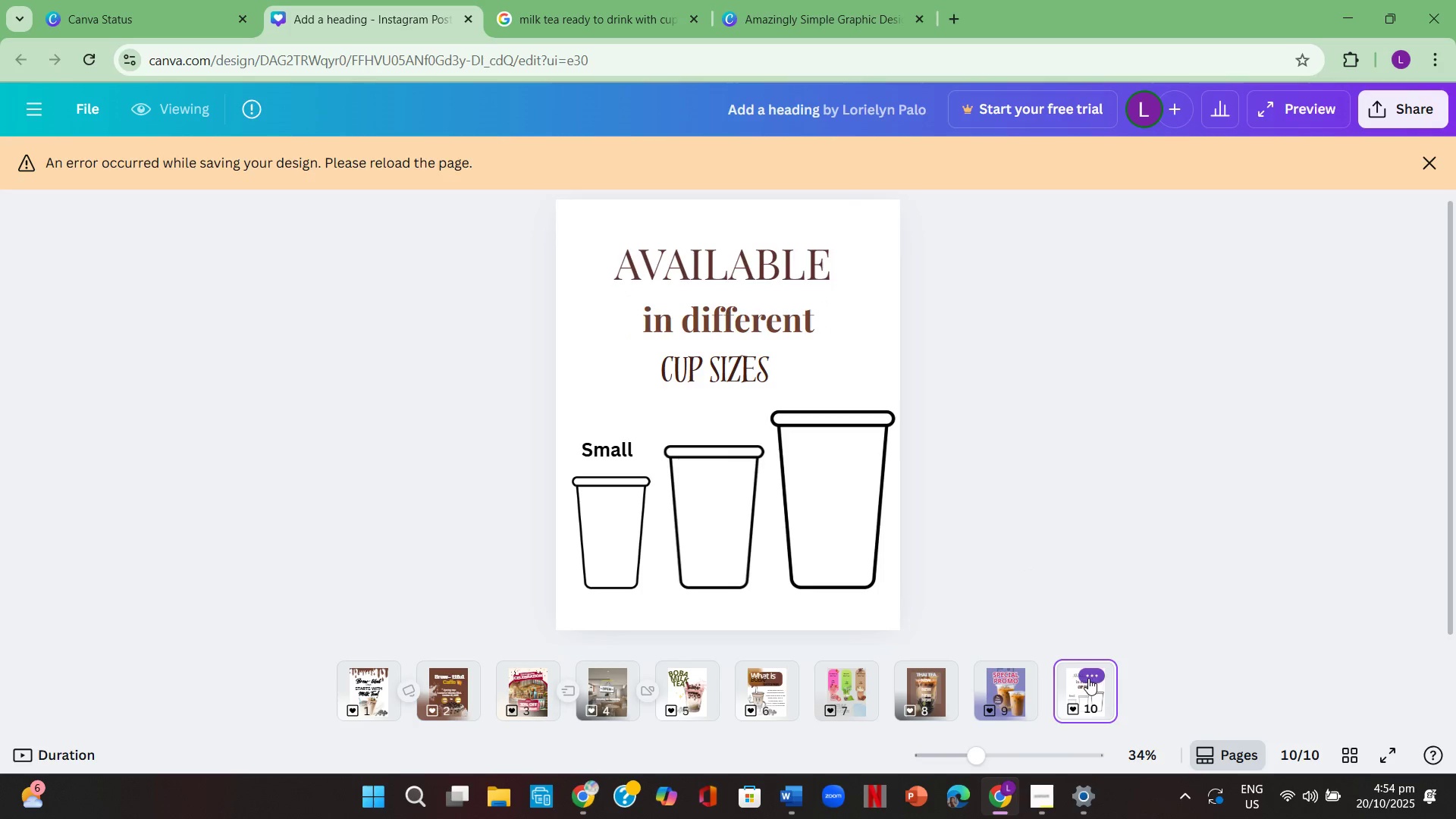 
left_click([1088, 679])
 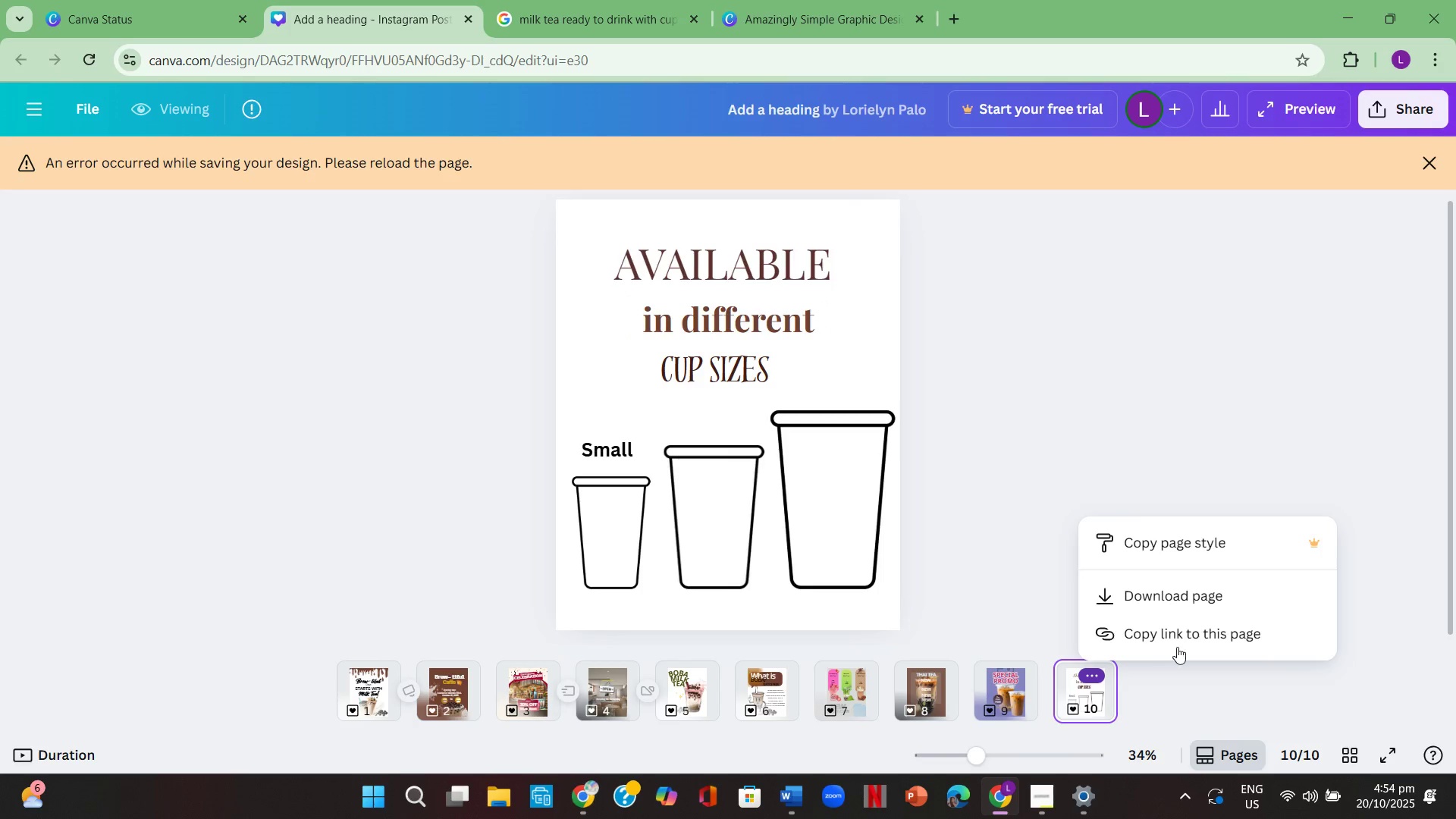 
scroll: coordinate [1198, 617], scroll_direction: down, amount: 1.0
 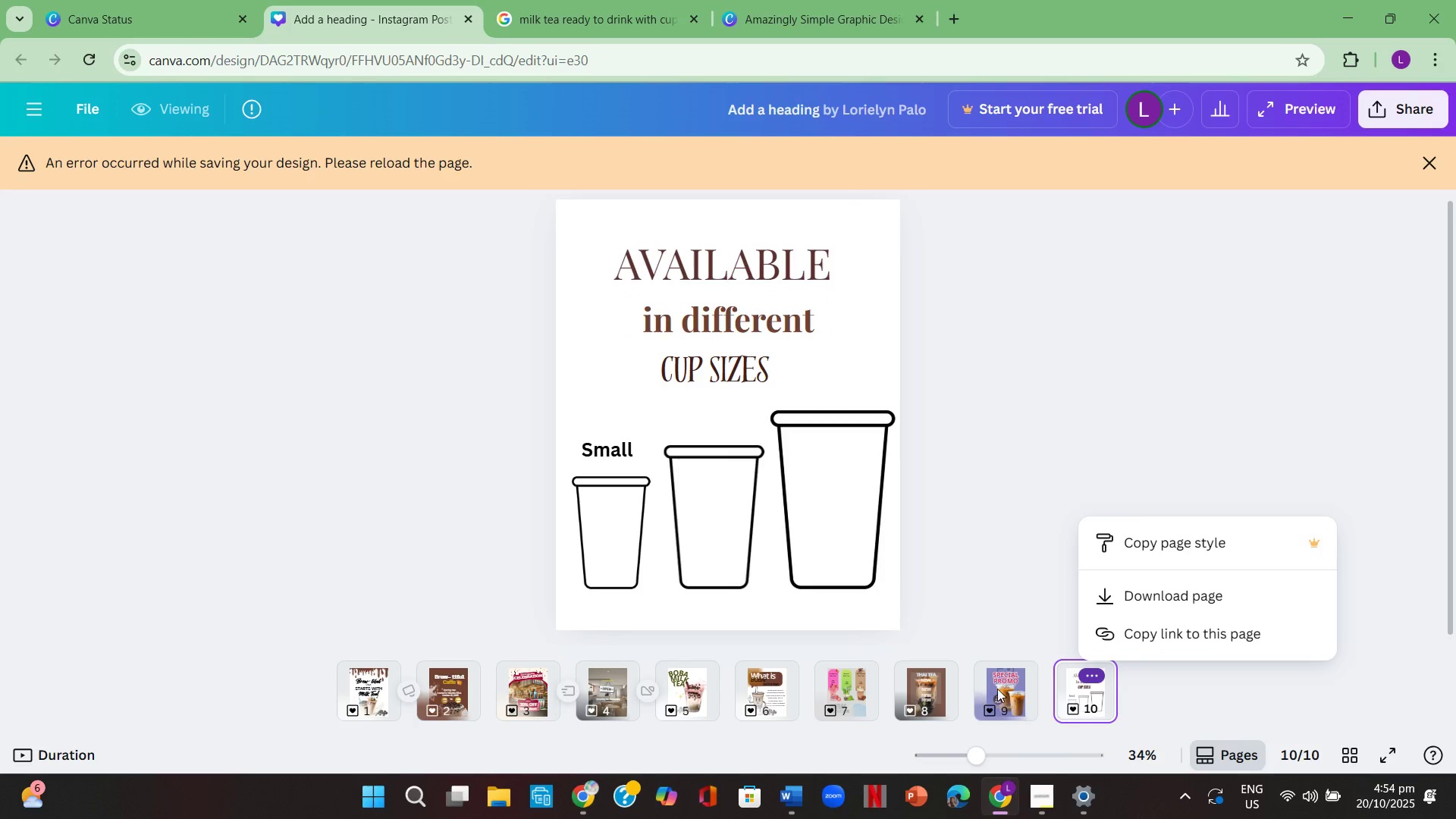 
left_click([997, 689])
 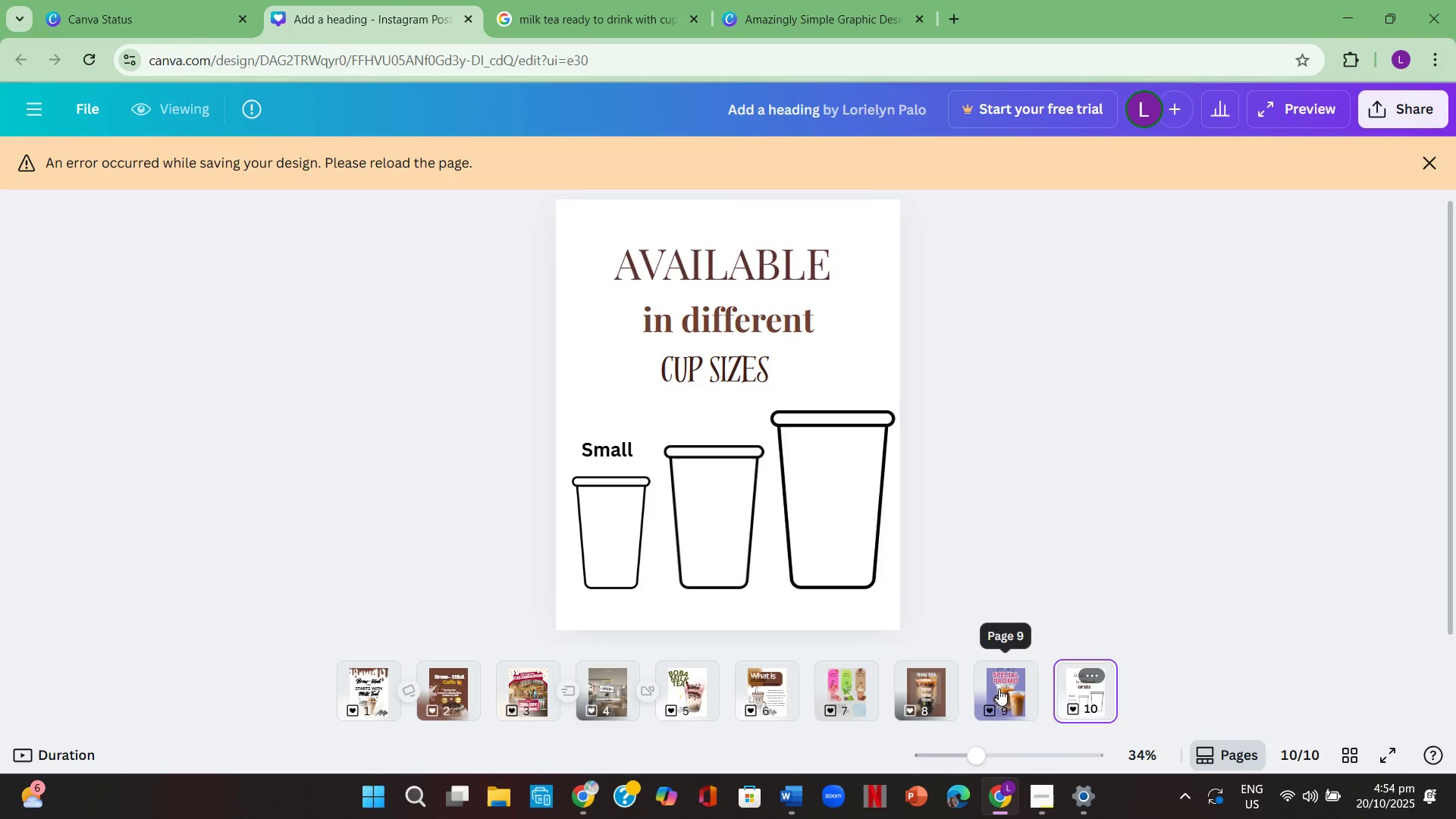 
left_click([999, 687])
 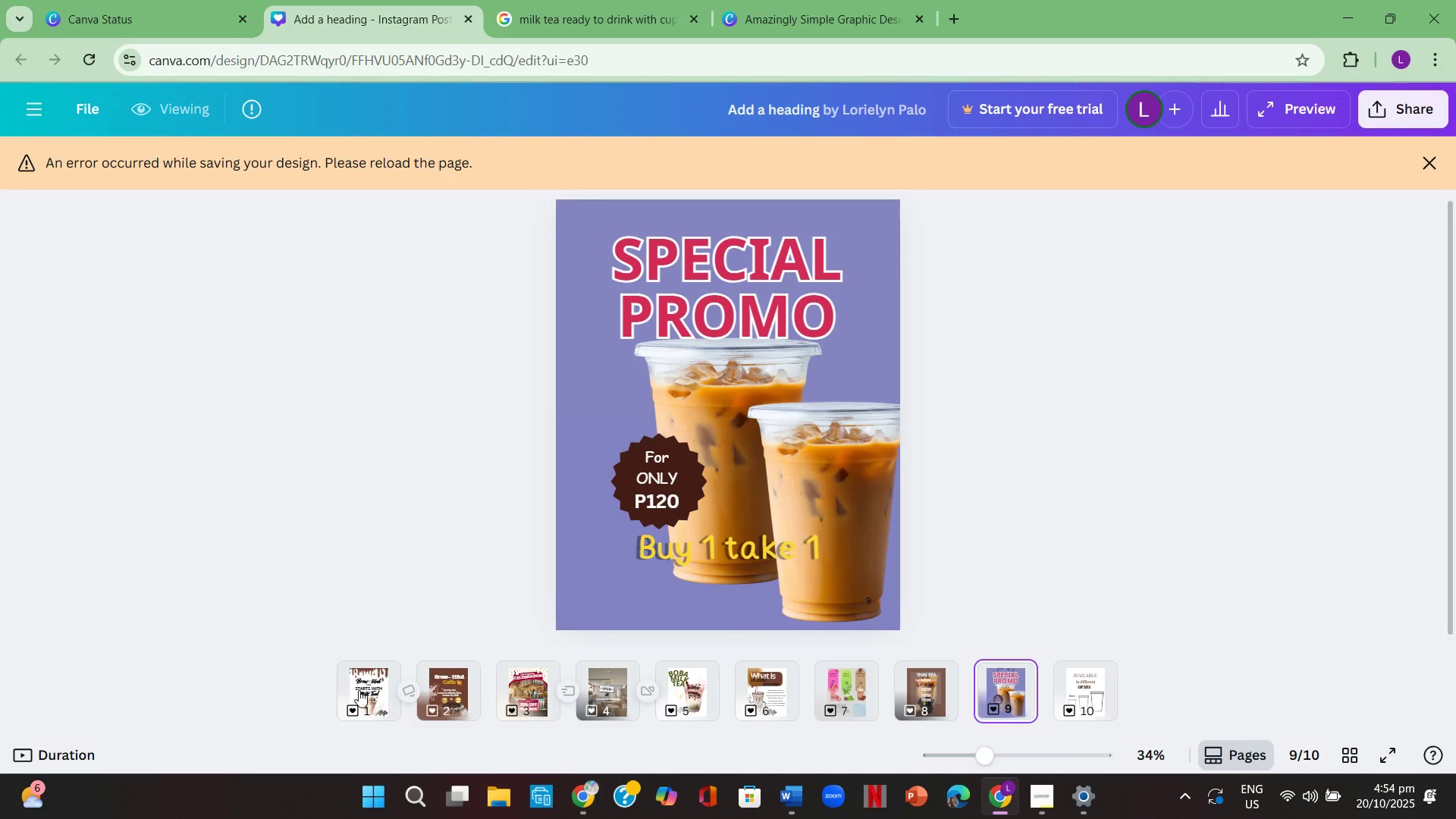 
left_click([359, 691])
 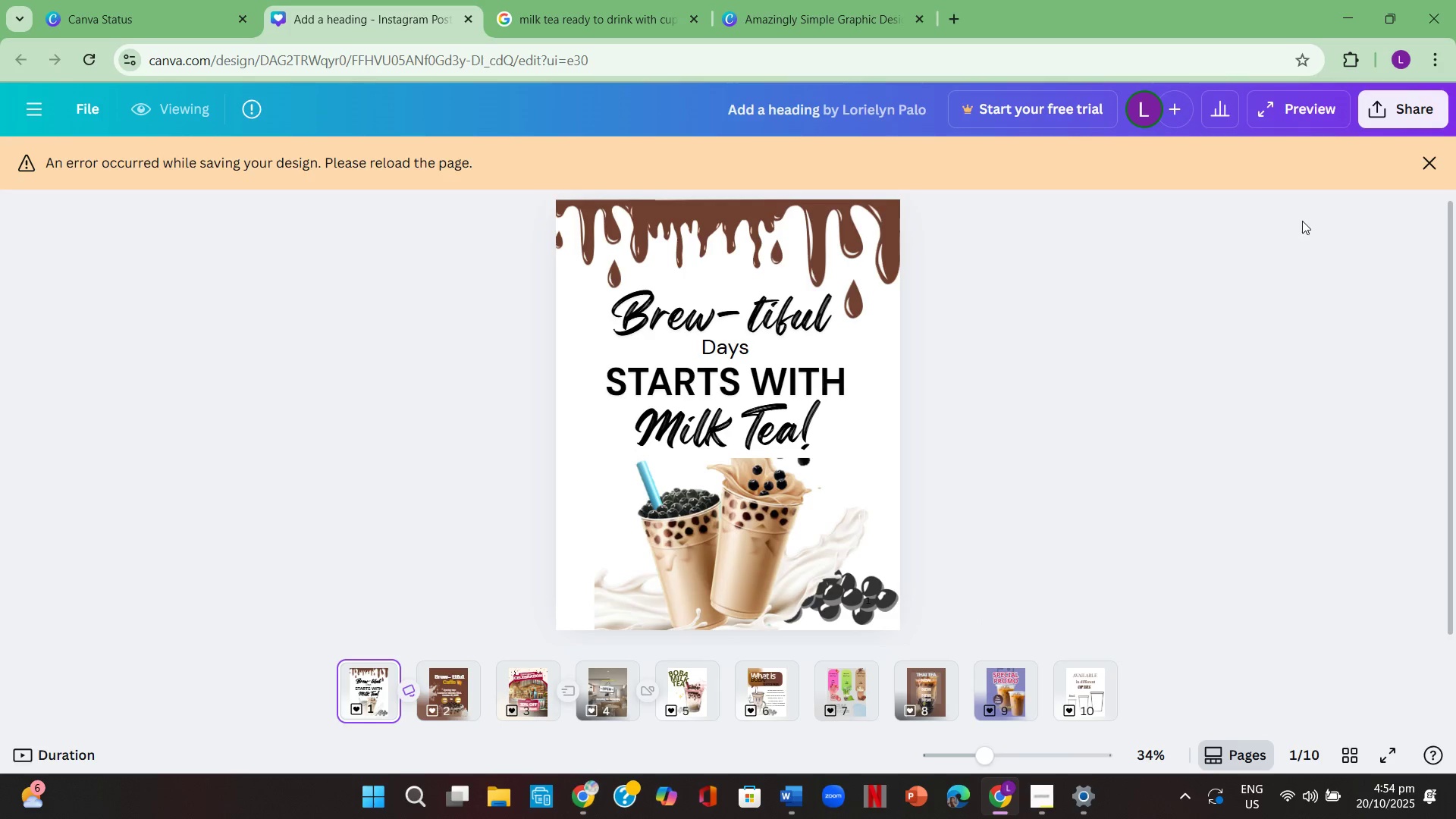 
left_click([1404, 96])
 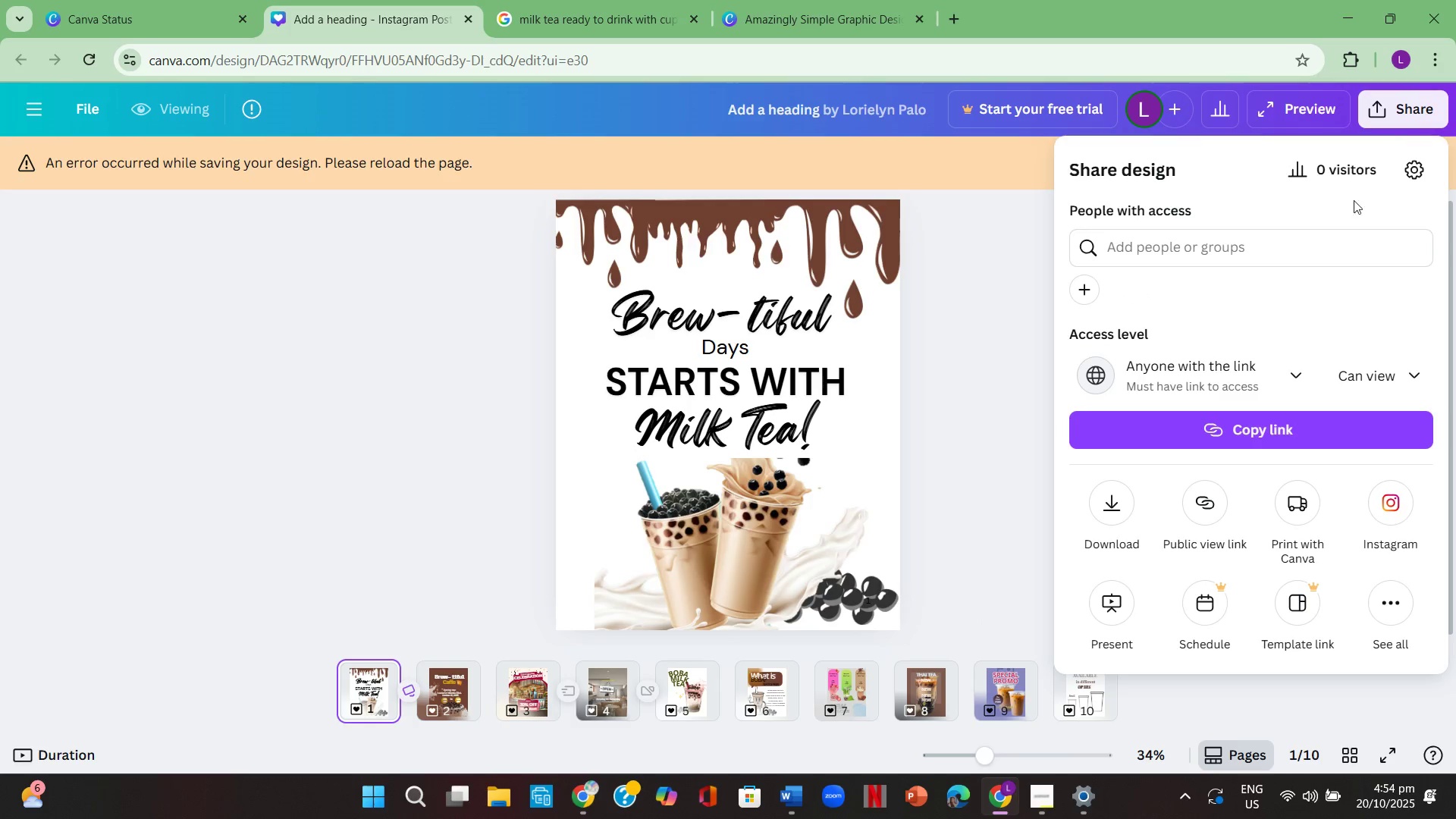 
left_click([1425, 174])
 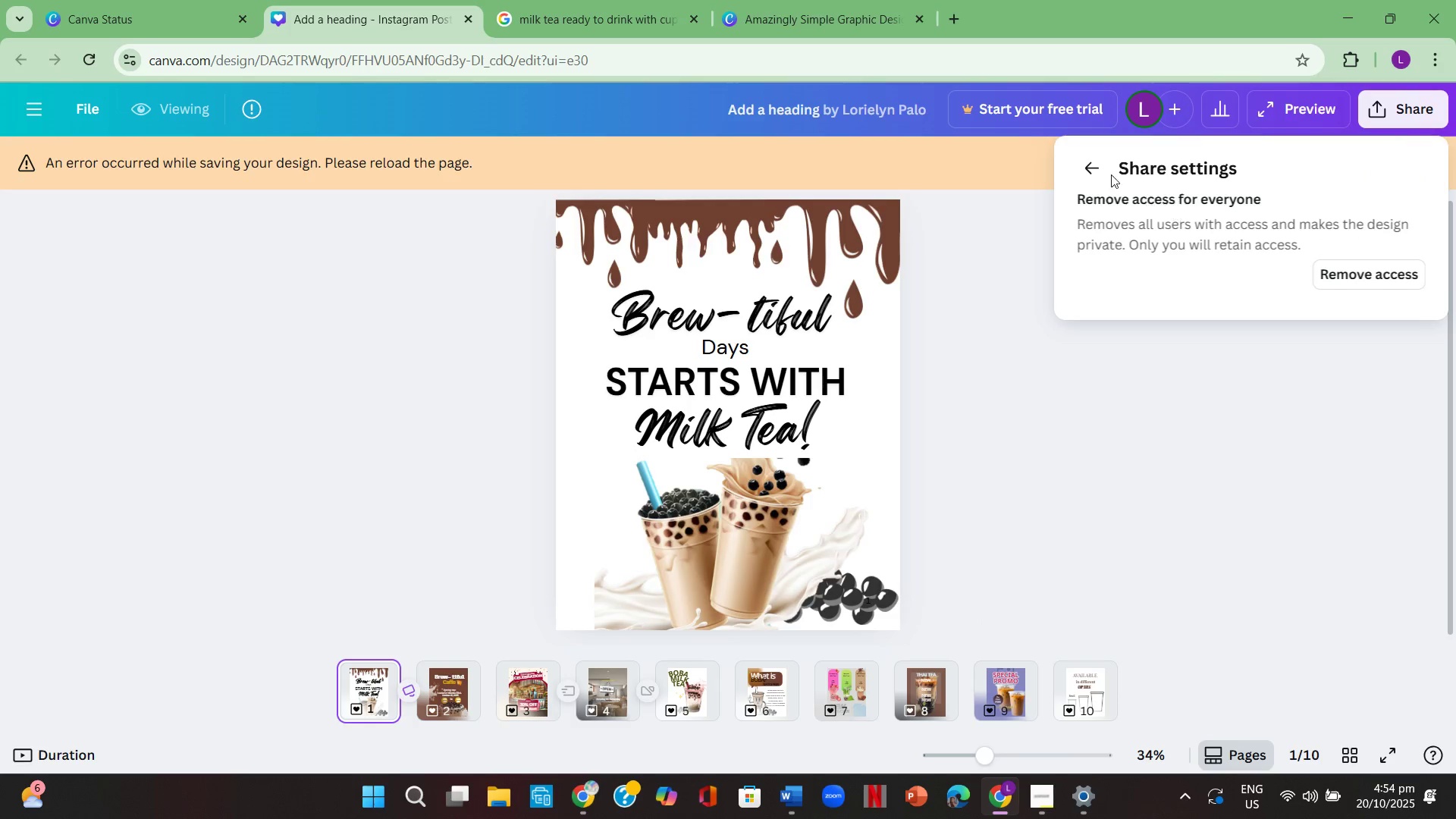 
left_click([1096, 161])
 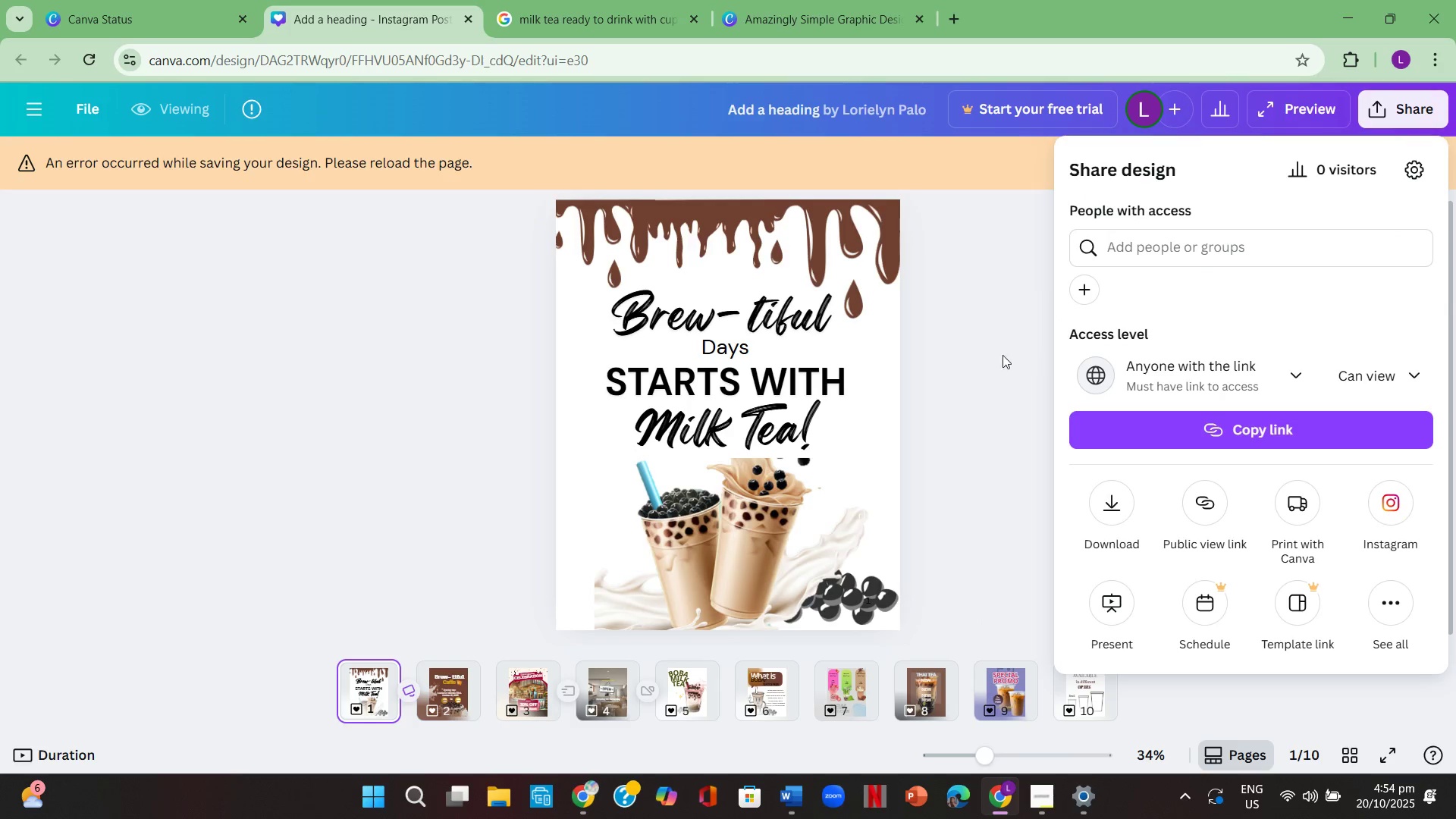 
left_click([983, 355])
 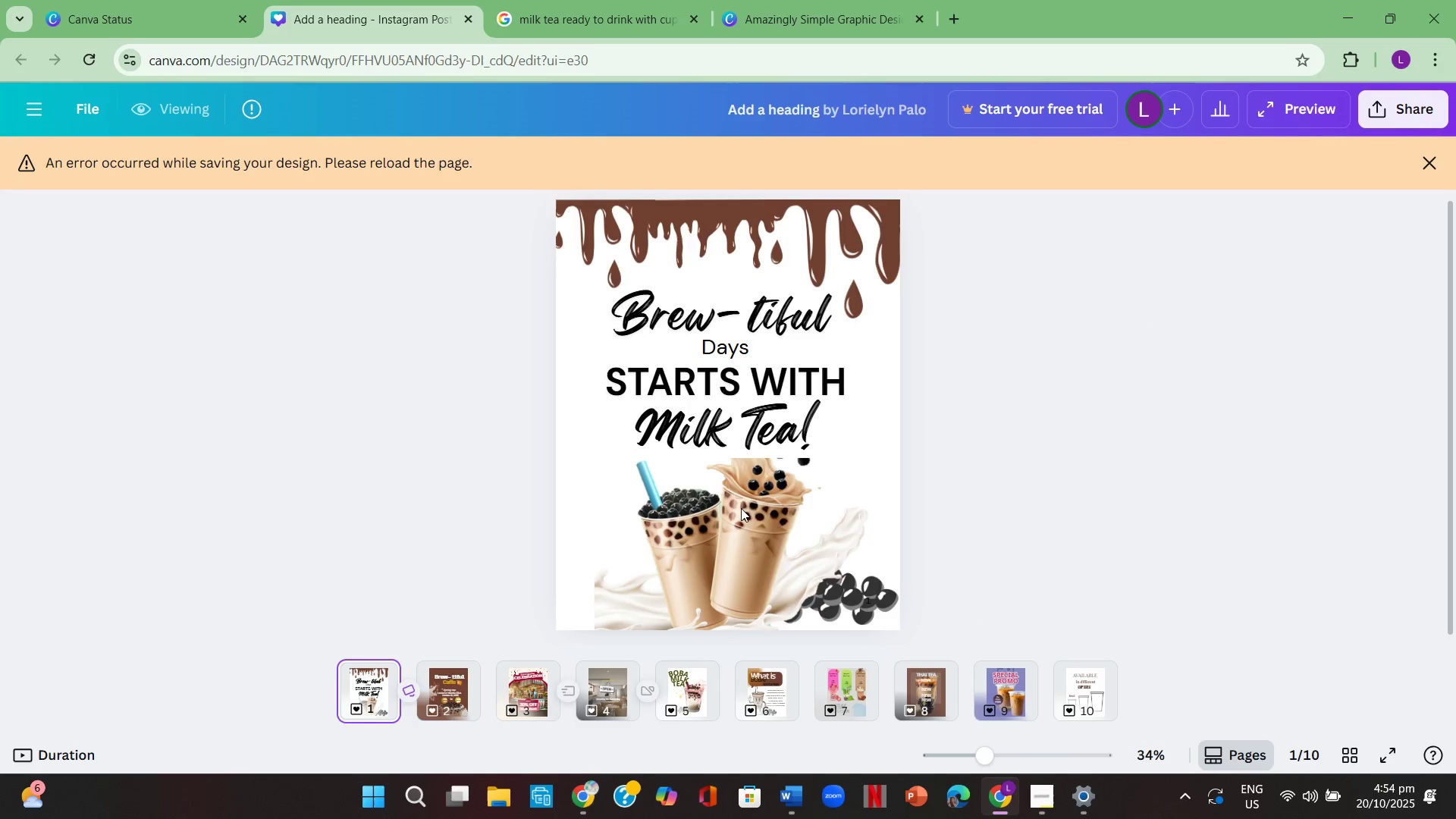 
scroll: coordinate [804, 450], scroll_direction: down, amount: 3.0
 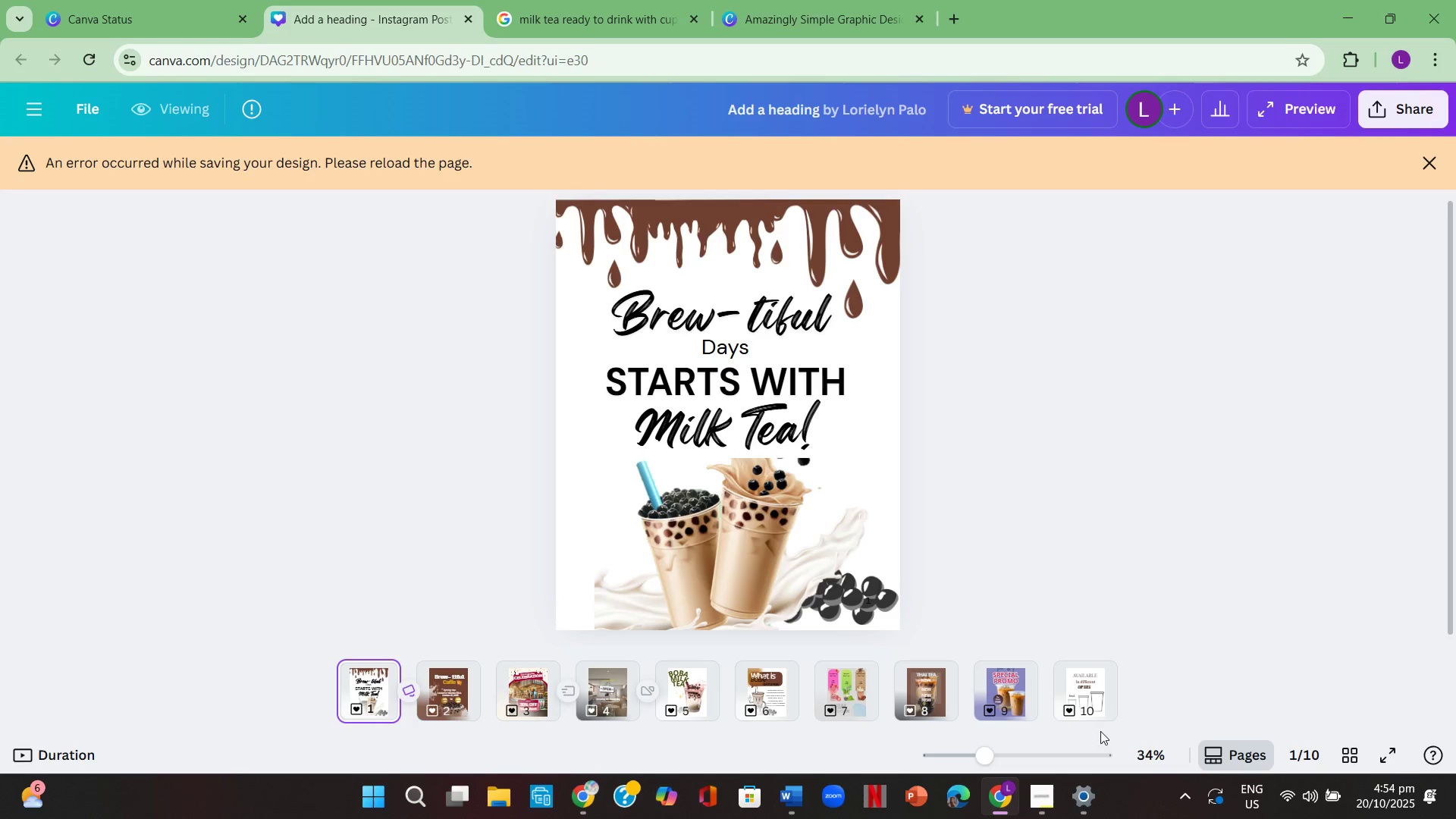 
mouse_move([1084, 682])
 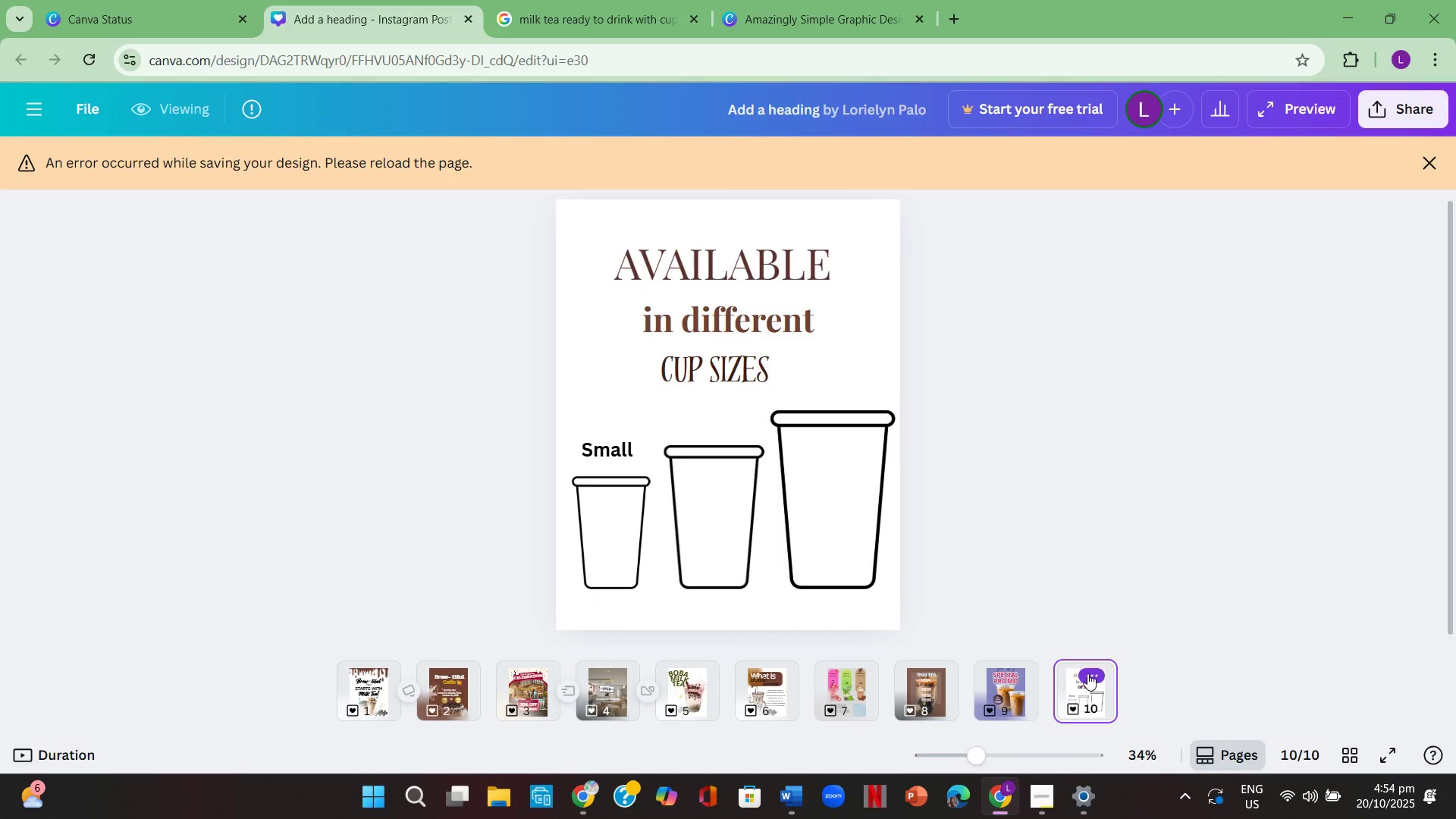 
left_click([1087, 673])
 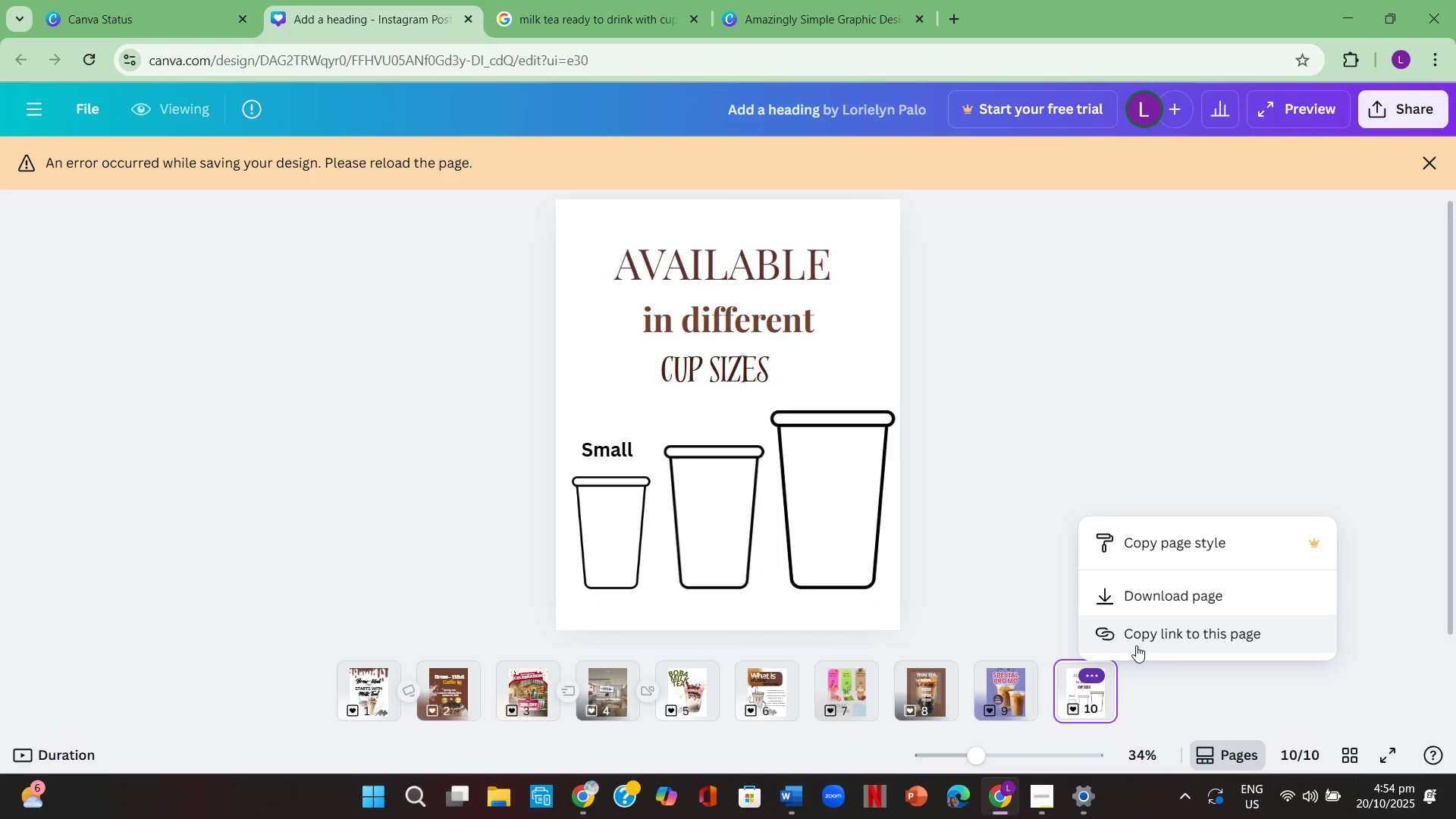 
left_click([1159, 636])
 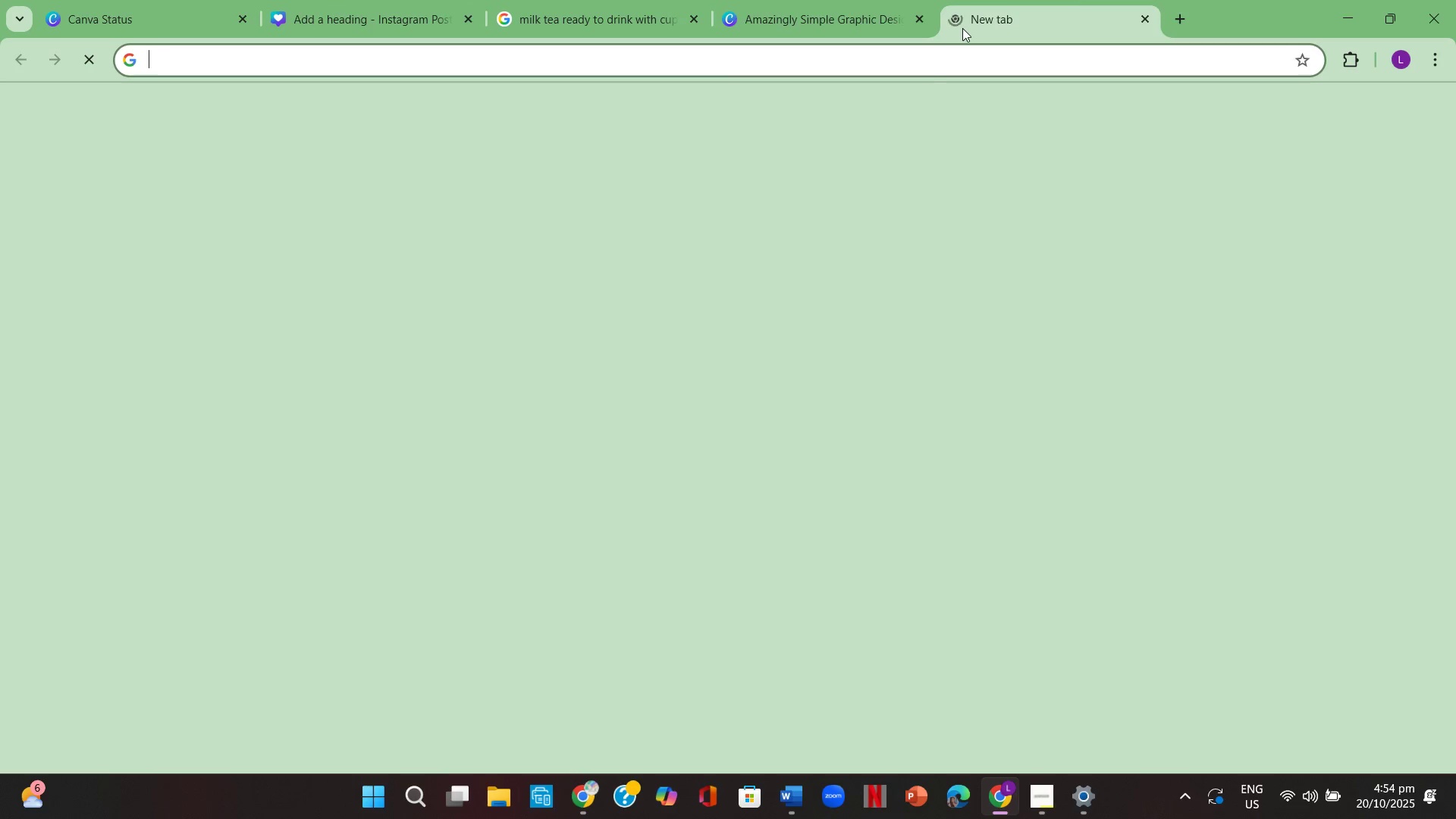 
left_click([962, 61])
 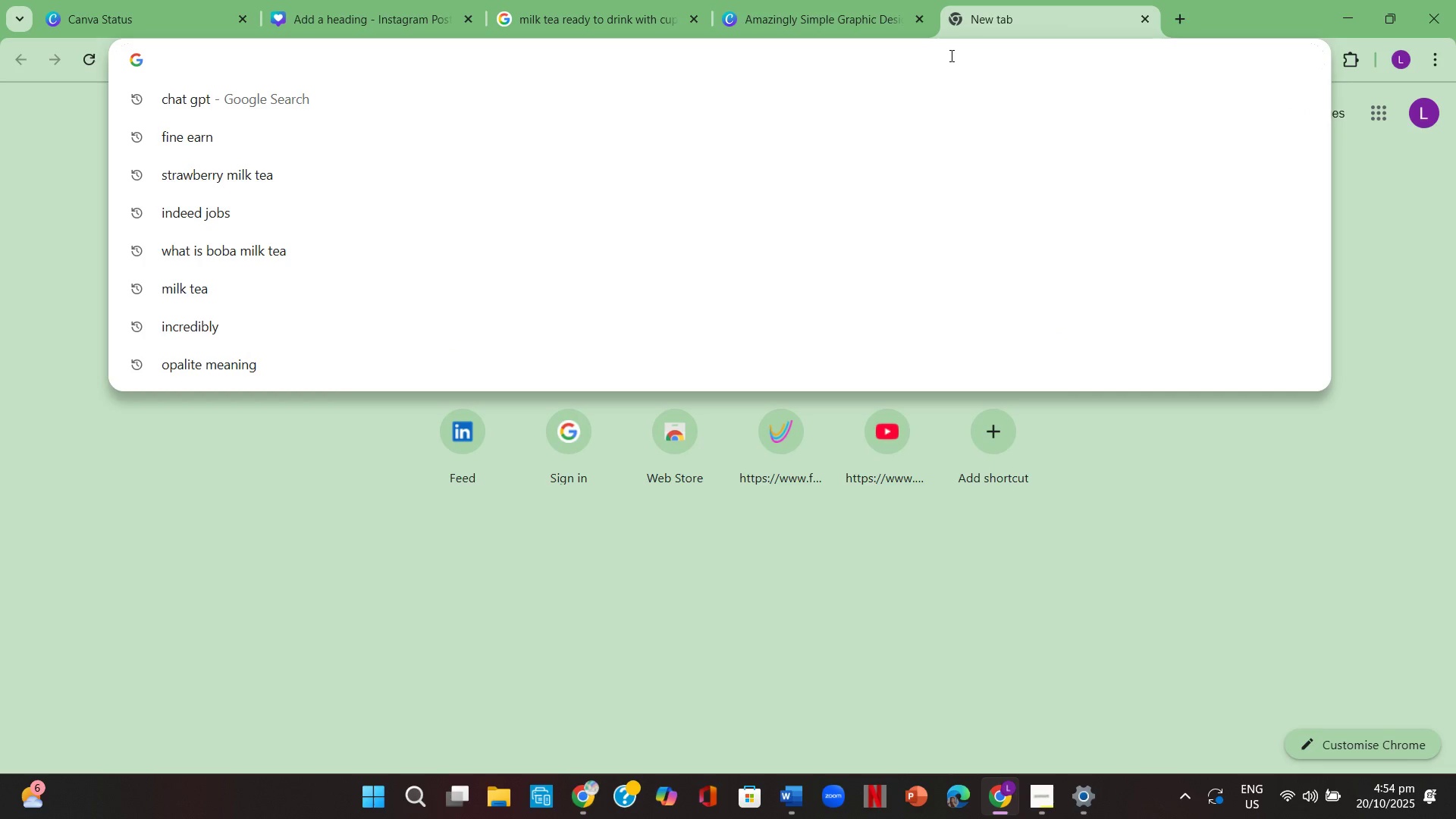 
key(Control+V)
 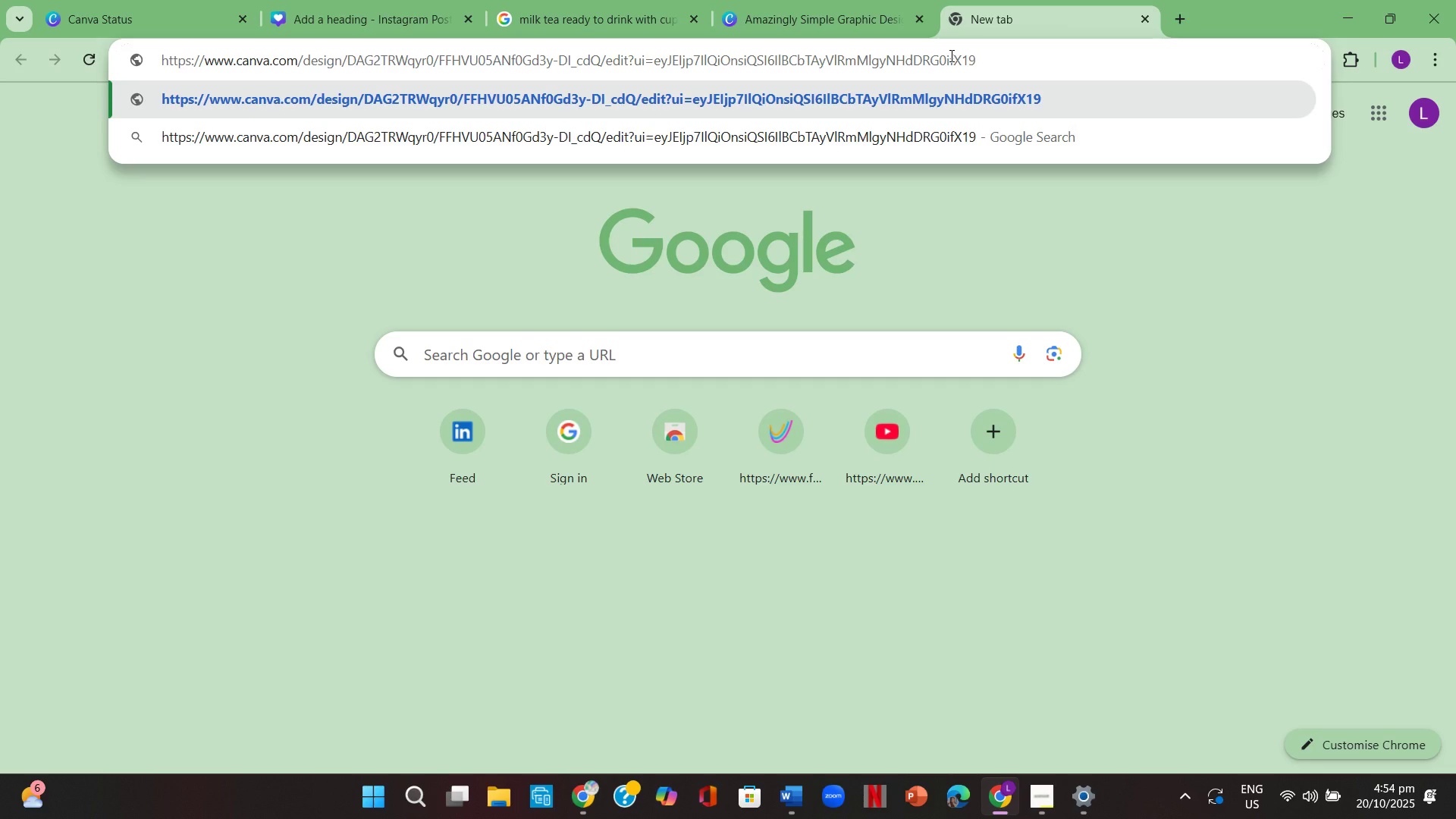 
key(Enter)
 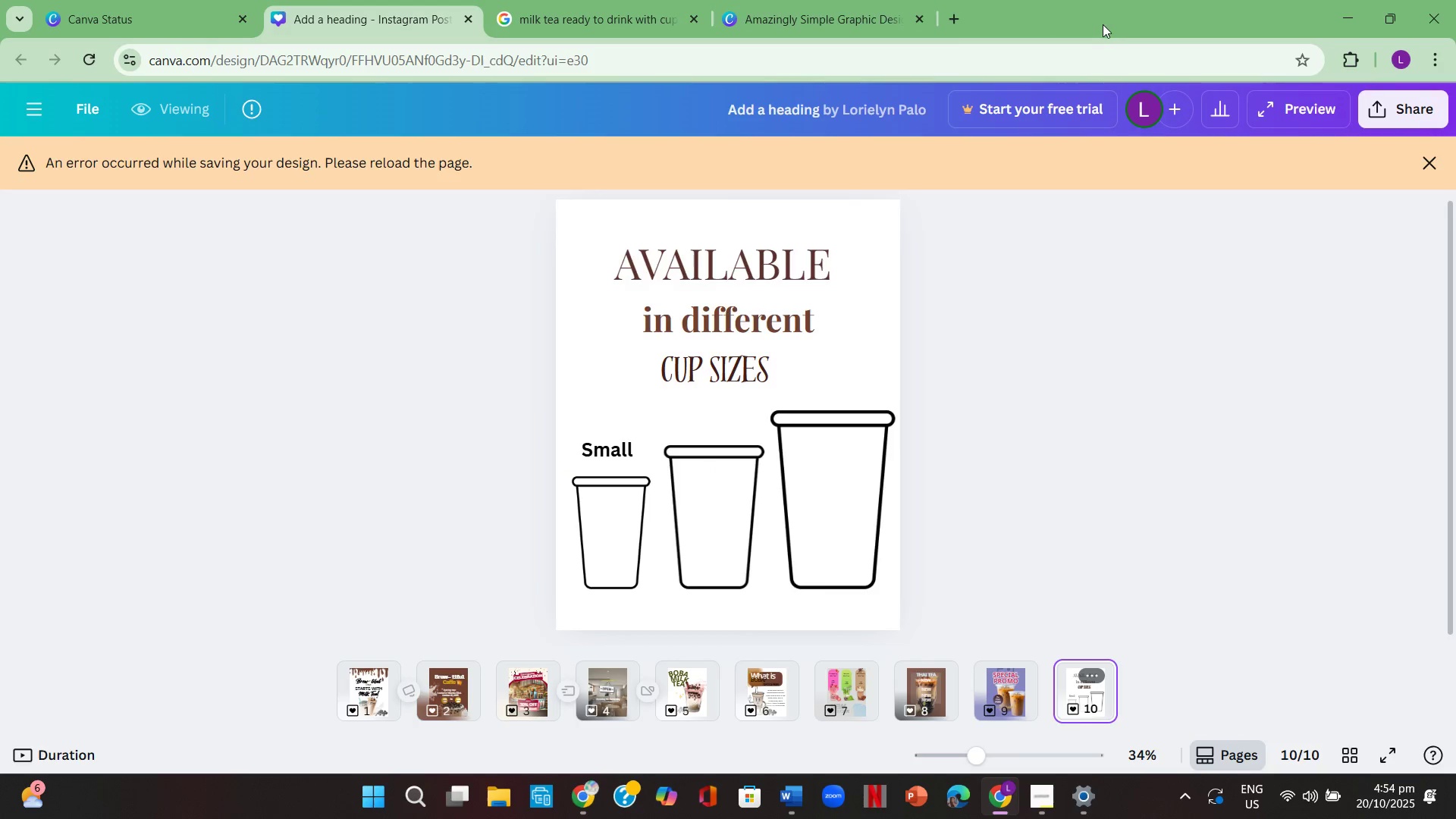 
left_click([799, 265])
 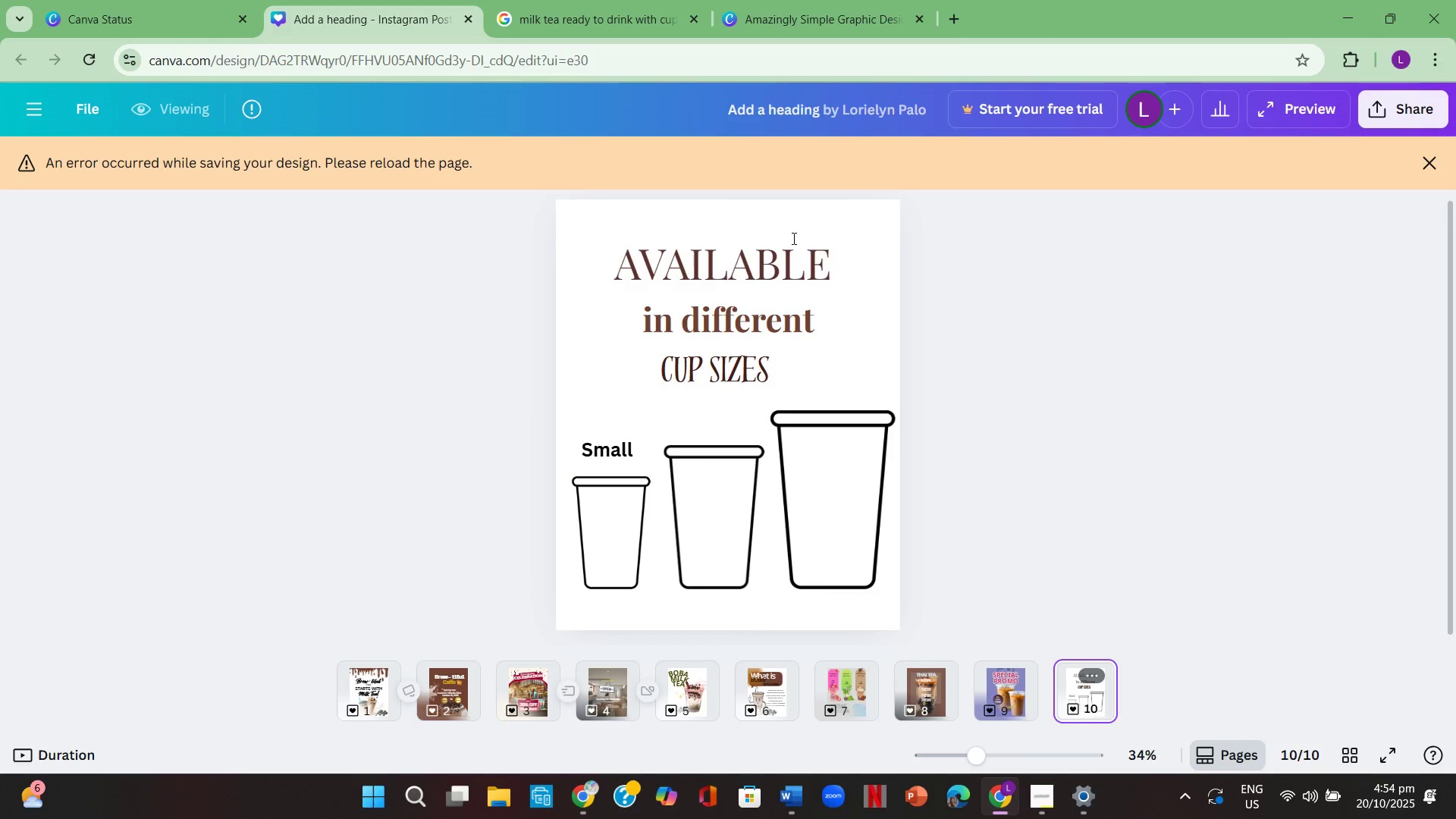 
triple_click([792, 238])
 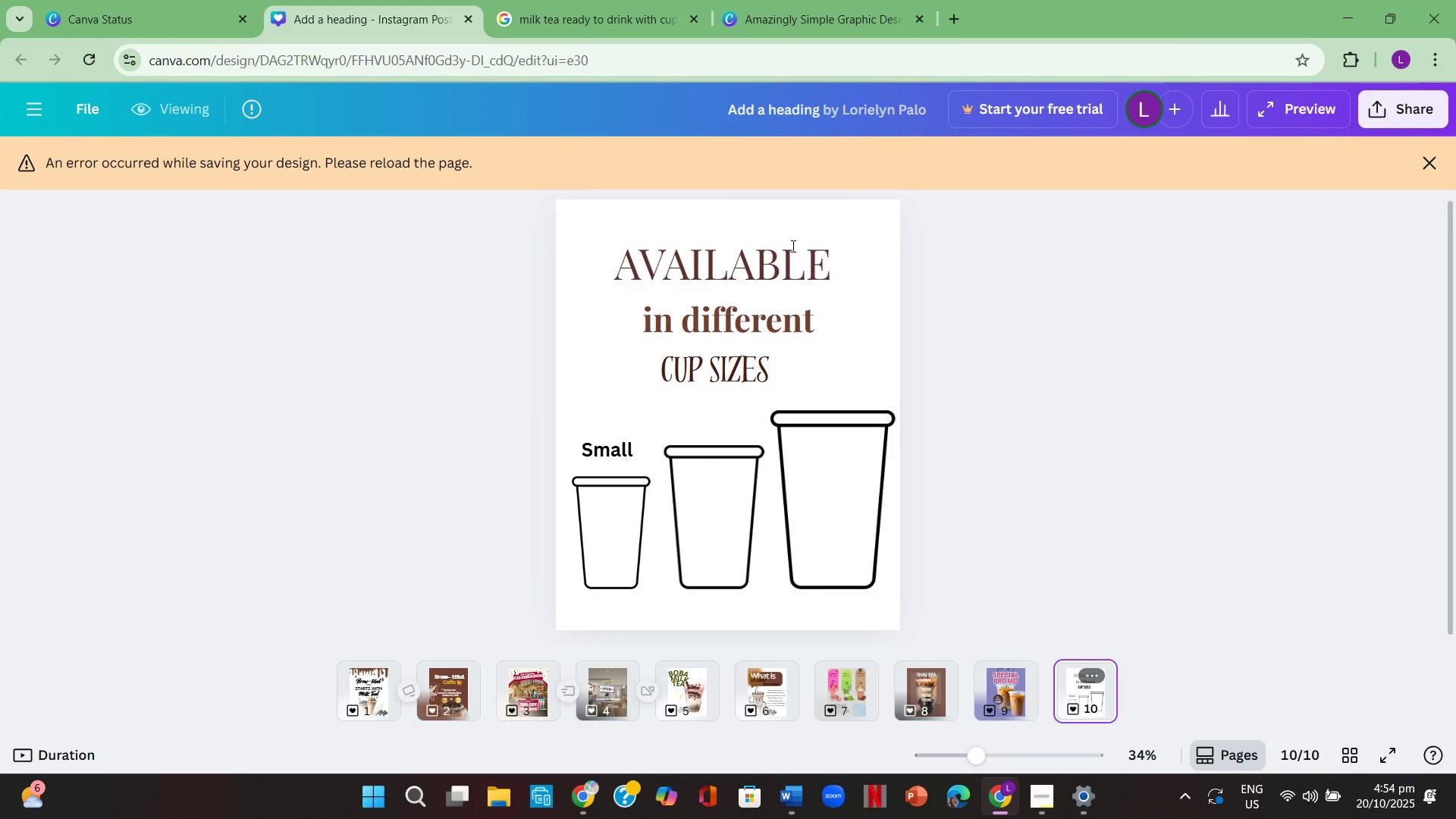 
triple_click([792, 246])
 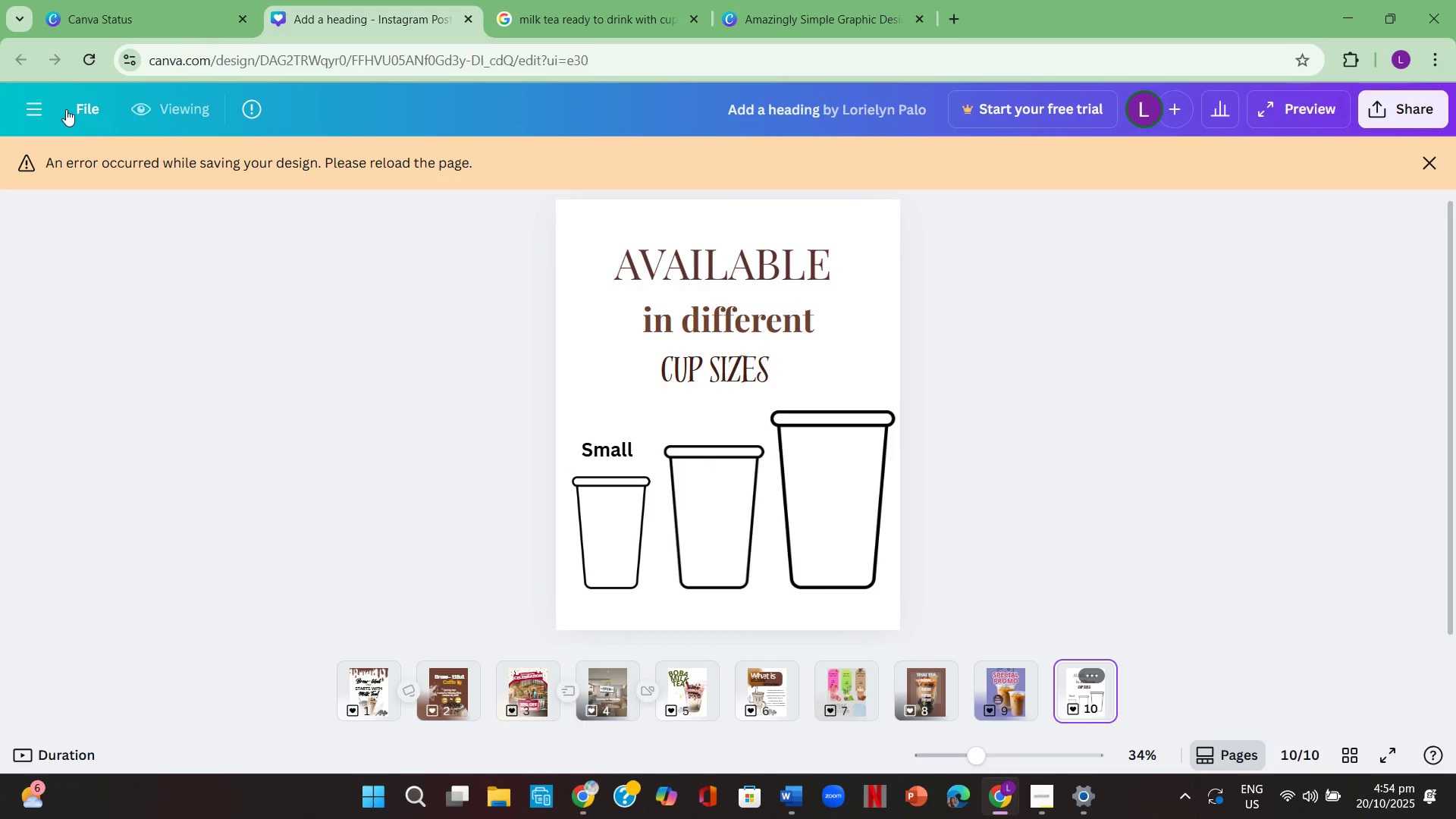 
mouse_move([96, 136])
 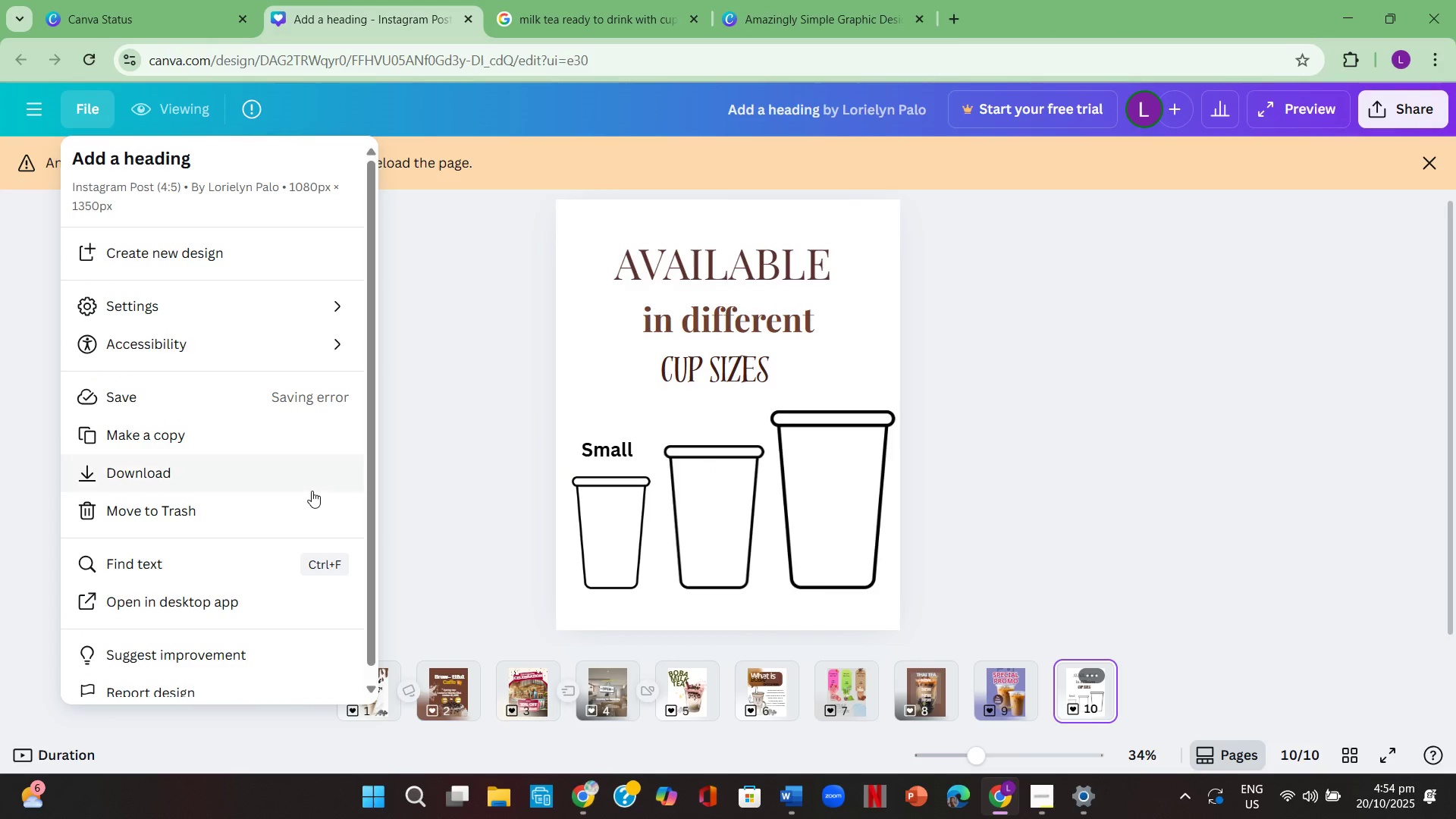 
scroll: coordinate [310, 491], scroll_direction: down, amount: 2.0
 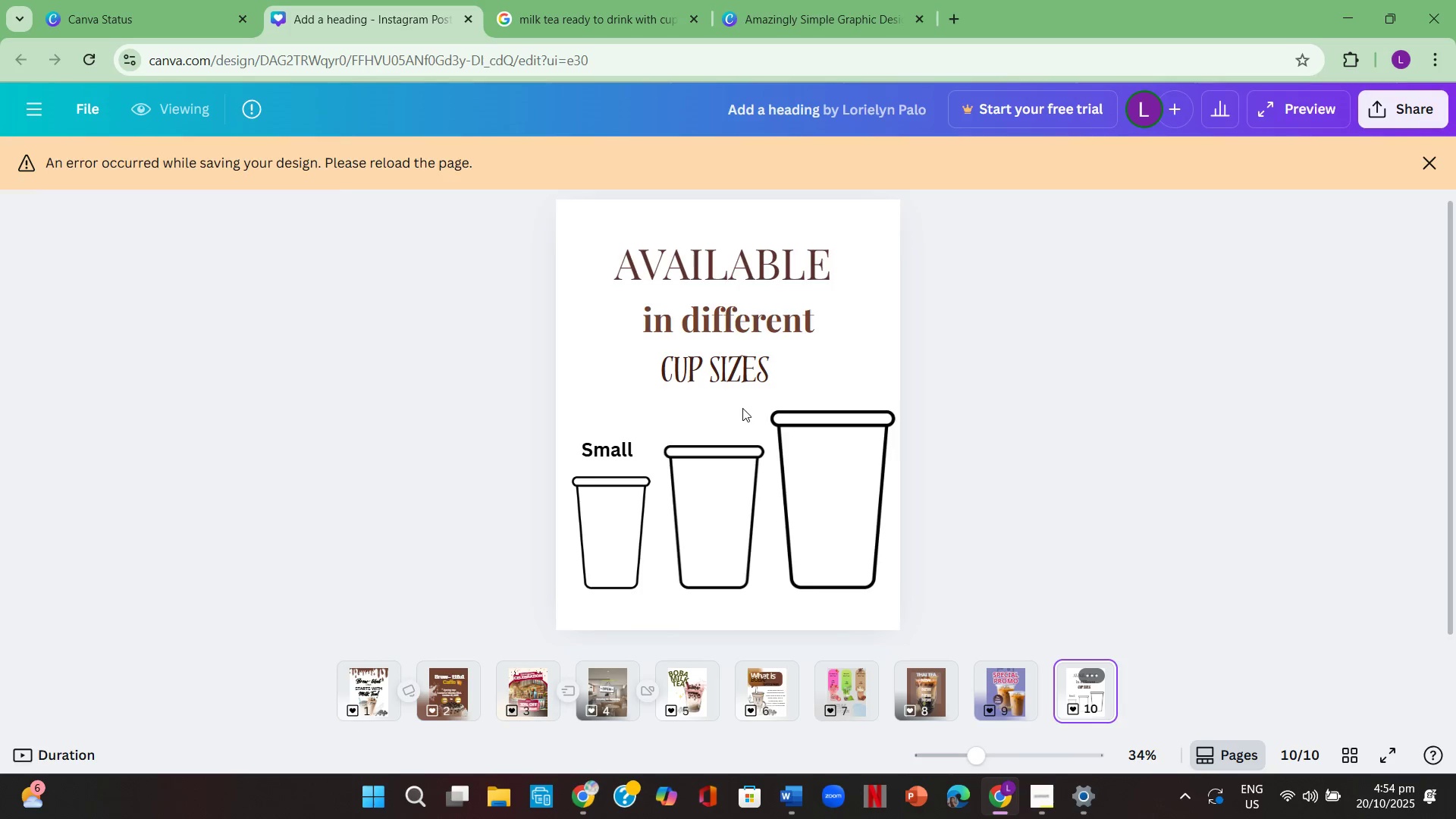 
left_click([742, 408])
 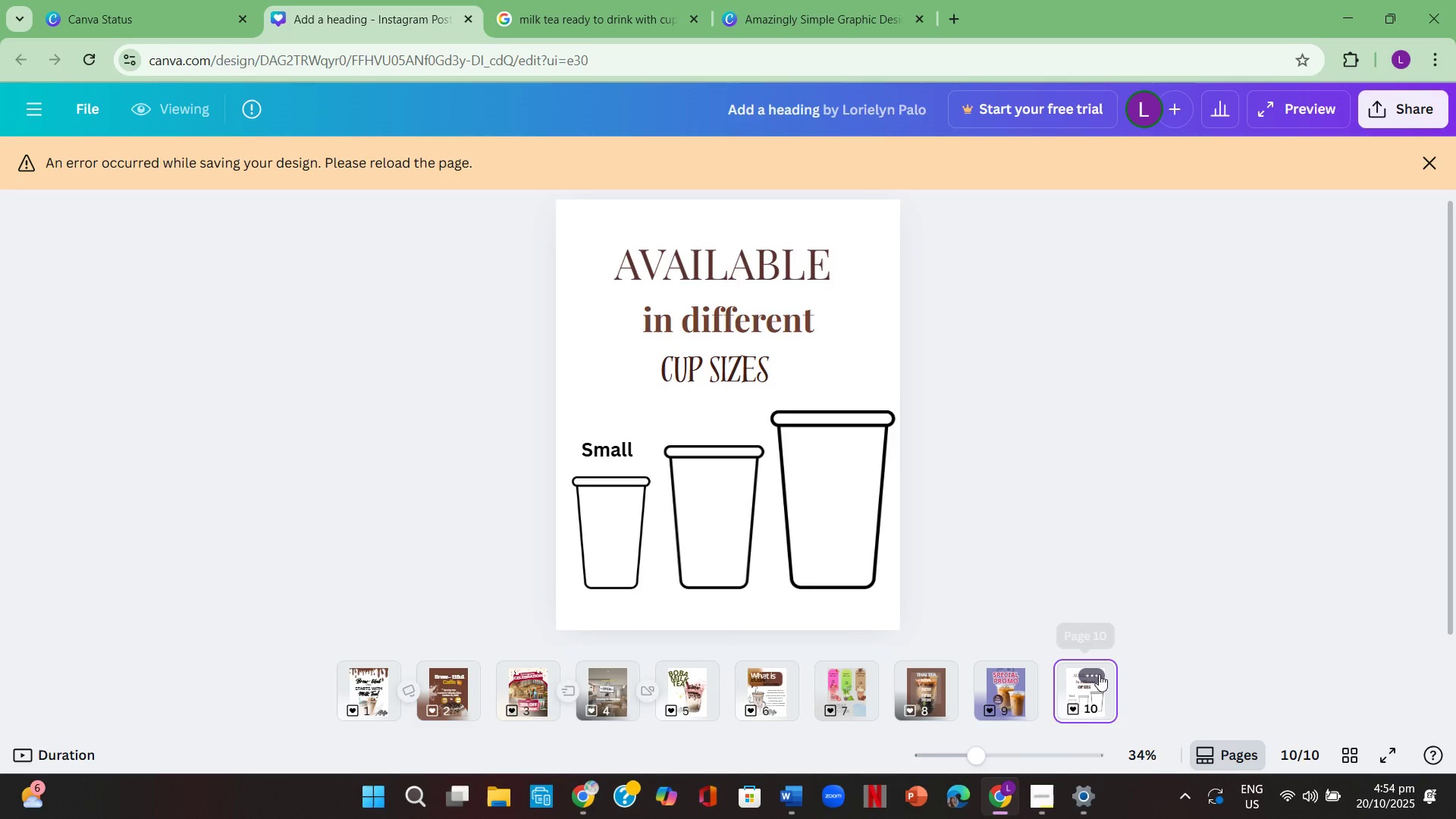 
left_click([1098, 679])
 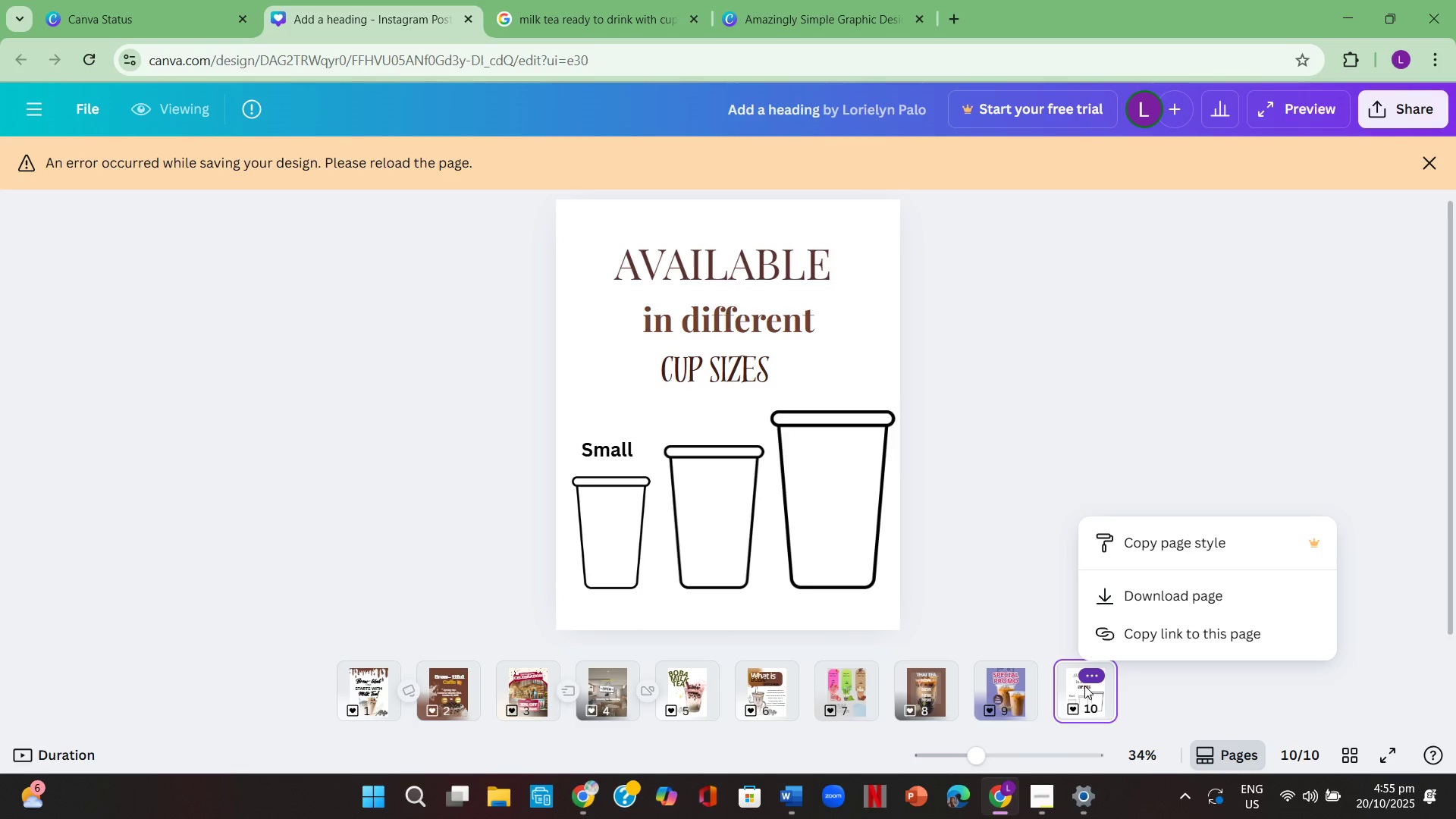 
left_click([1084, 686])
 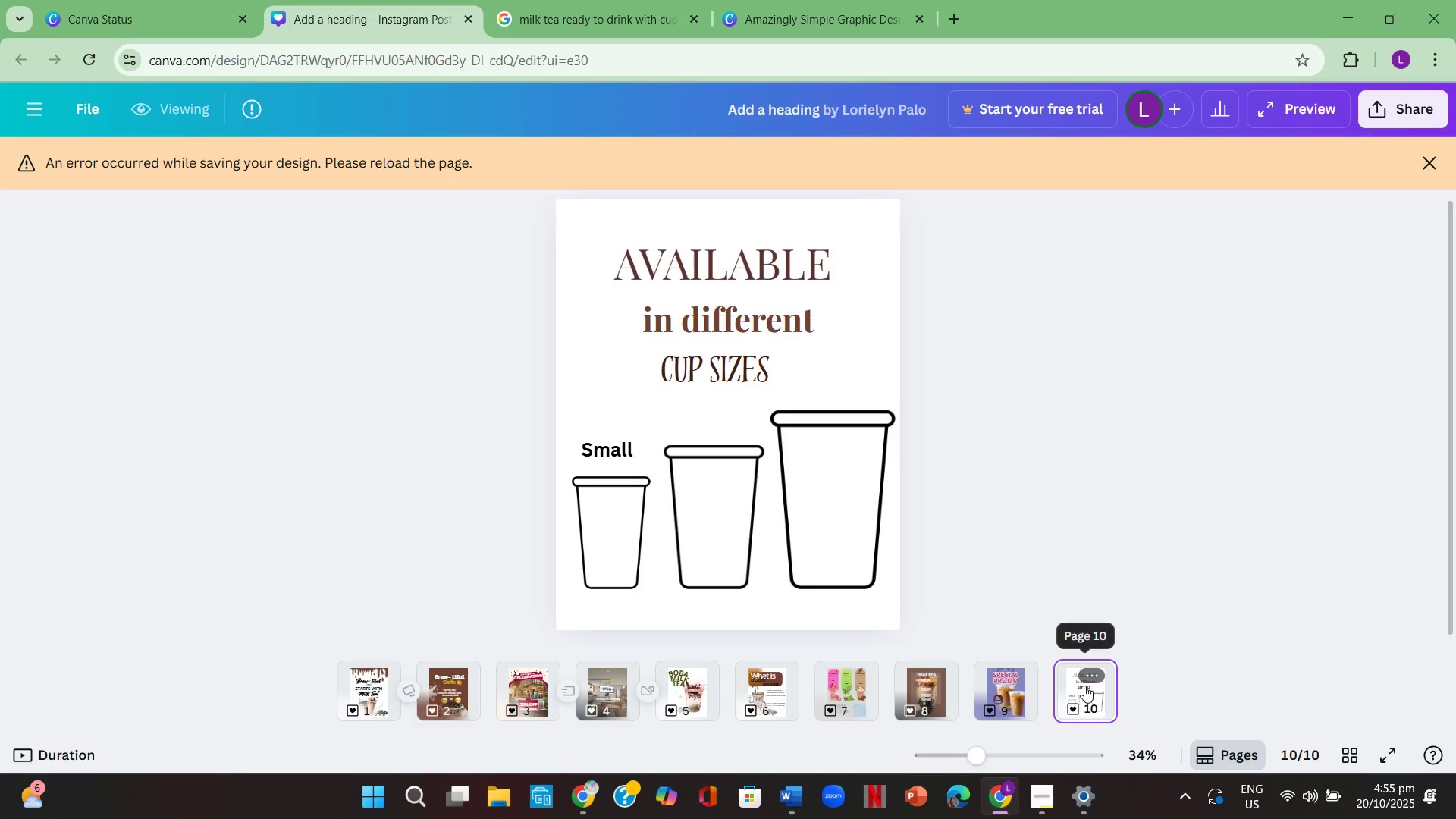 
left_click([1084, 686])
 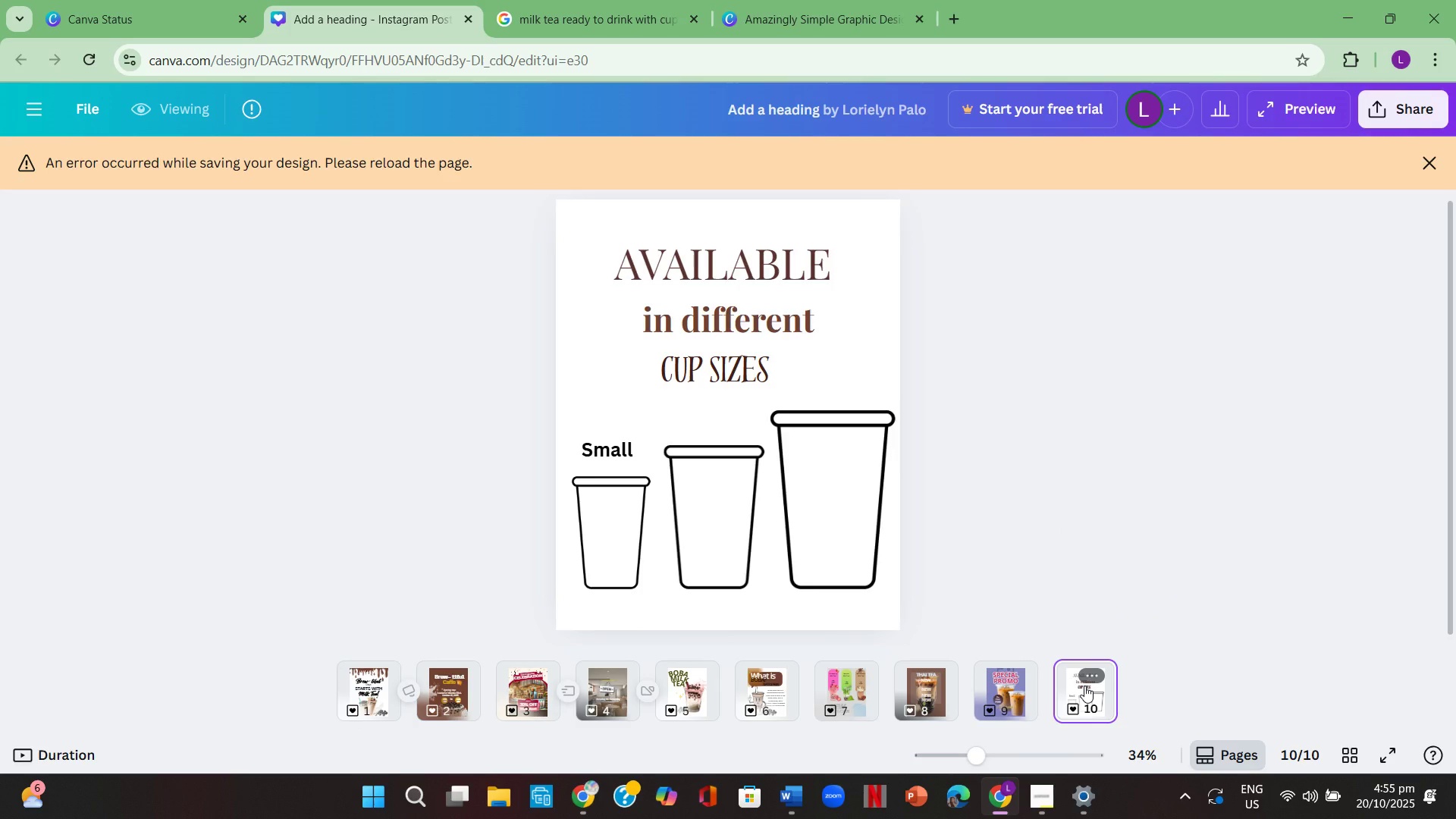 
key(Backspace)
 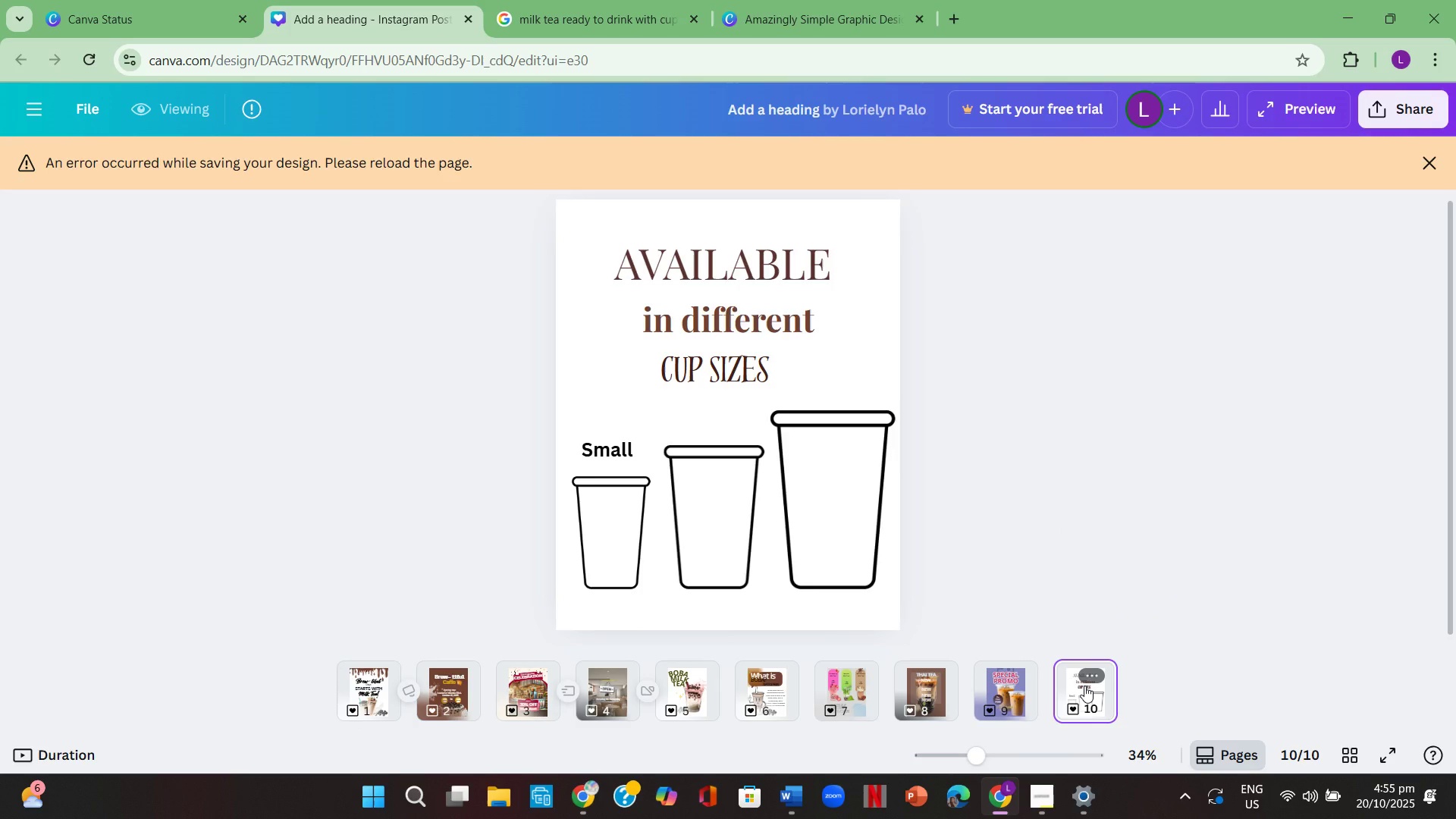 
scroll: coordinate [1015, 576], scroll_direction: up, amount: 3.0
 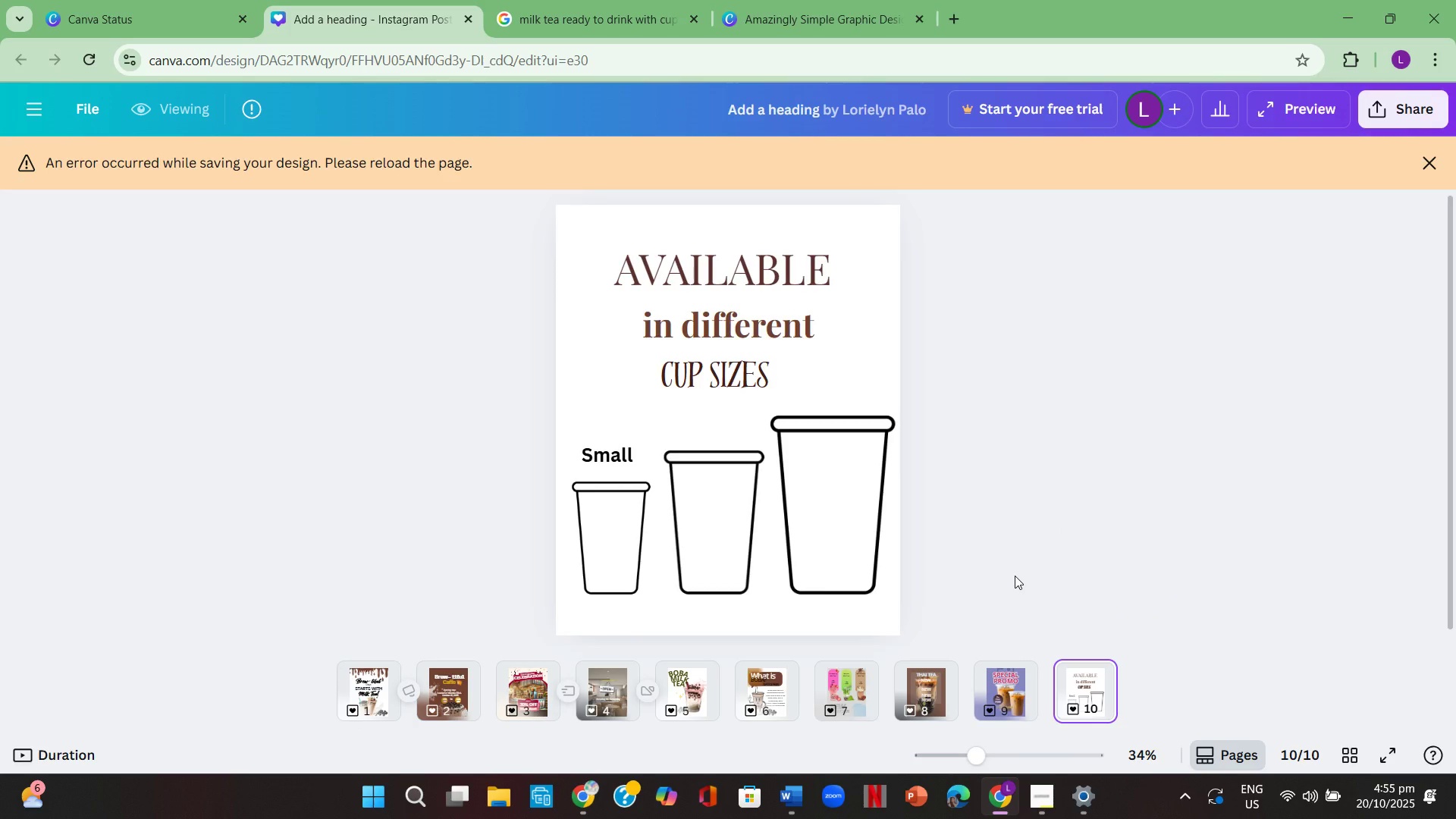 
scroll: coordinate [1015, 576], scroll_direction: none, amount: 0.0
 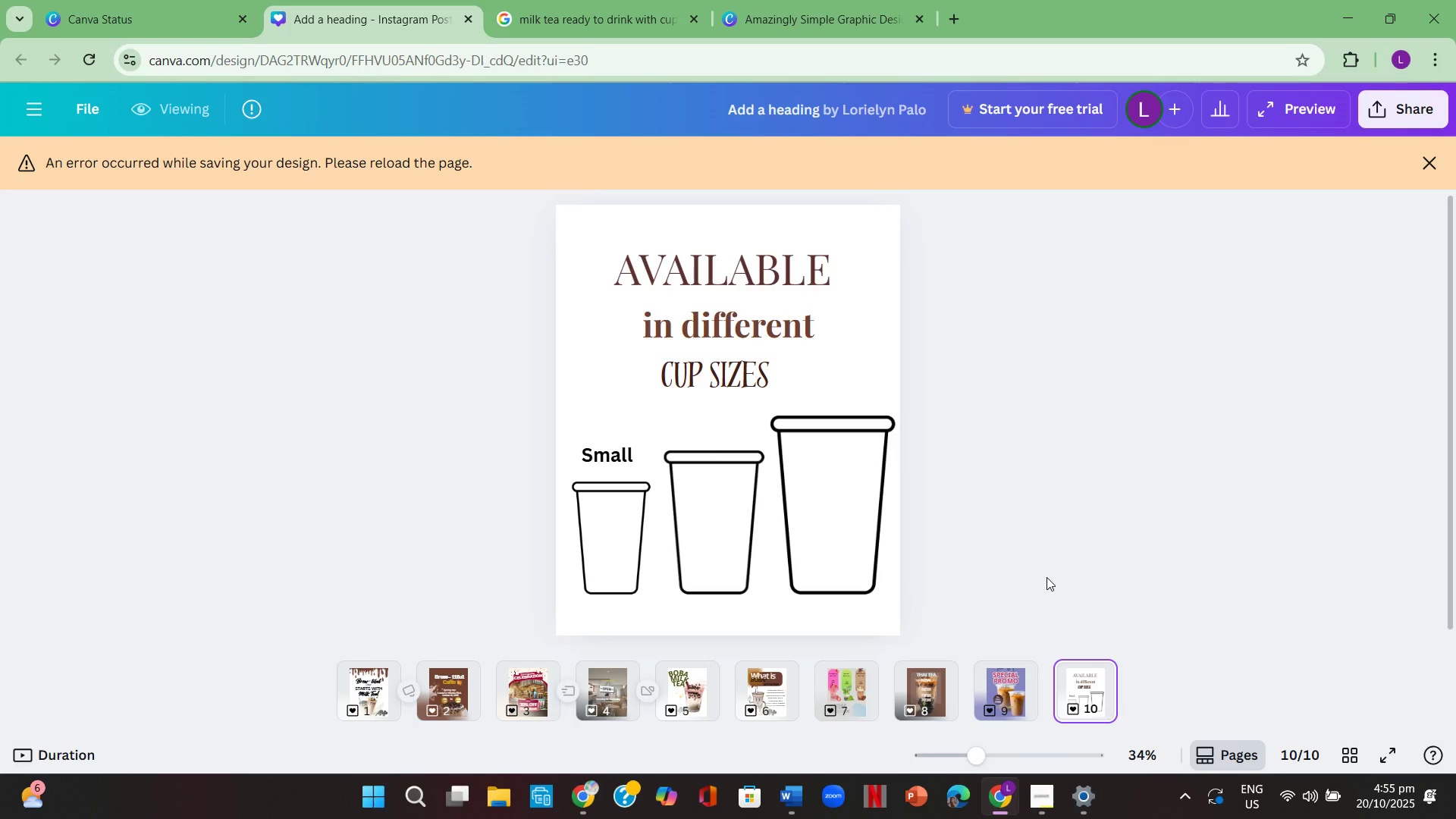 
wait(18.36)
 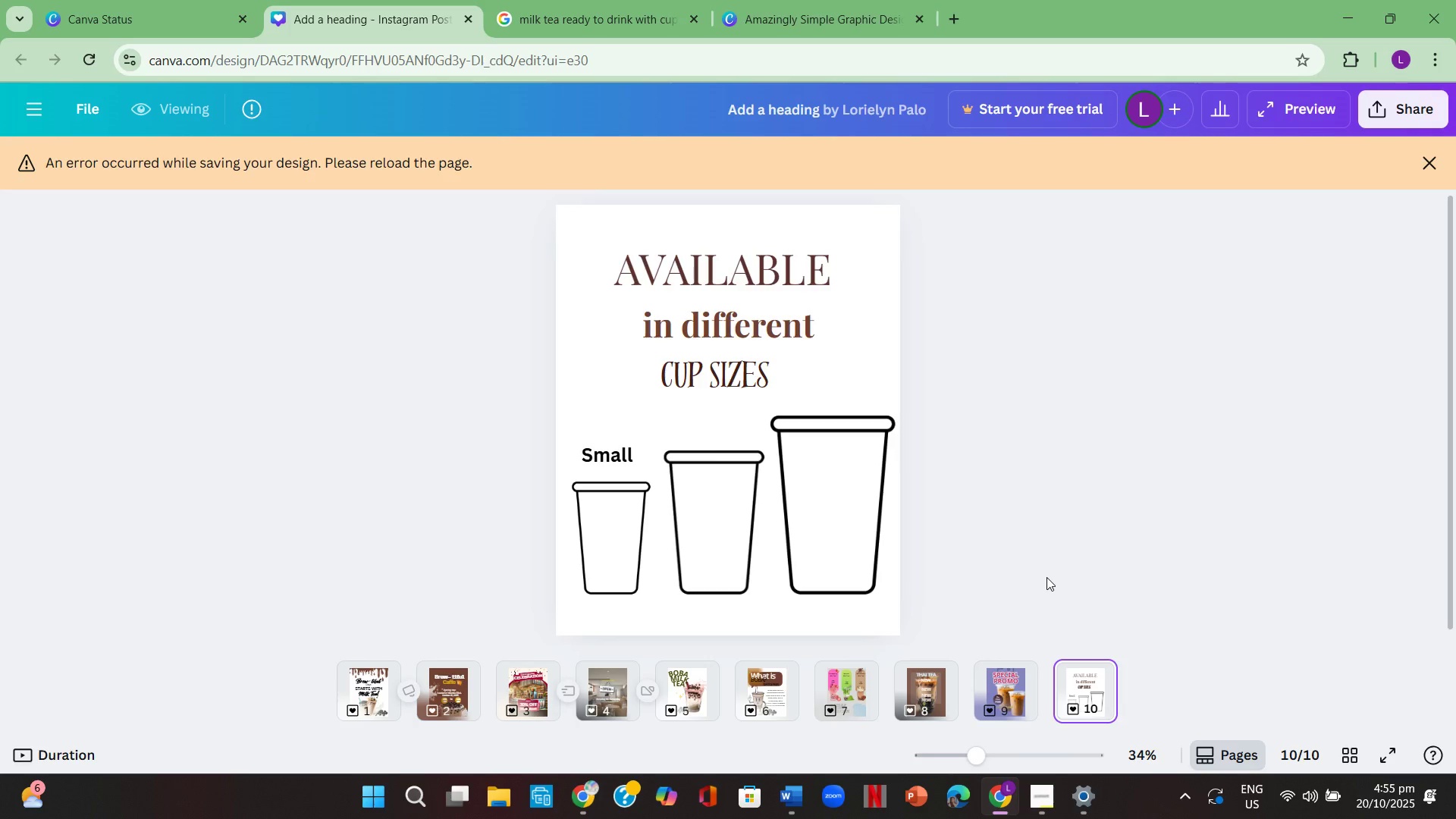 
left_click([1092, 685])
 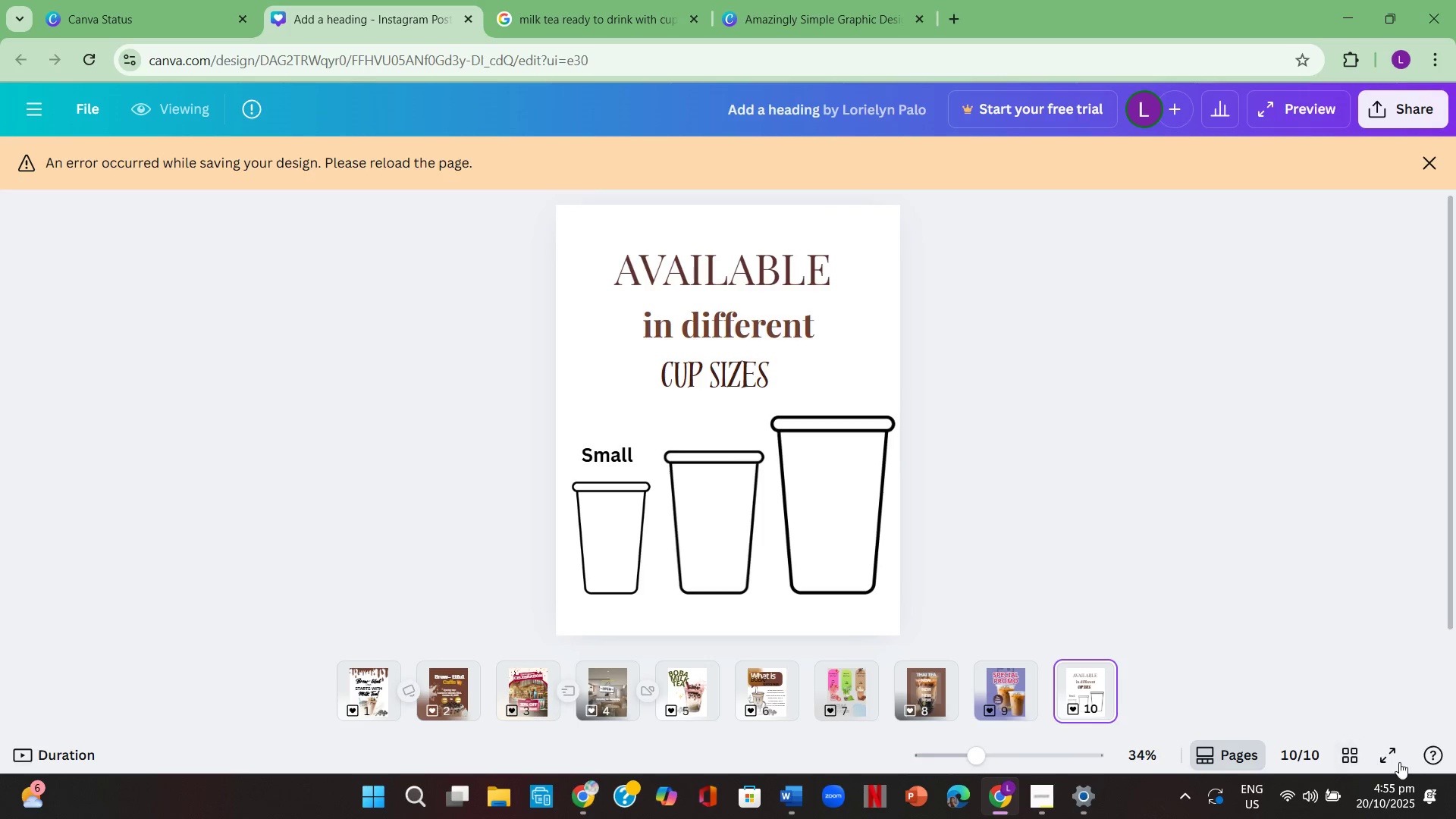 
left_click([1401, 762])
 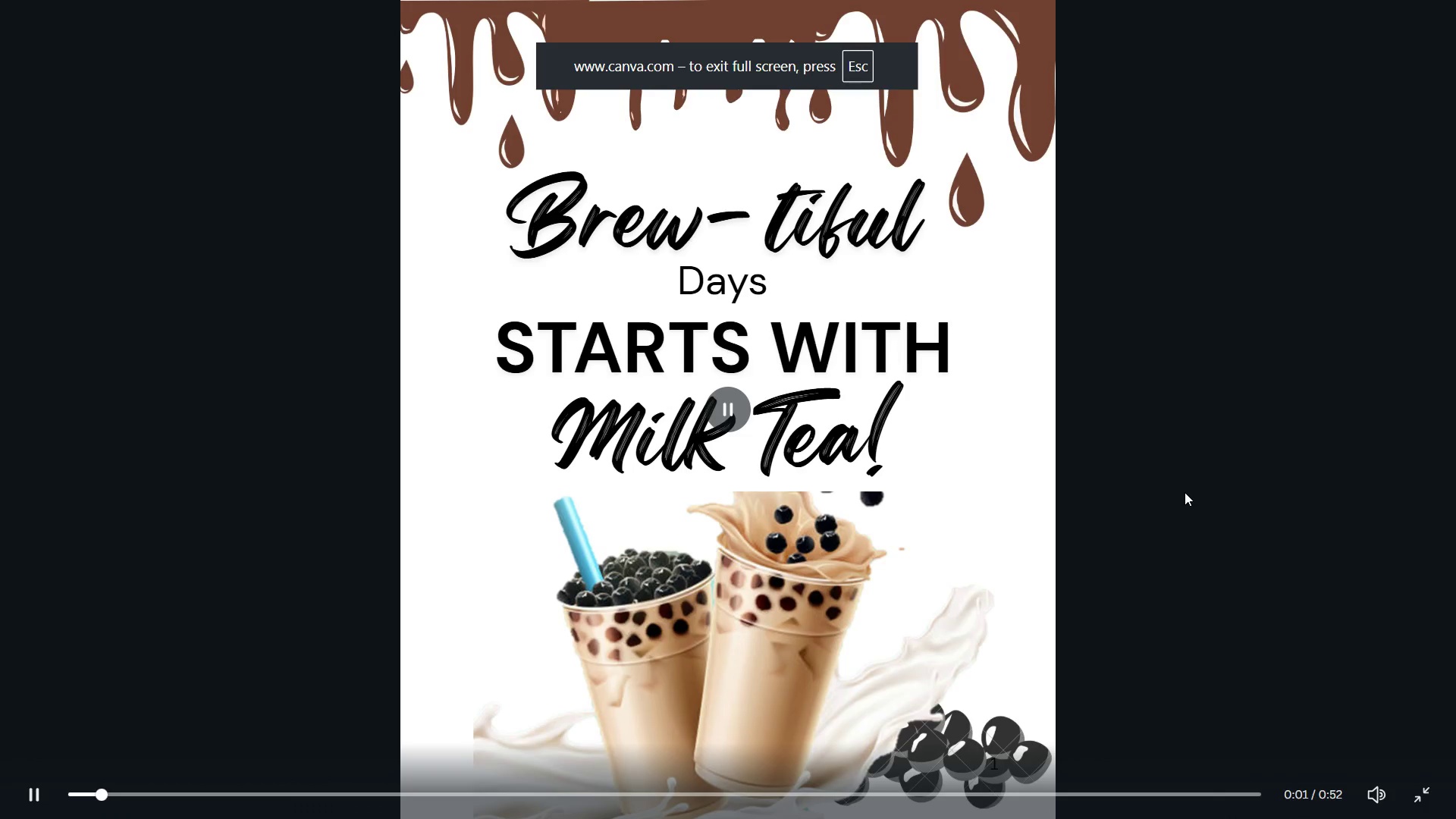 
key(ArrowRight)
 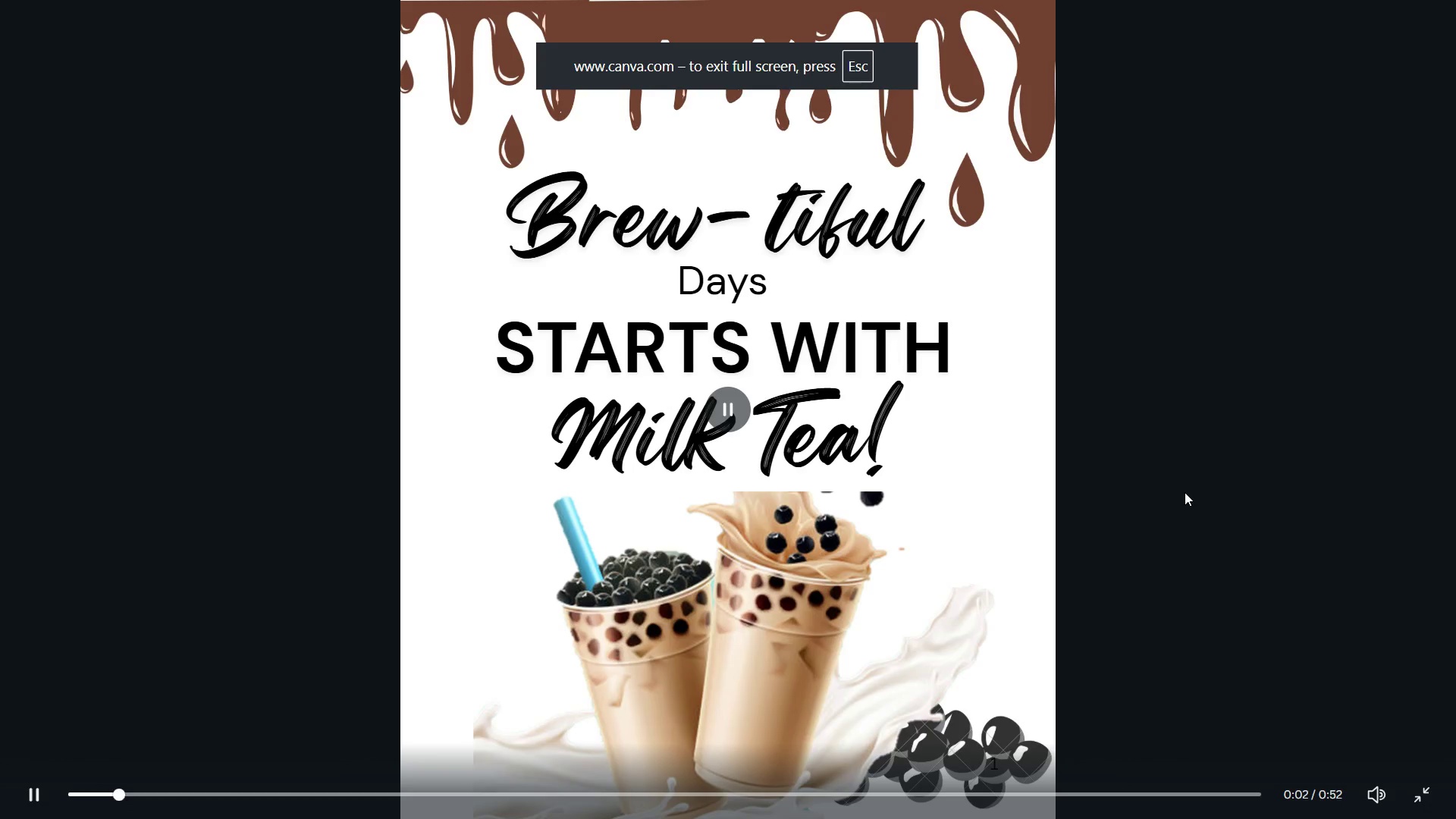 
key(ArrowRight)
 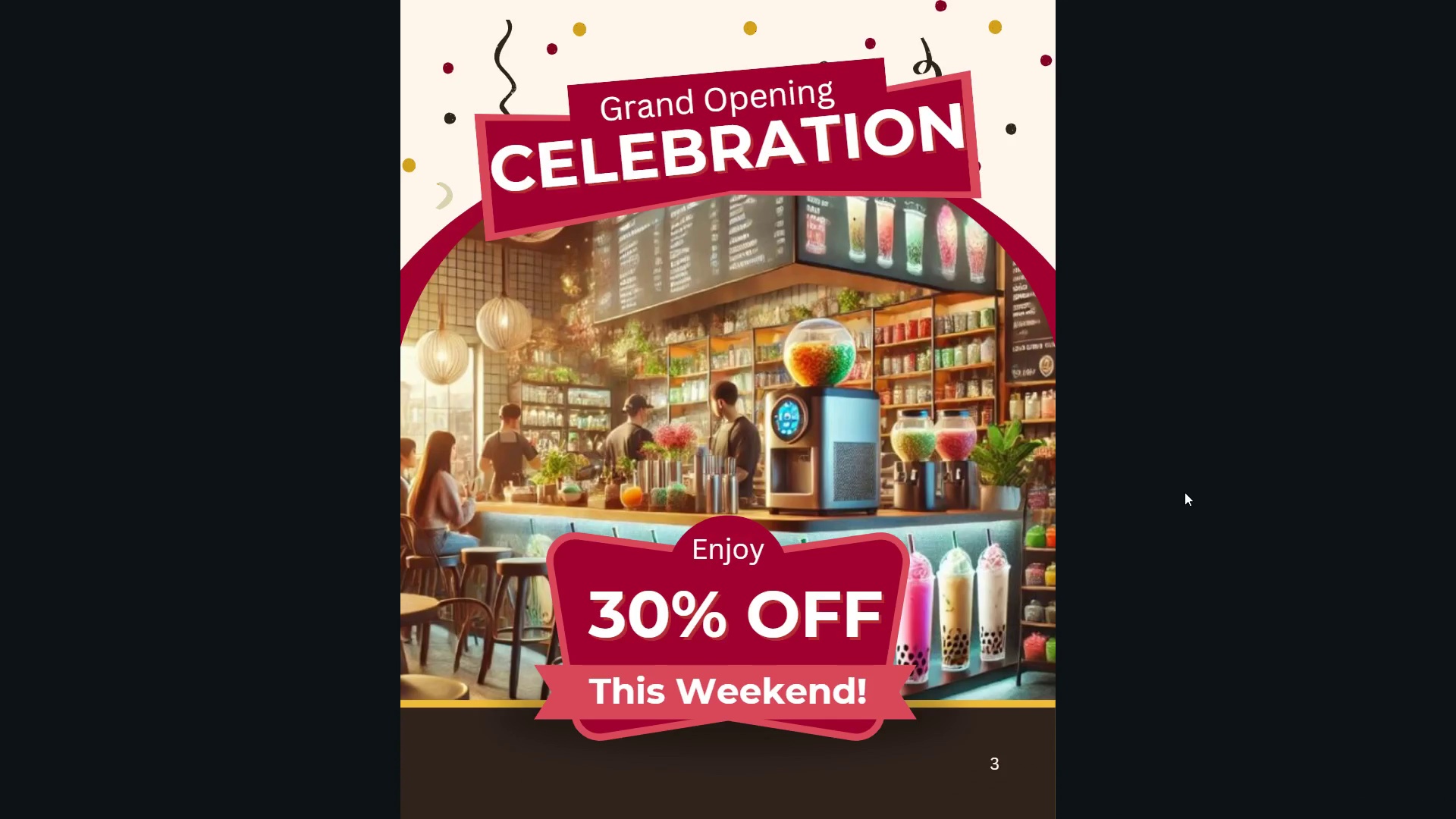 
key(ArrowRight)
 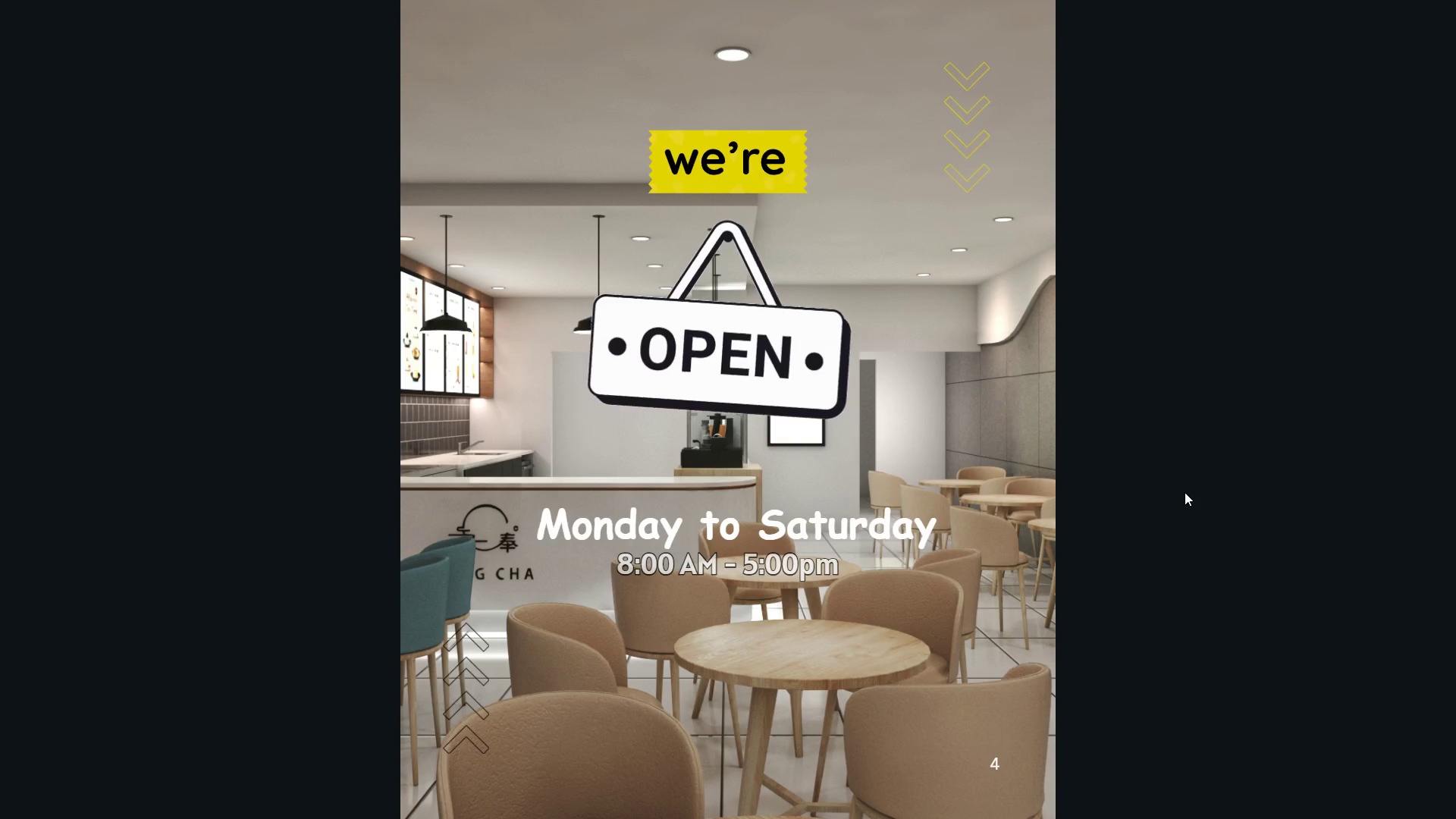 
key(ArrowRight)
 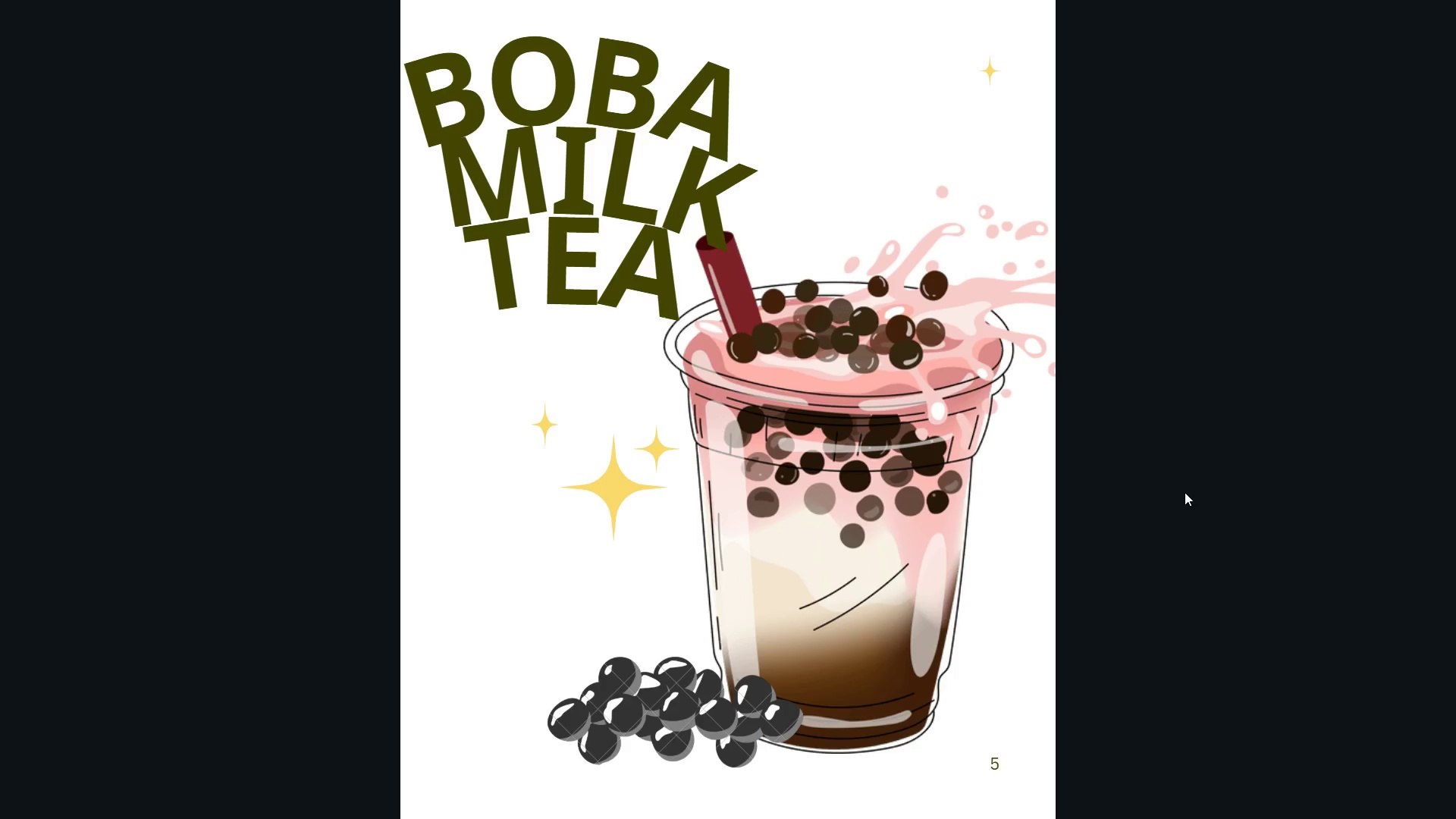 
key(ArrowRight)
 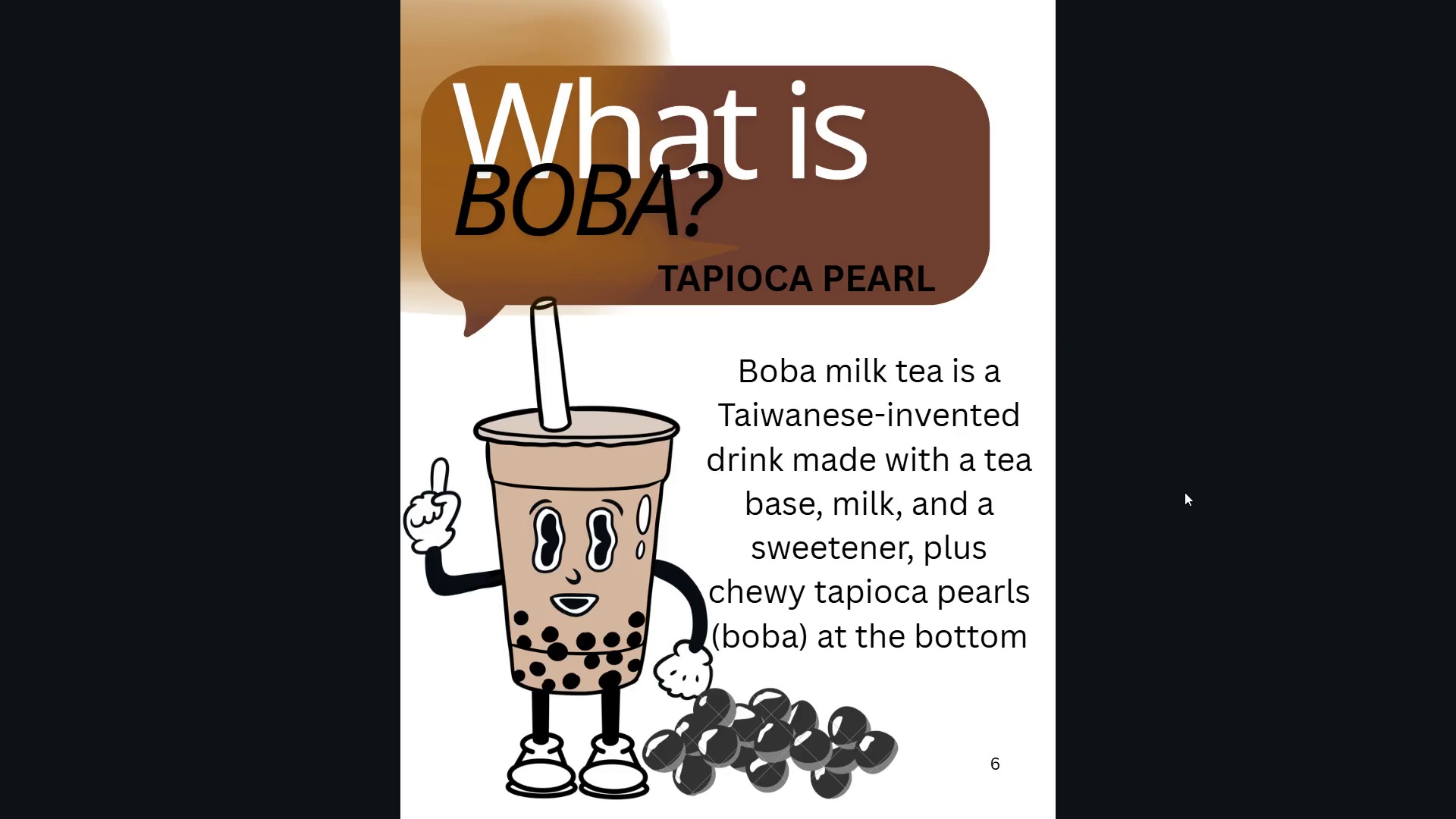 
key(ArrowRight)
 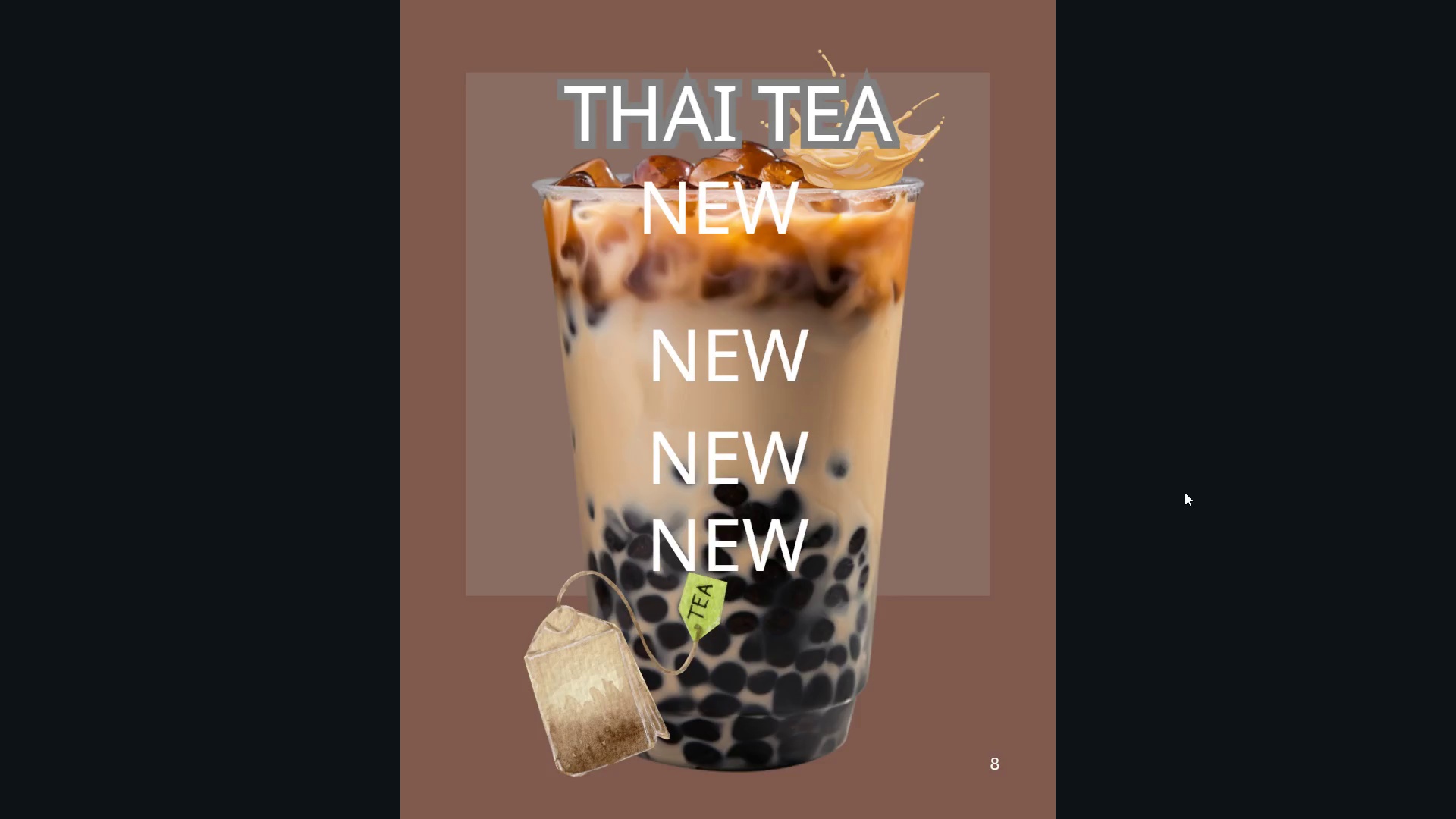 
key(ArrowRight)
 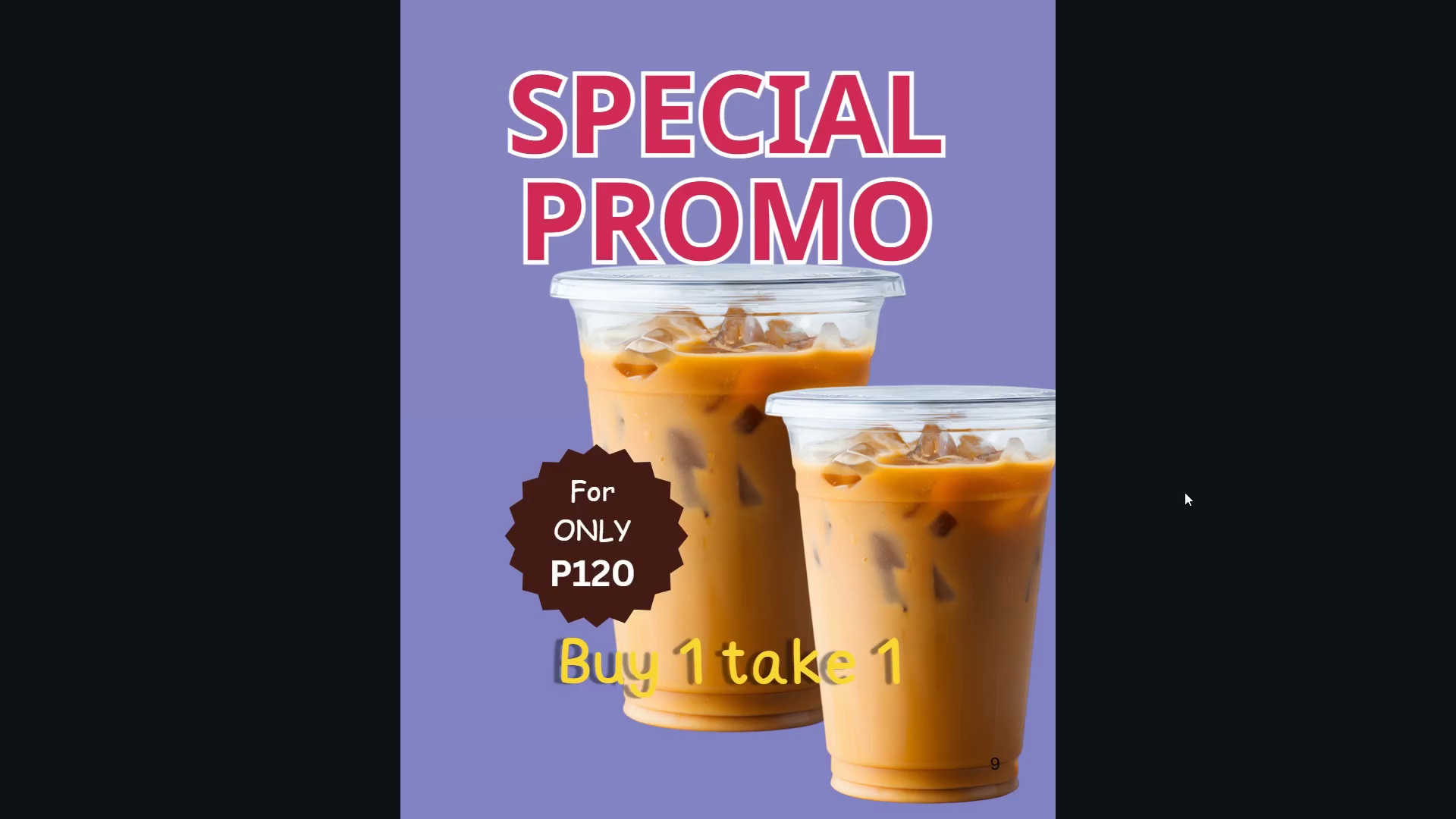 
key(ArrowRight)
 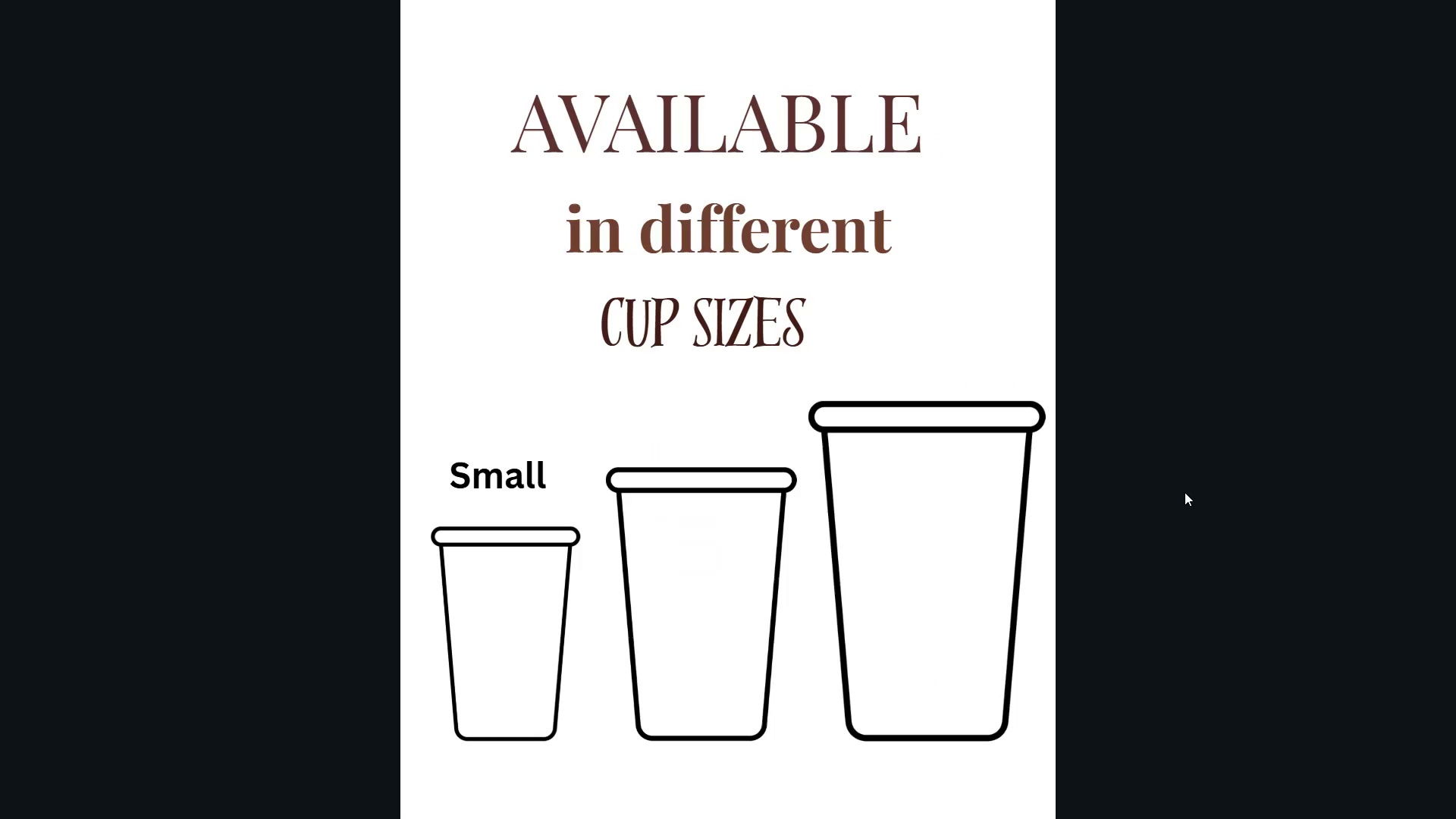 
key(ArrowLeft)
 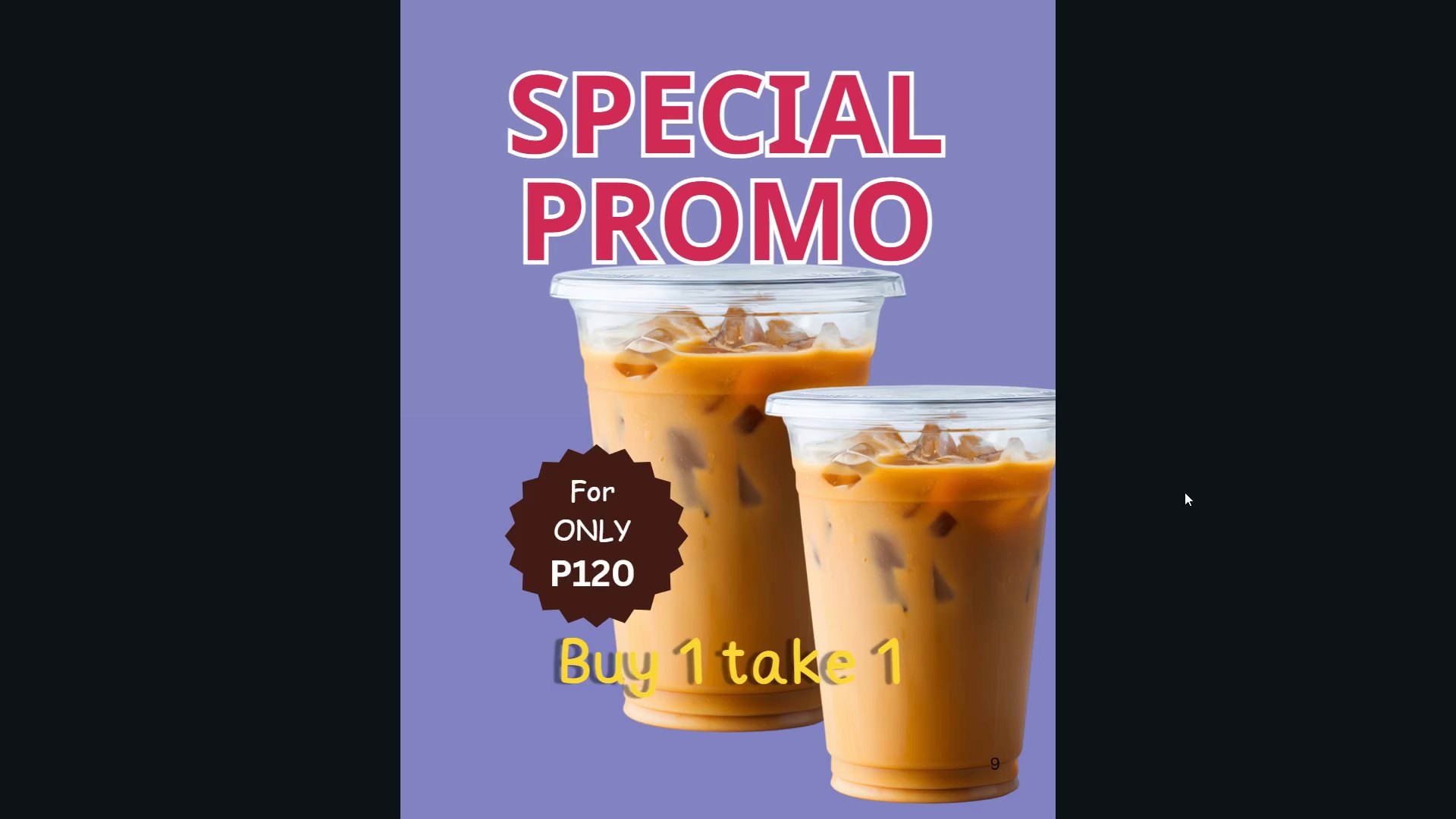 
key(ArrowLeft)
 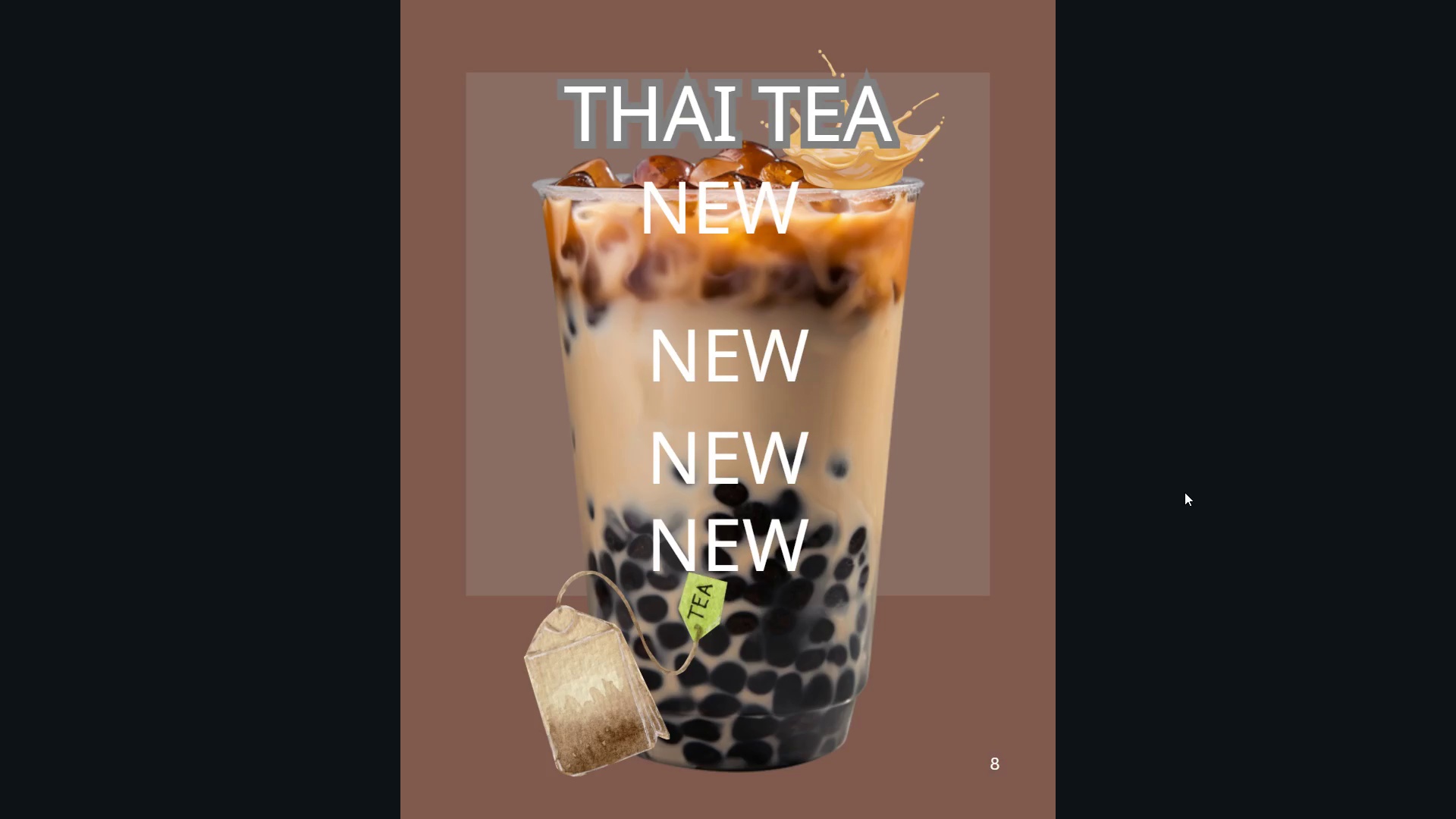 
key(Escape)
 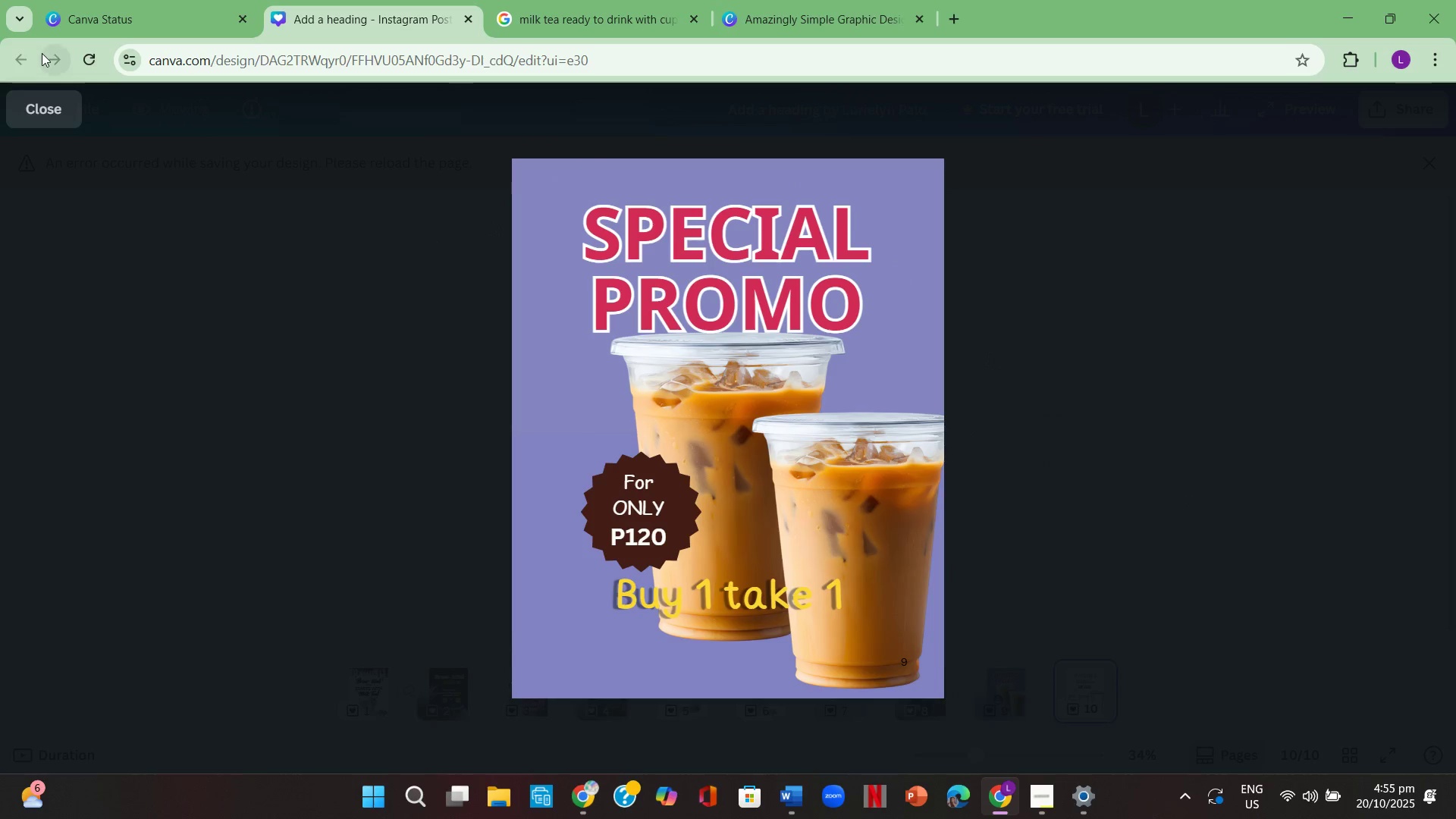 
left_click([49, 105])
 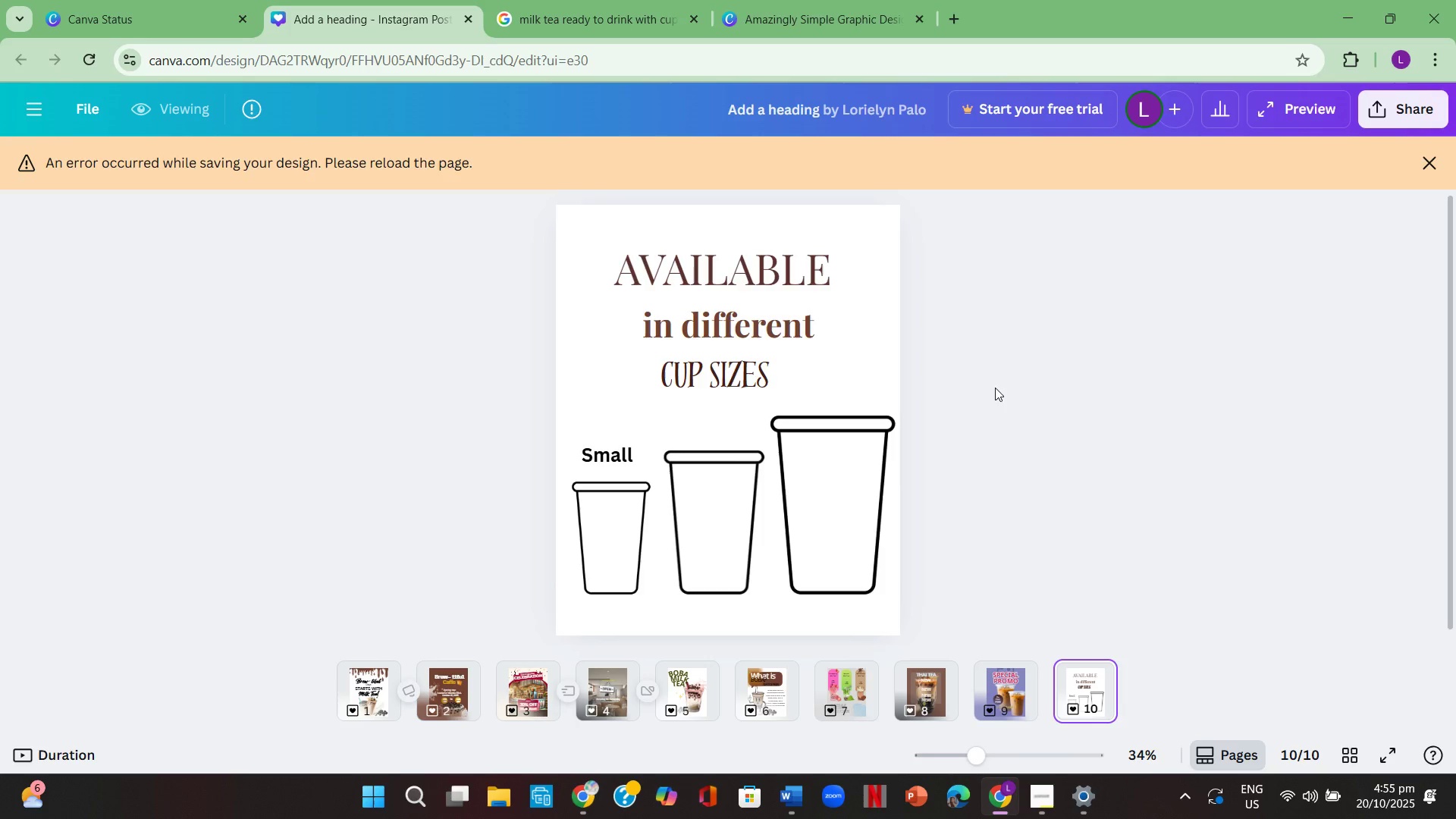 
scroll: coordinate [999, 398], scroll_direction: down, amount: 2.0
 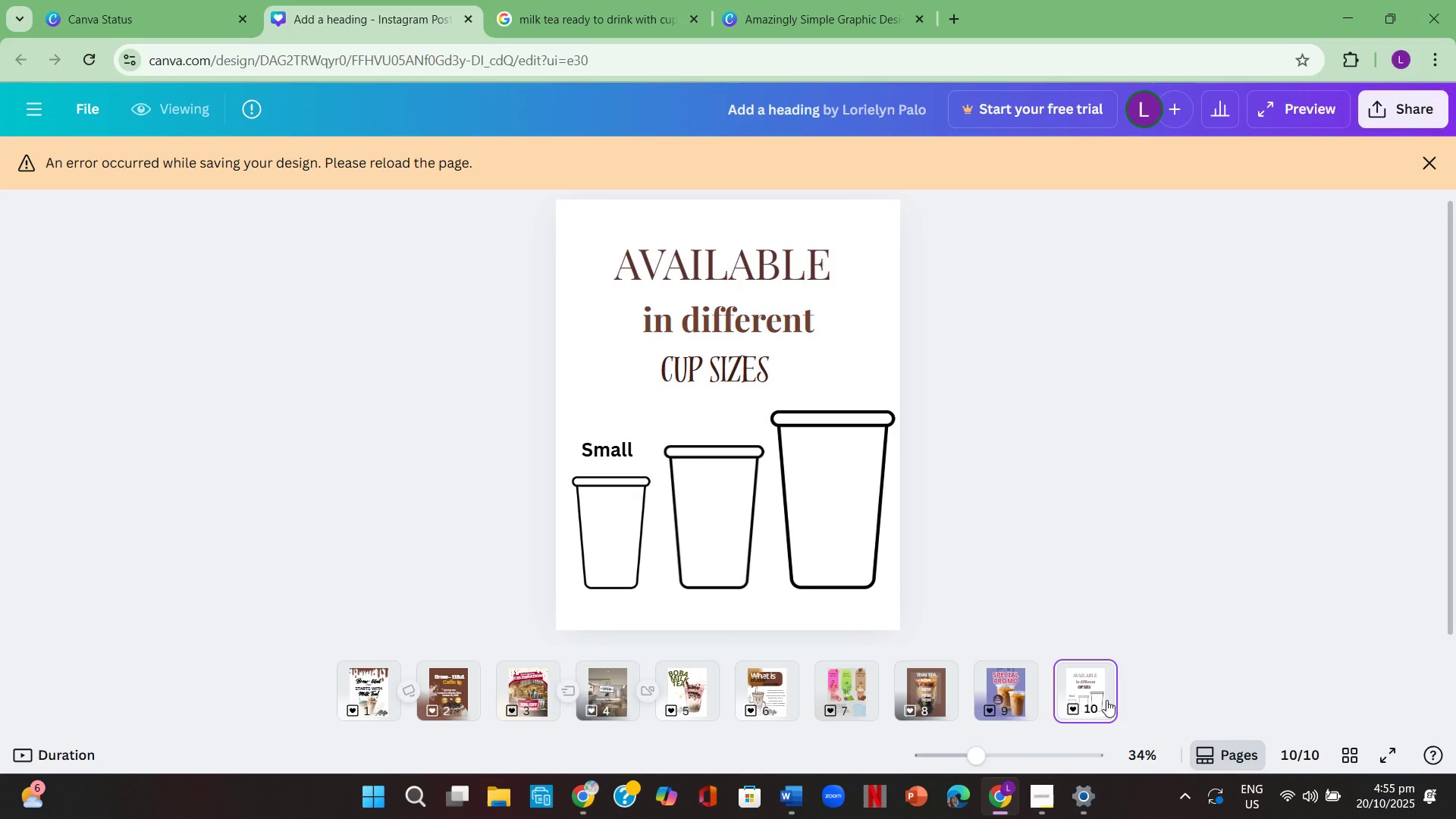 
left_click([1084, 682])
 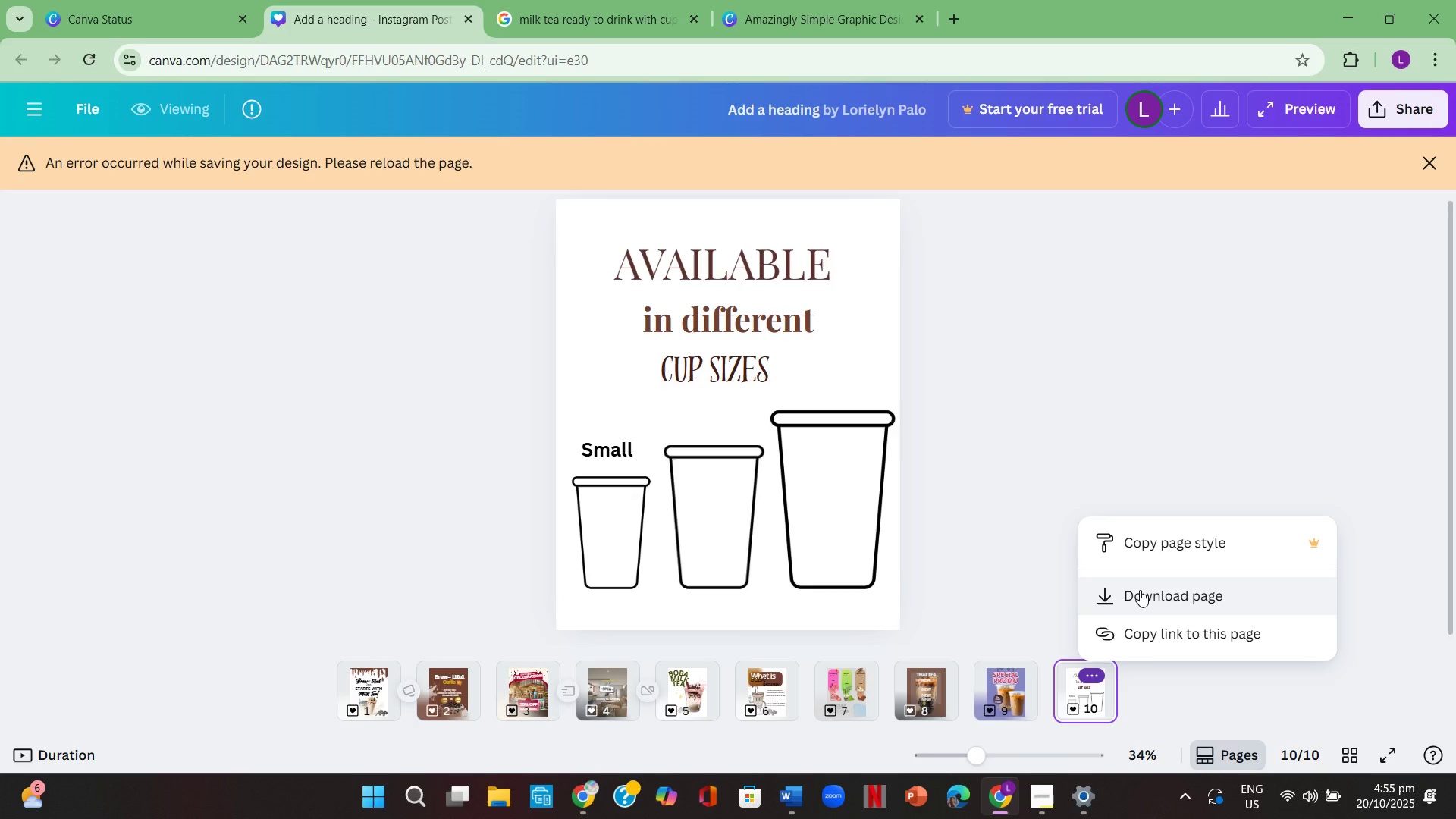 
left_click([1404, 105])
 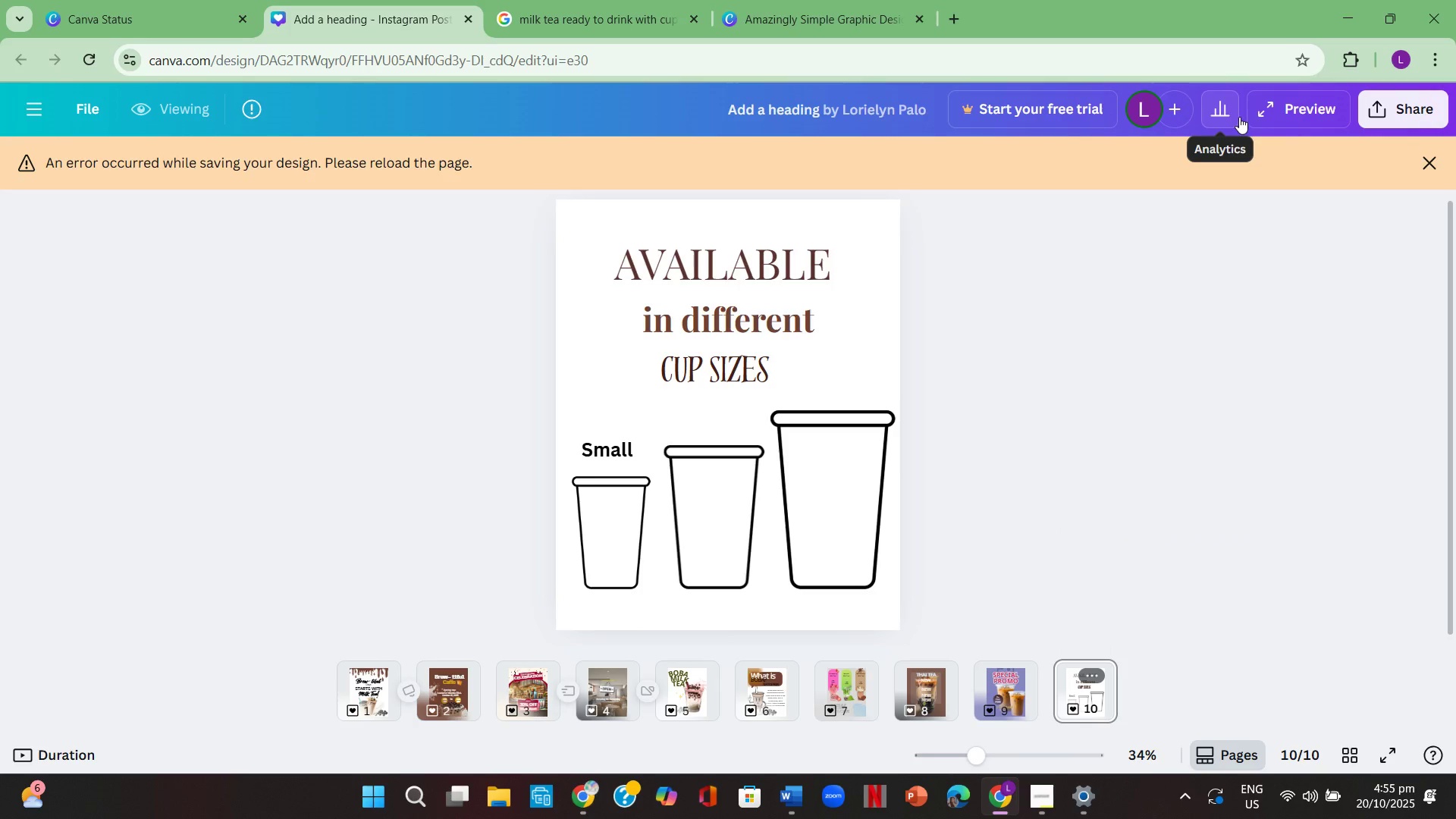 
left_click([1407, 111])
 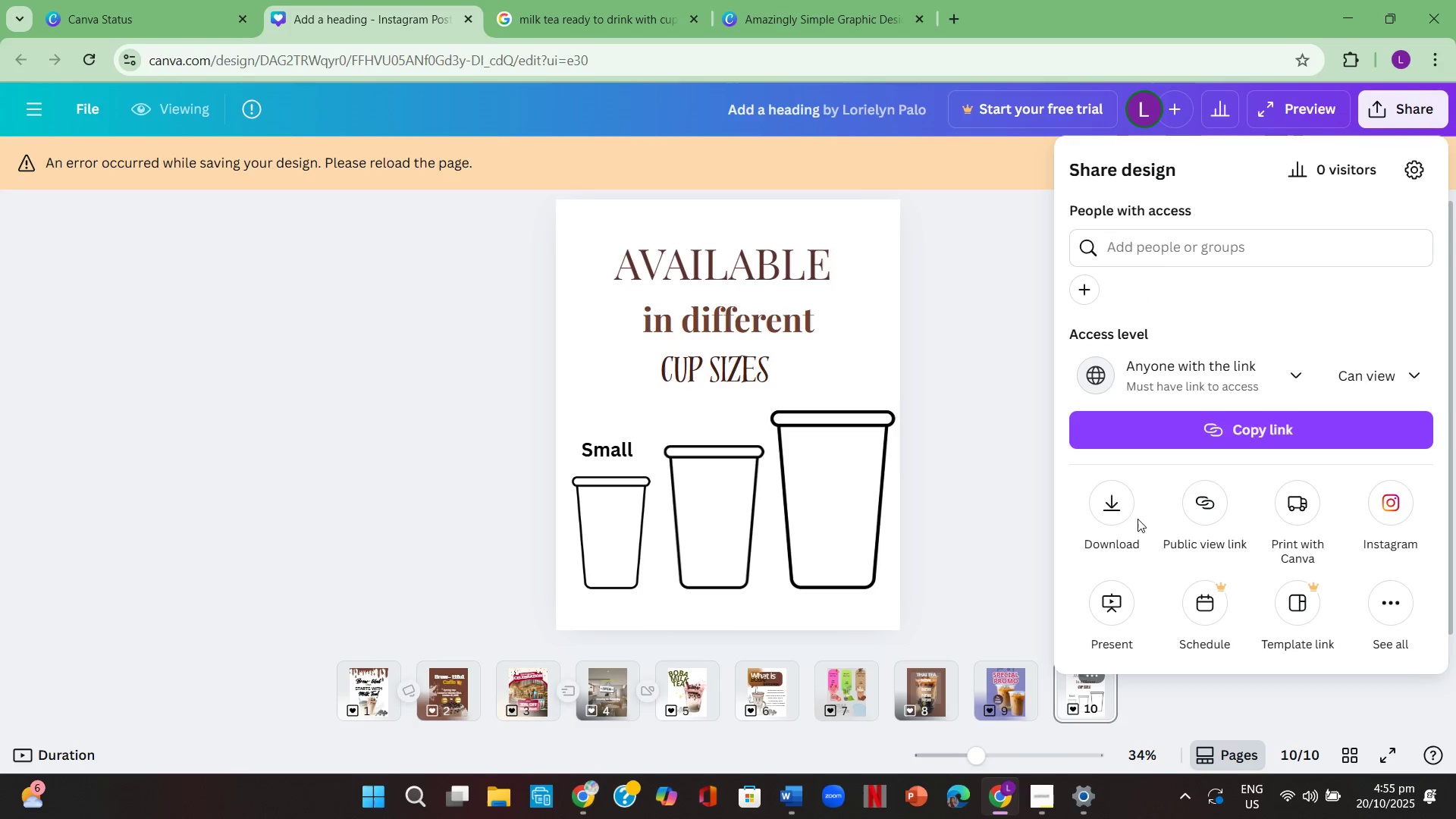 
left_click([1119, 510])
 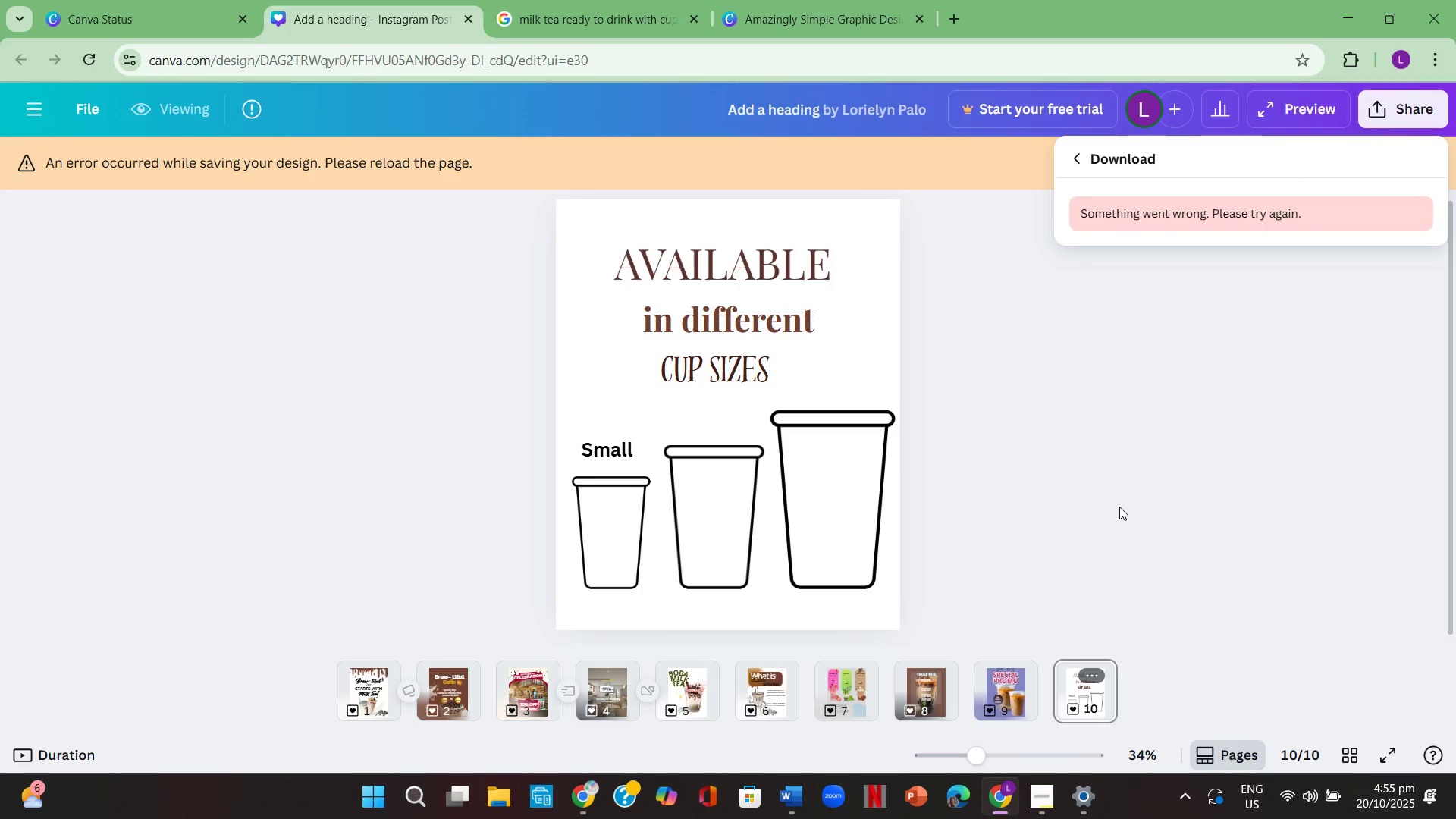 
left_click([1142, 471])
 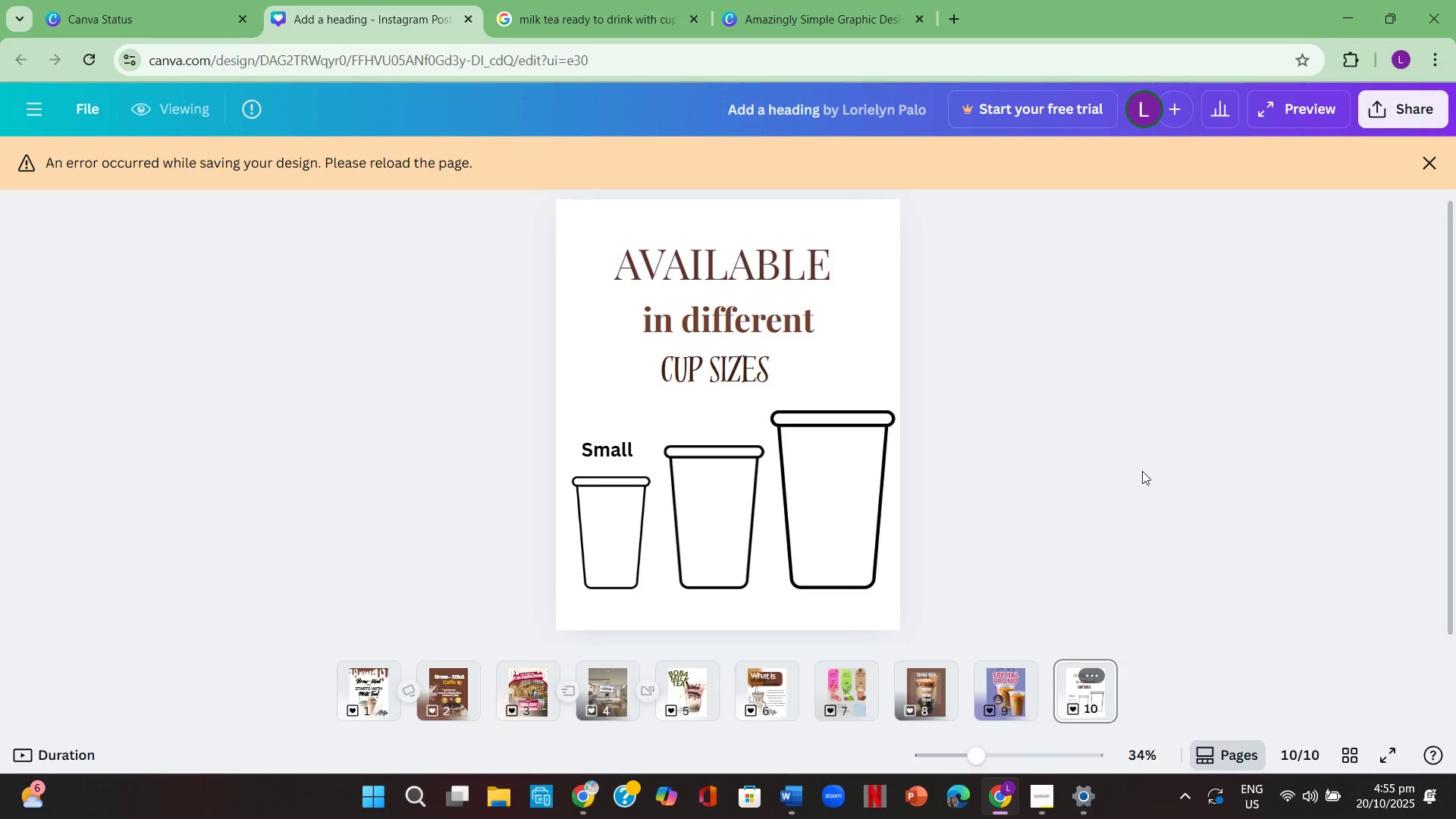 
scroll: coordinate [1142, 471], scroll_direction: up, amount: 1.0
 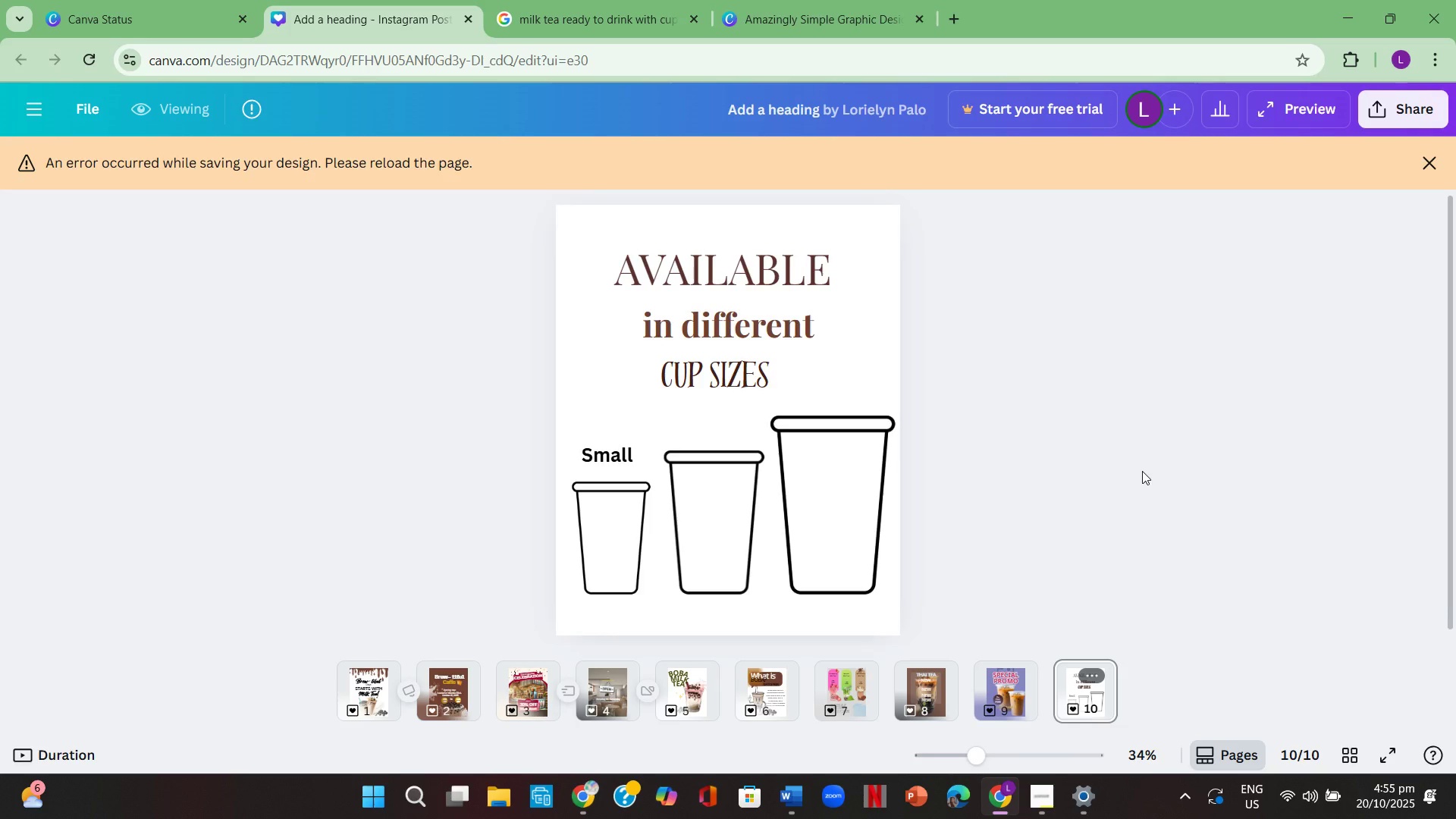 
scroll: coordinate [1142, 471], scroll_direction: down, amount: 1.0
 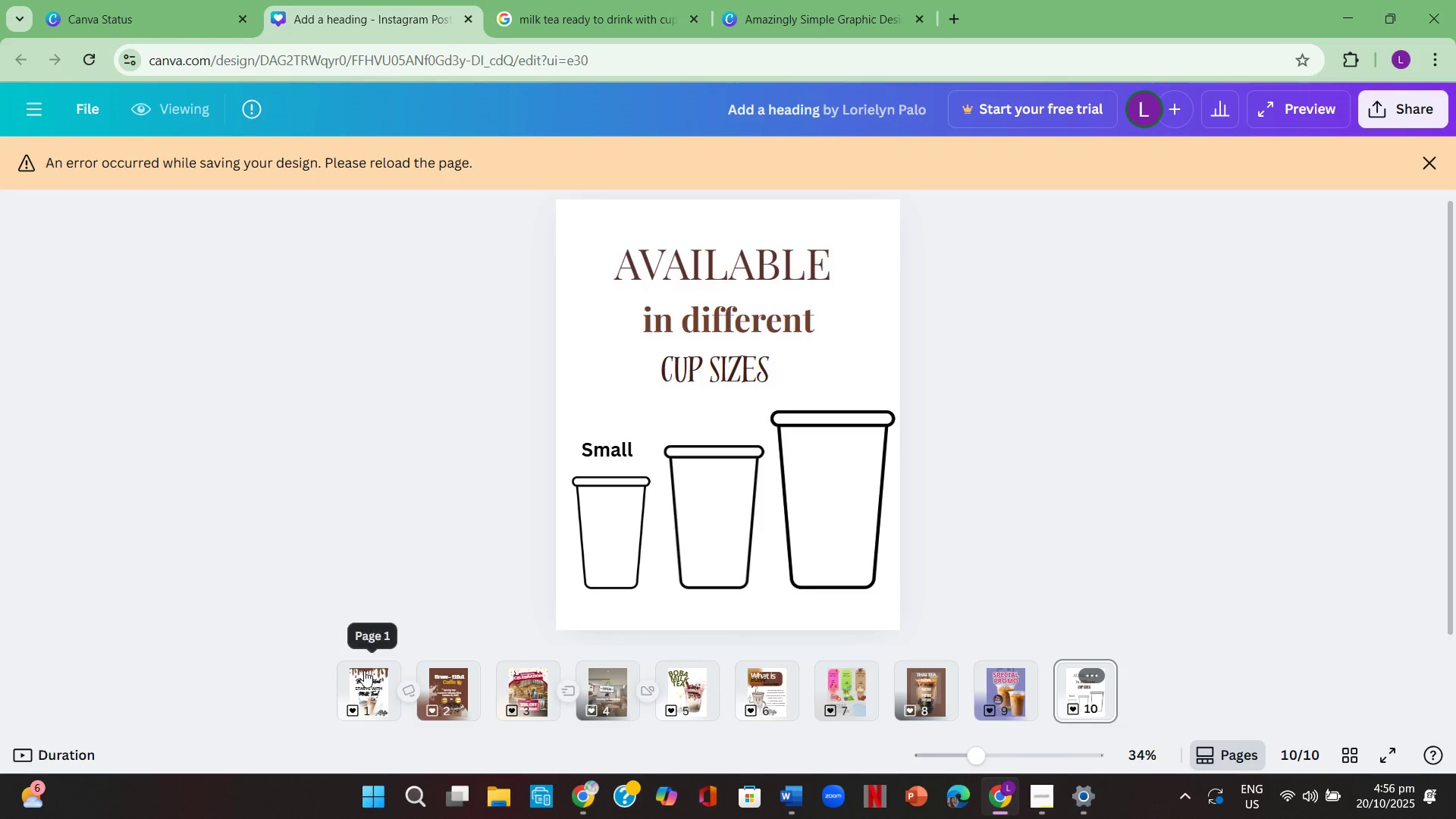 
left_click([369, 687])
 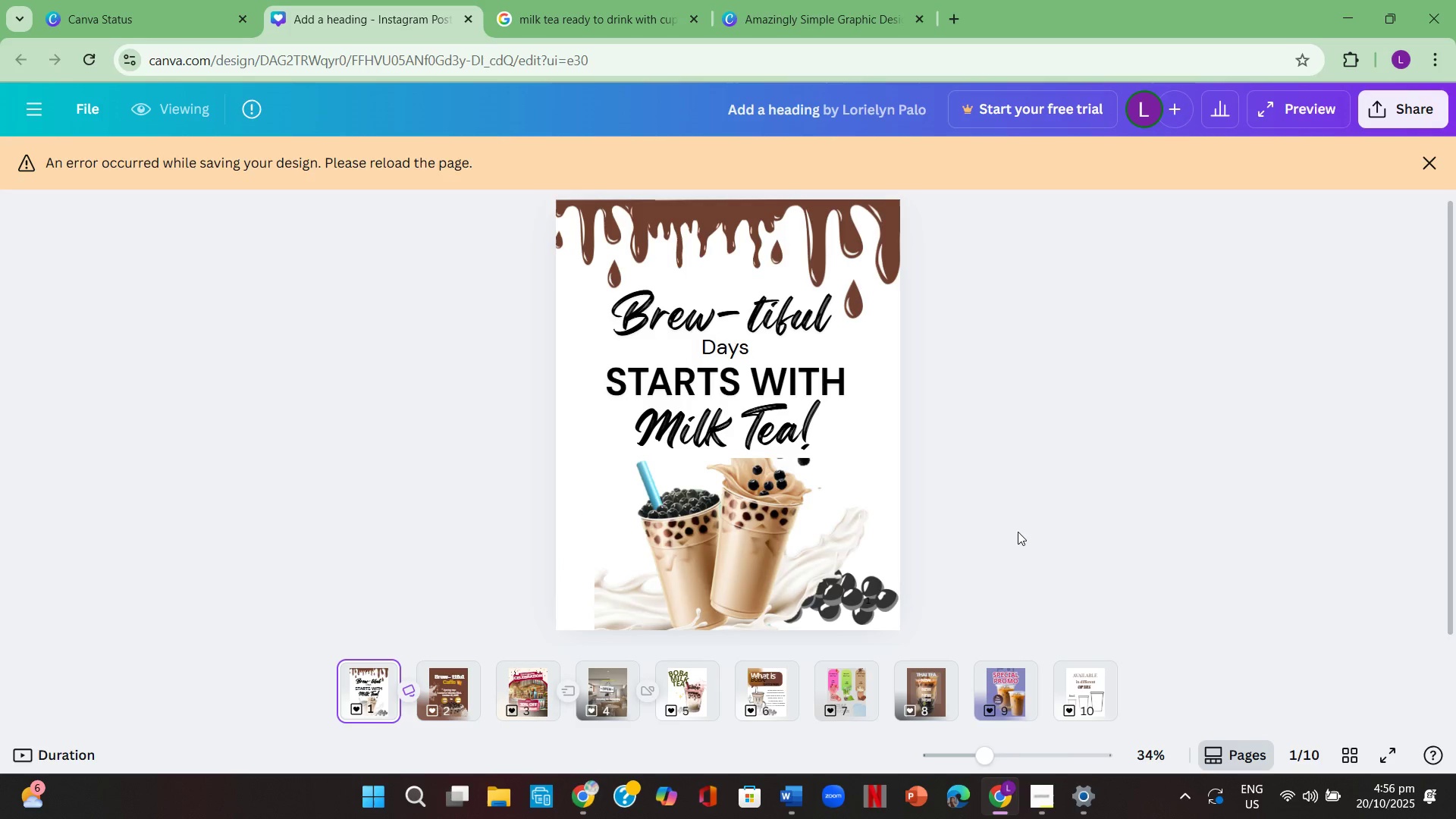 
left_click([1024, 511])
 